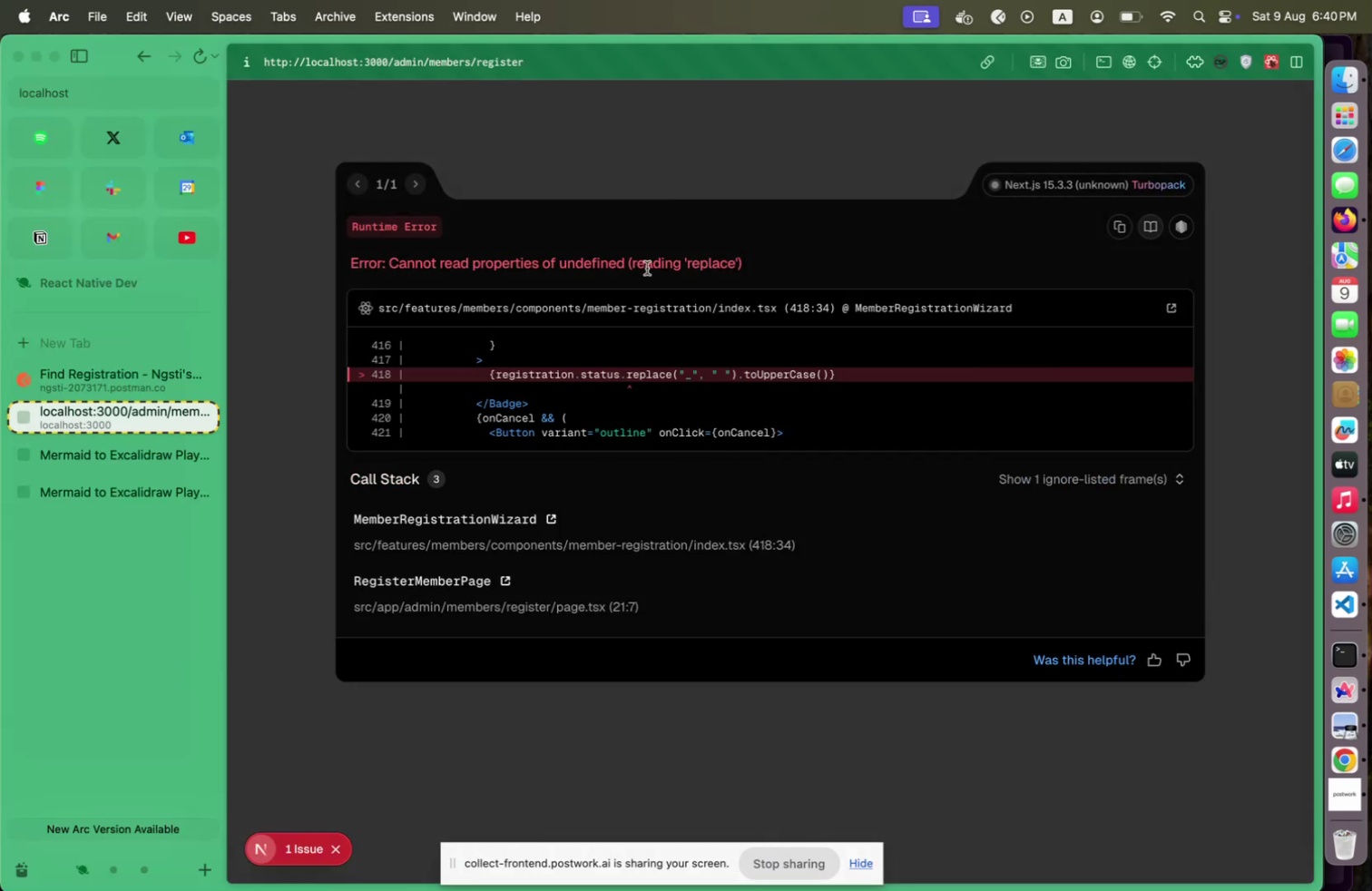 
key(Meta+Tab)
 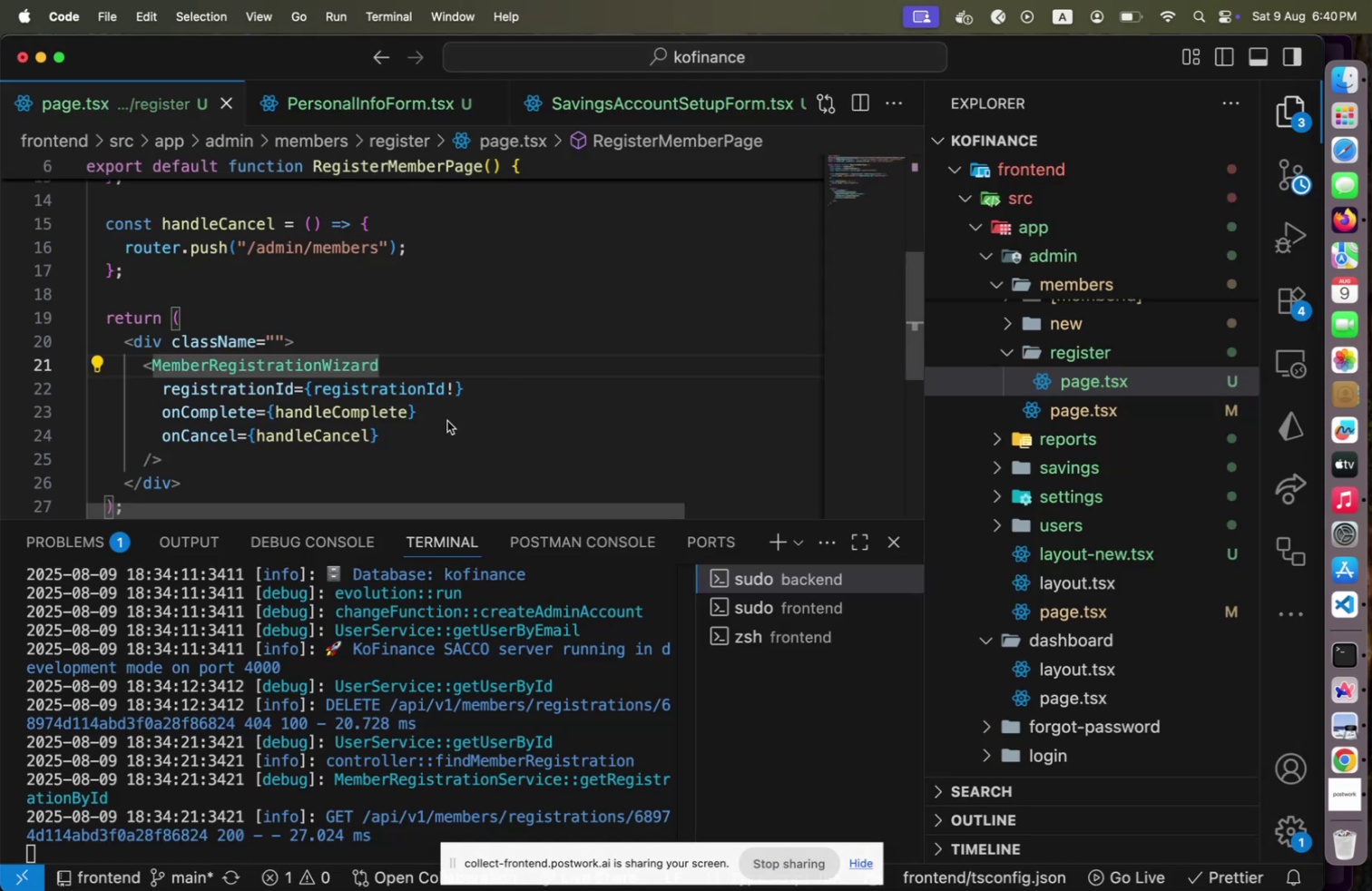 
hold_key(key=CommandLeft, duration=1.24)
left_click([289, 371])
 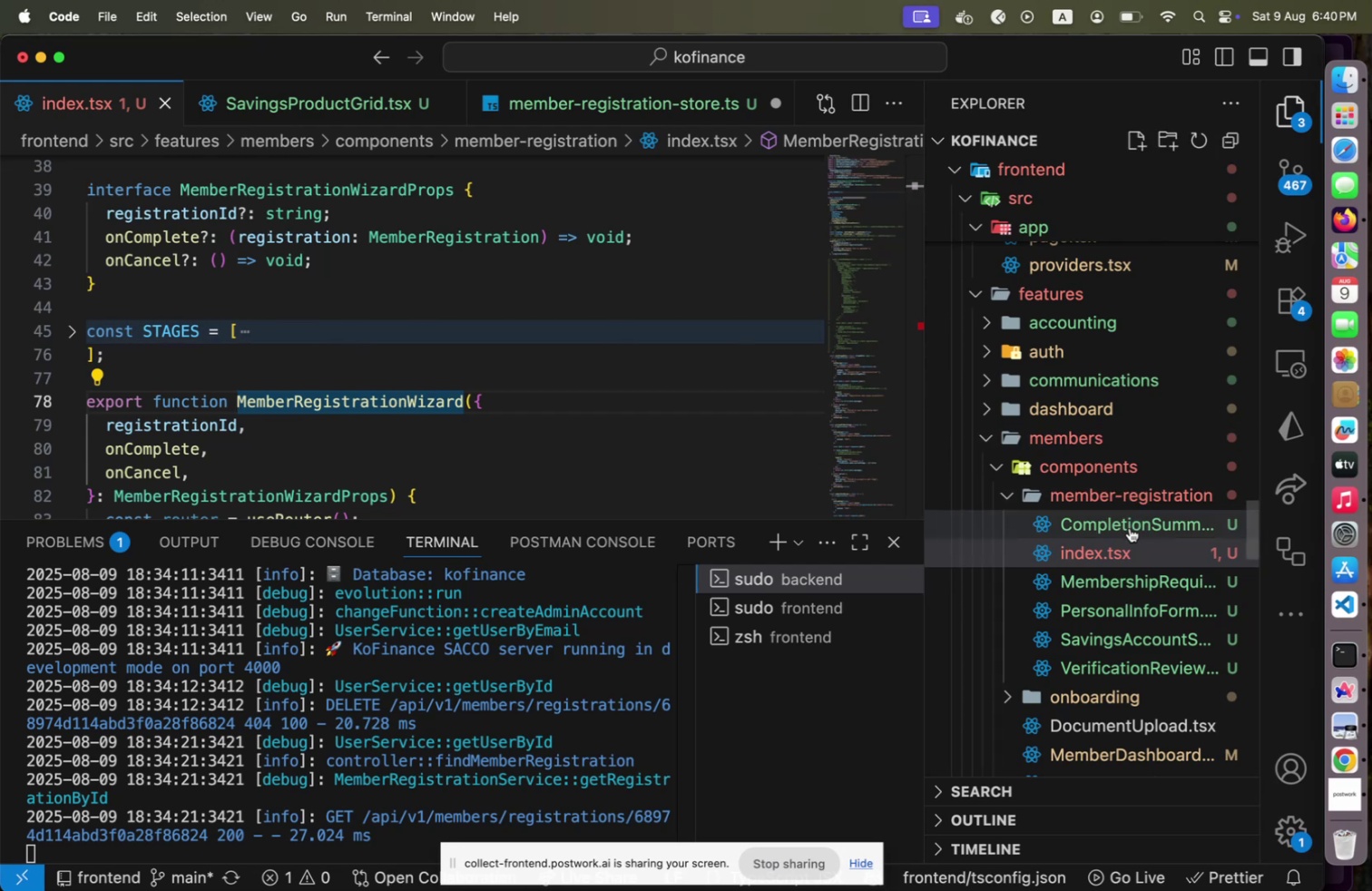 
scroll: coordinate [1108, 606], scroll_direction: down, amount: 11.0
 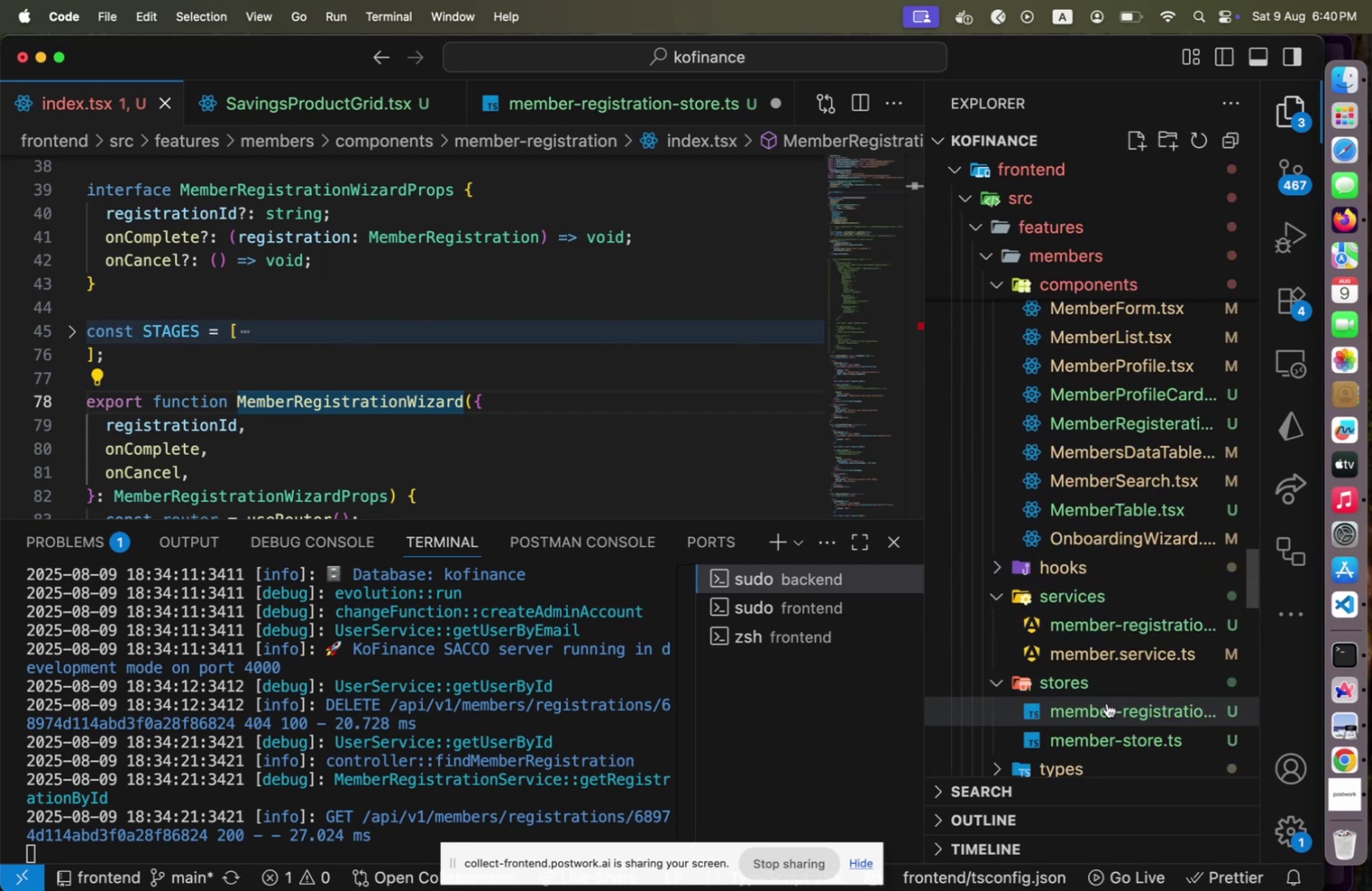 
left_click([1107, 702])
 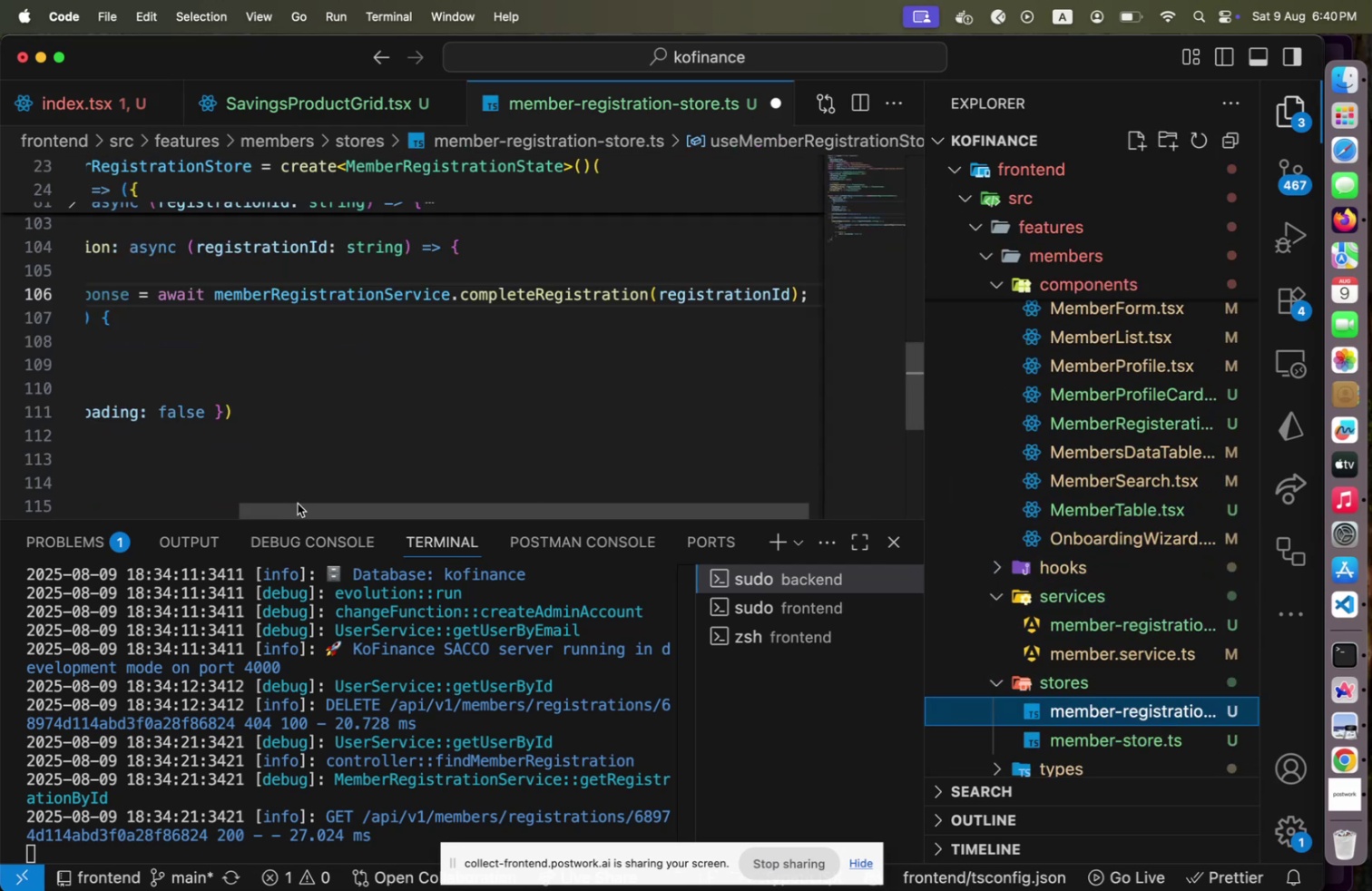 
left_click_drag(start_coordinate=[296, 506], to_coordinate=[11, 478])
 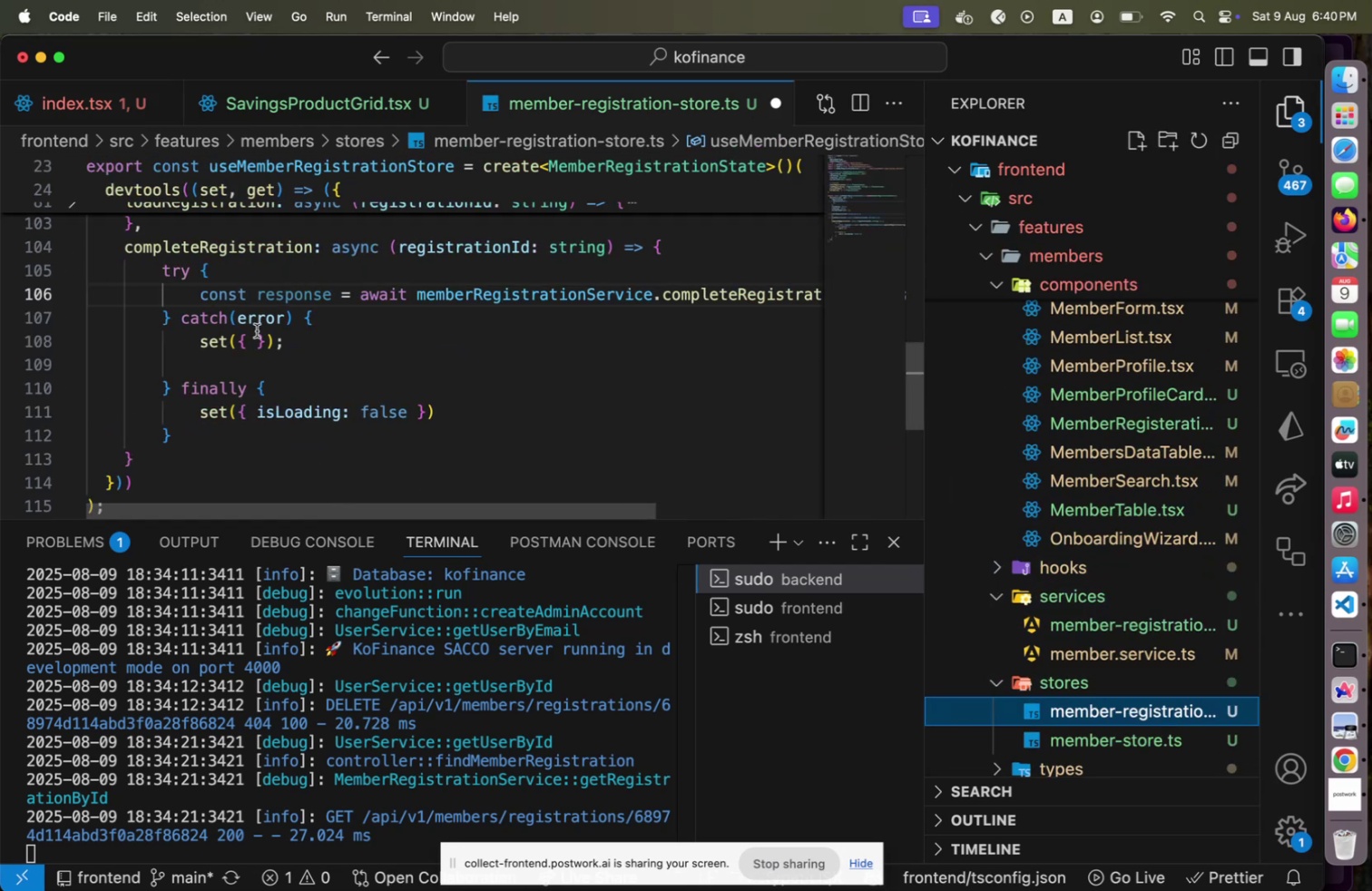 
scroll: coordinate [256, 337], scroll_direction: up, amount: 11.0
 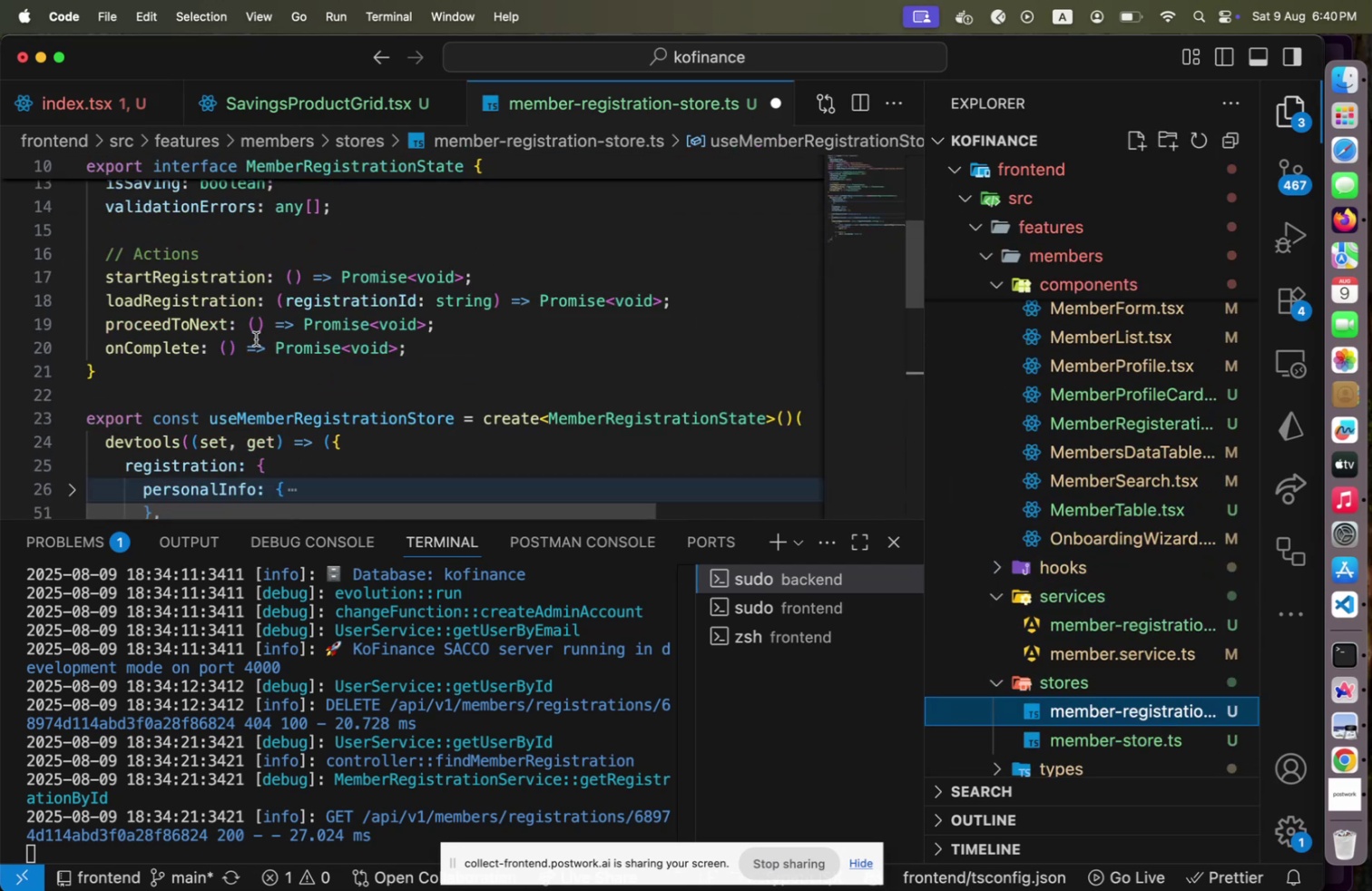 
scroll: coordinate [256, 342], scroll_direction: down, amount: 2.0
 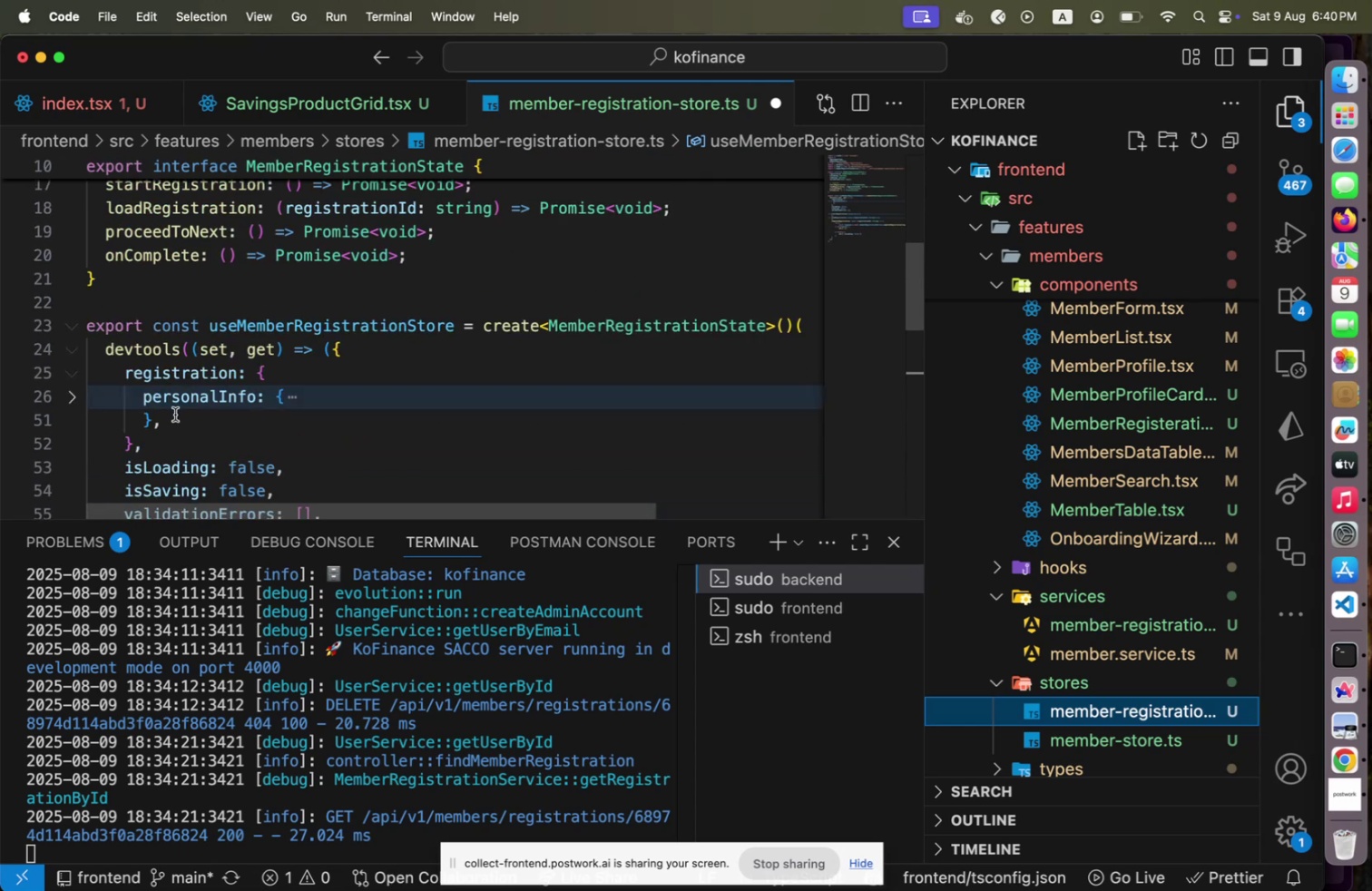 
left_click([181, 417])
 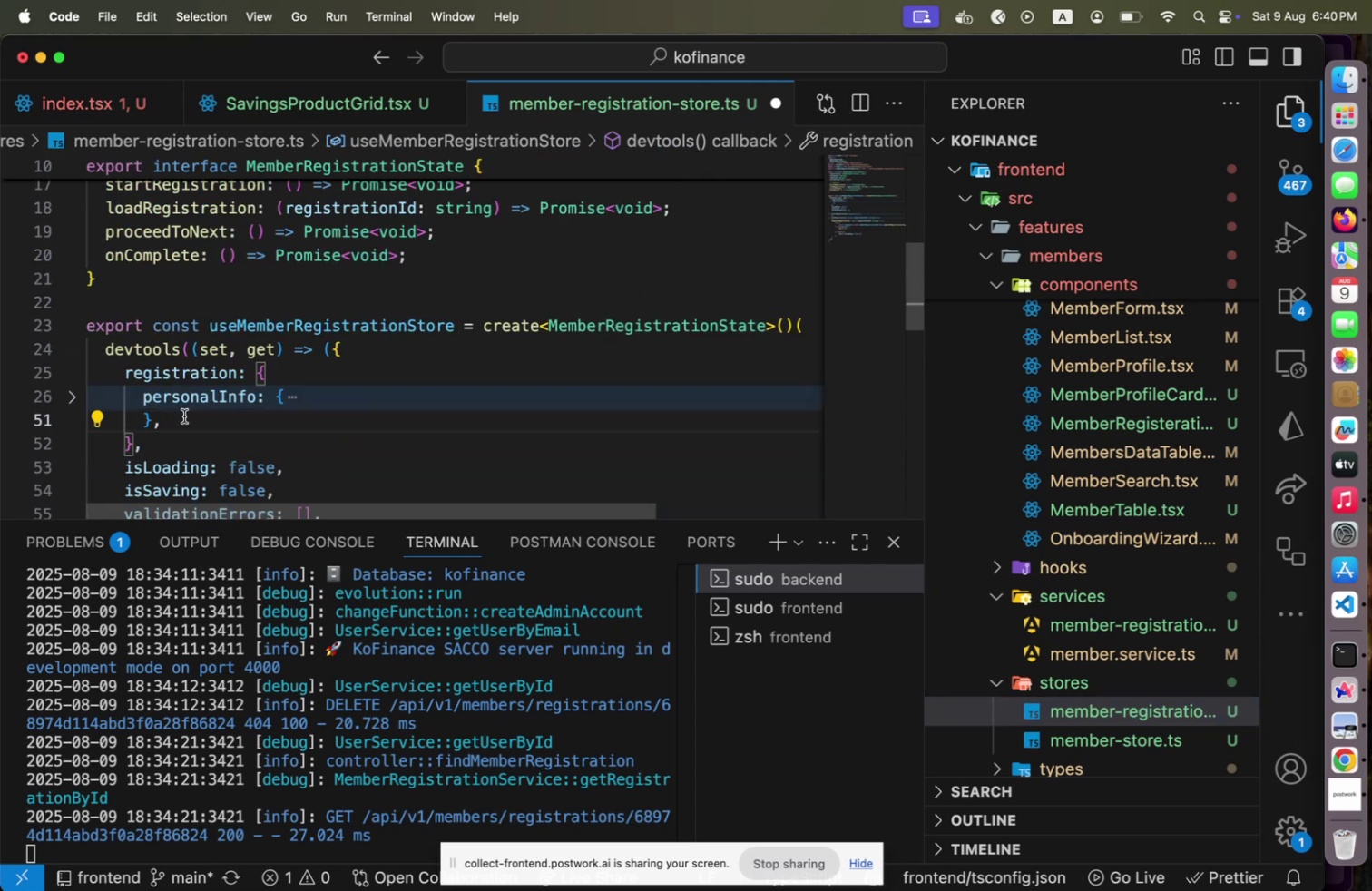 
key(Enter)
 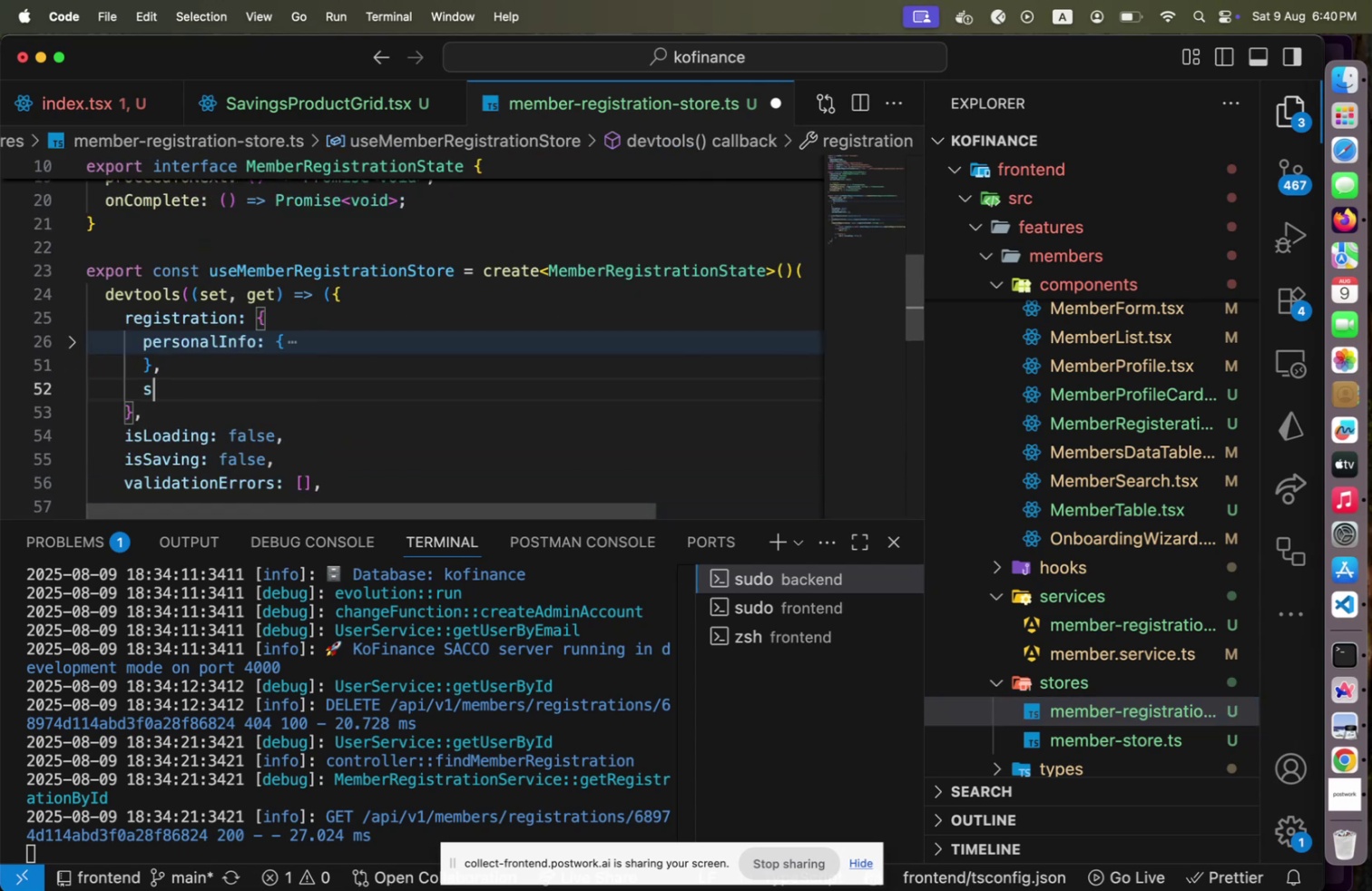 
type(statusL )
key(Backspace)
key(Backspace)
type(: 'd)
 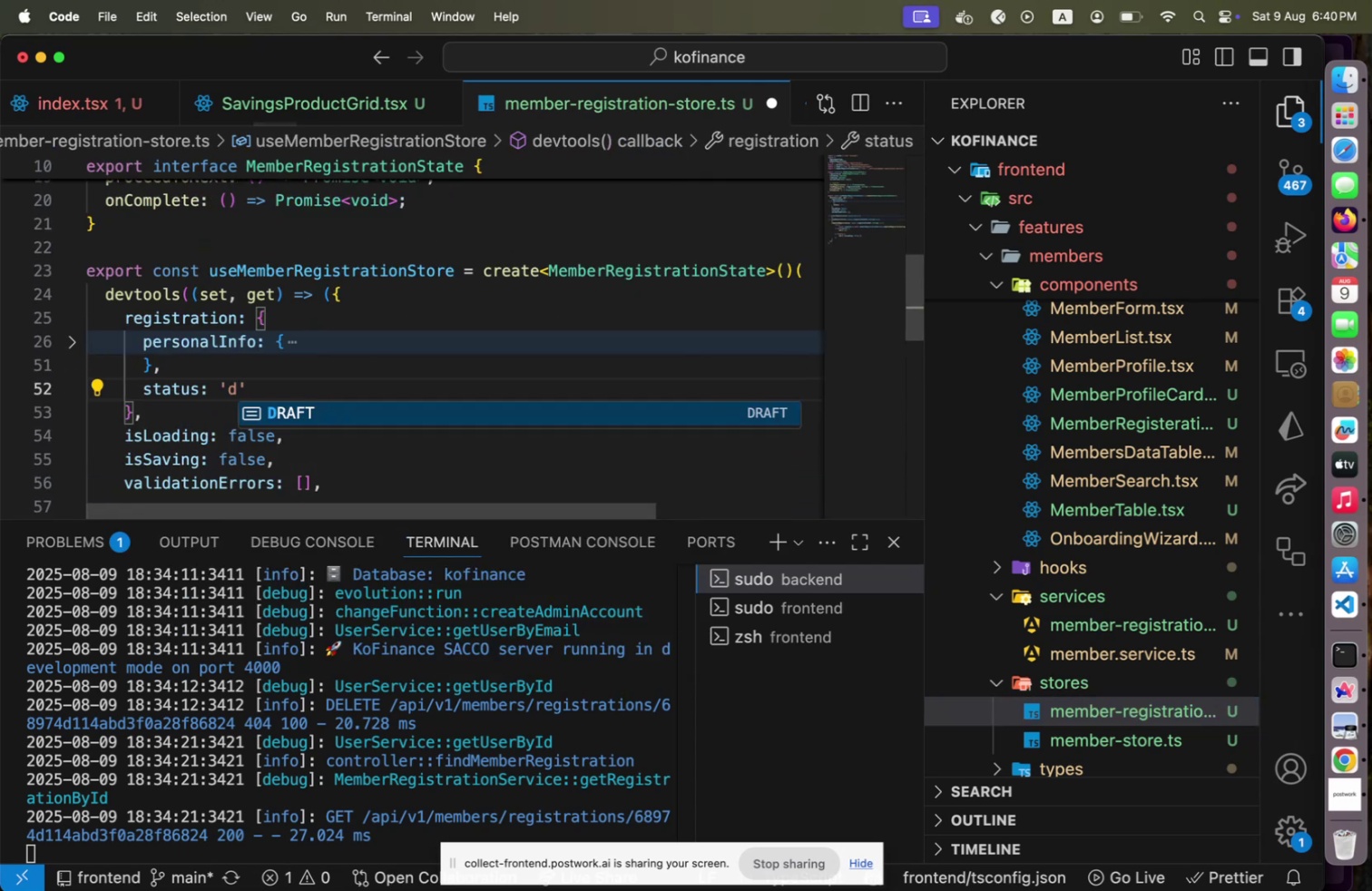 
 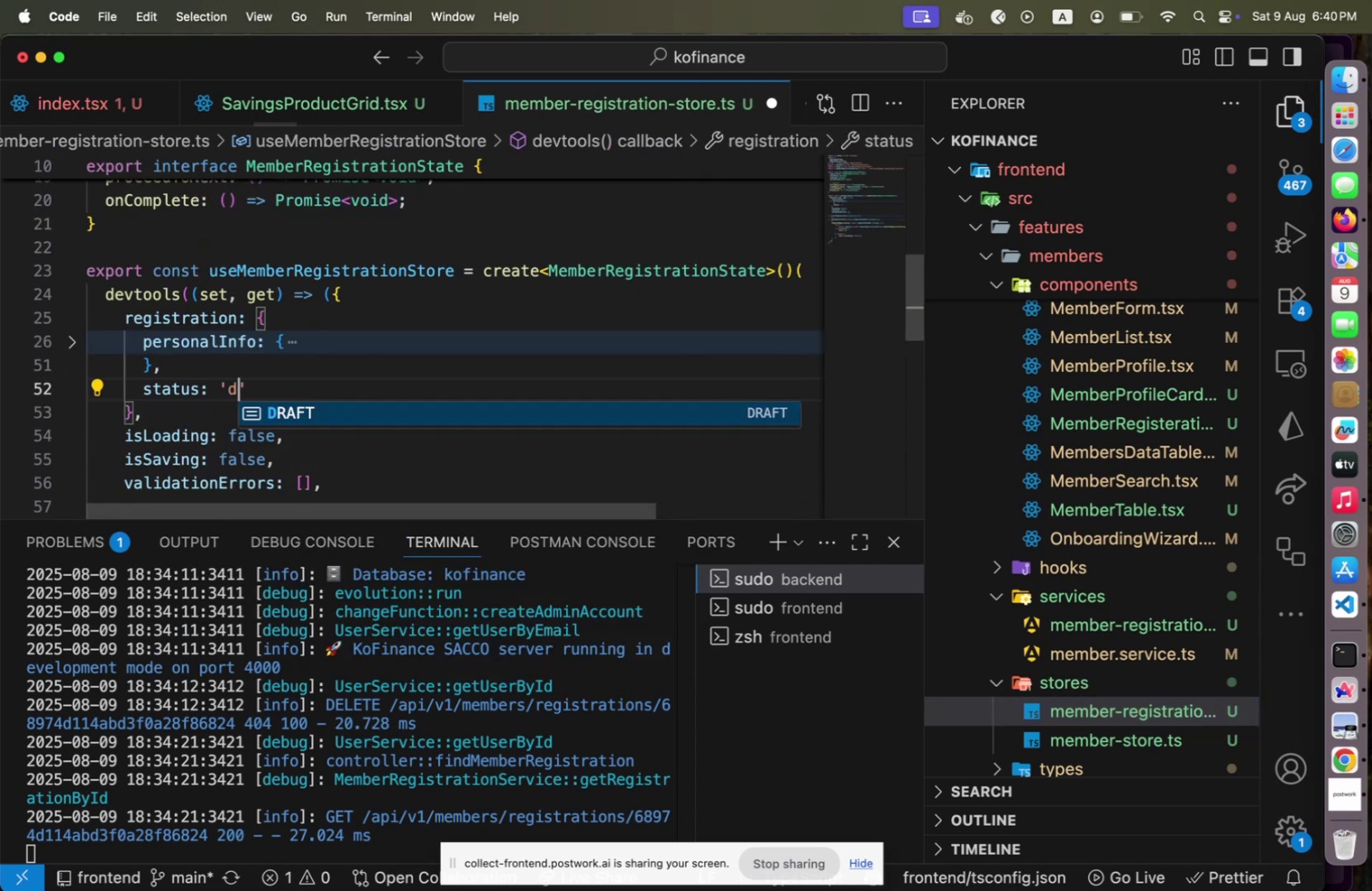 
key(Enter)
 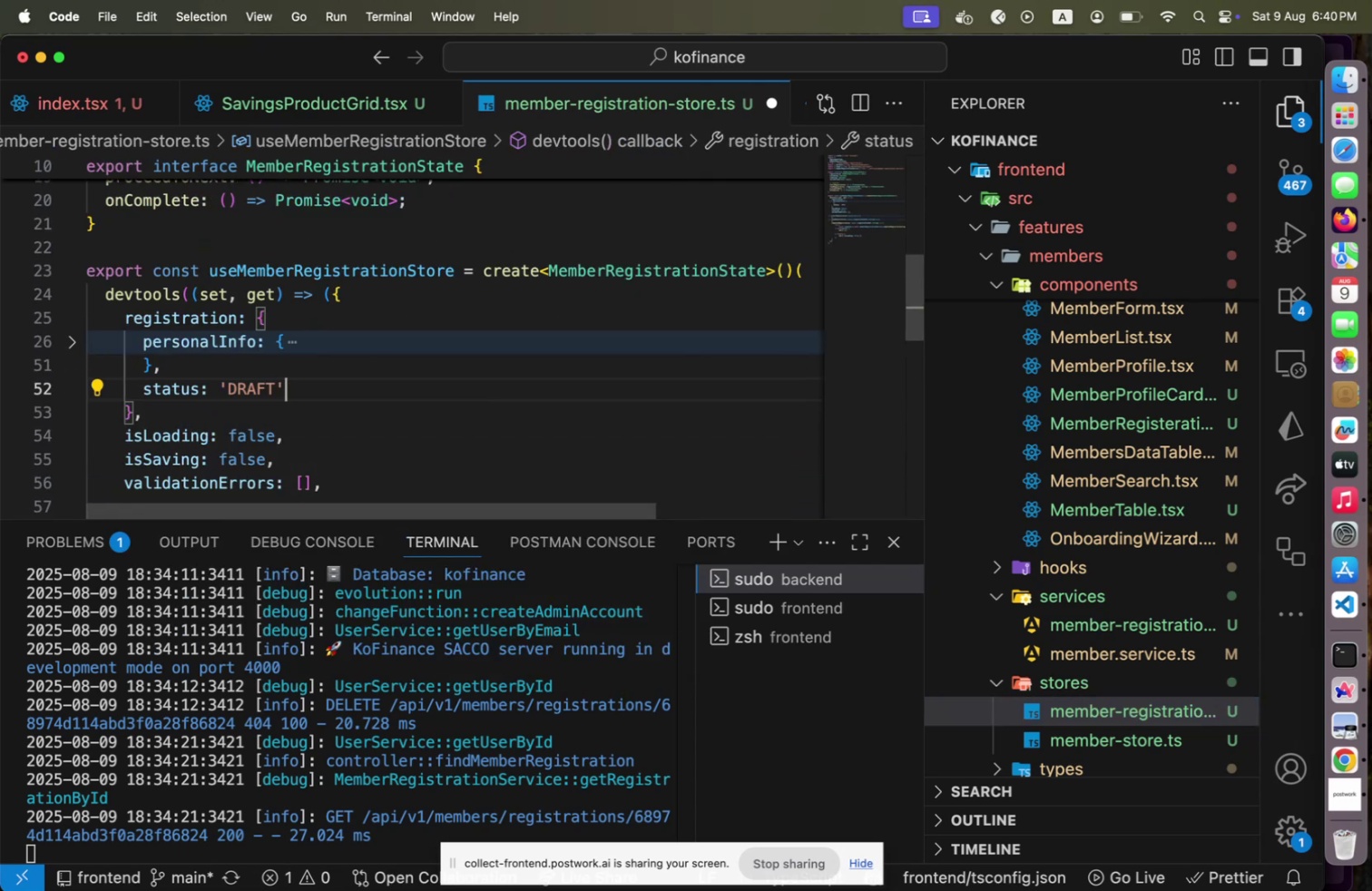 
key(ArrowRight)
 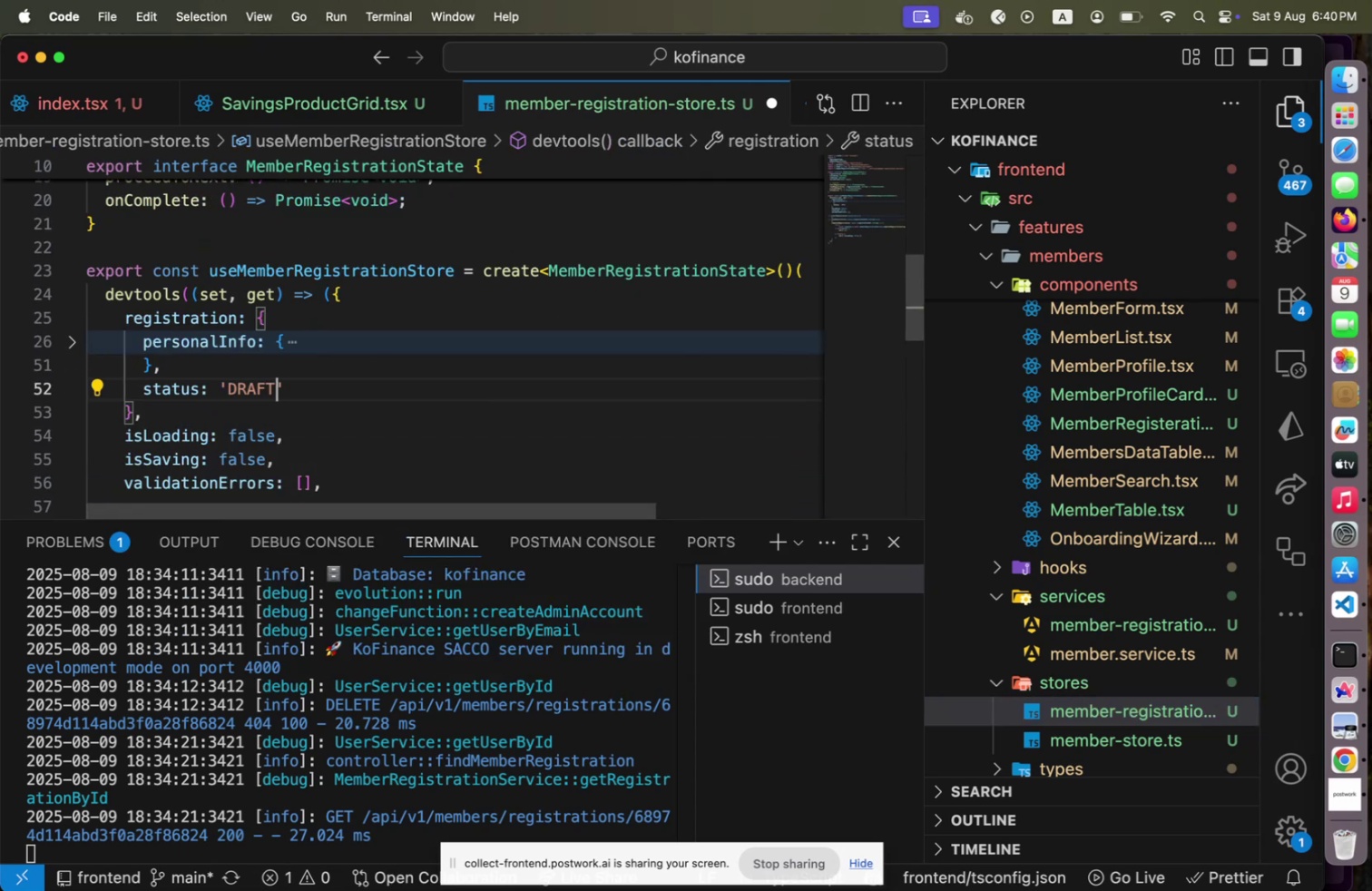 
key(ArrowLeft)
 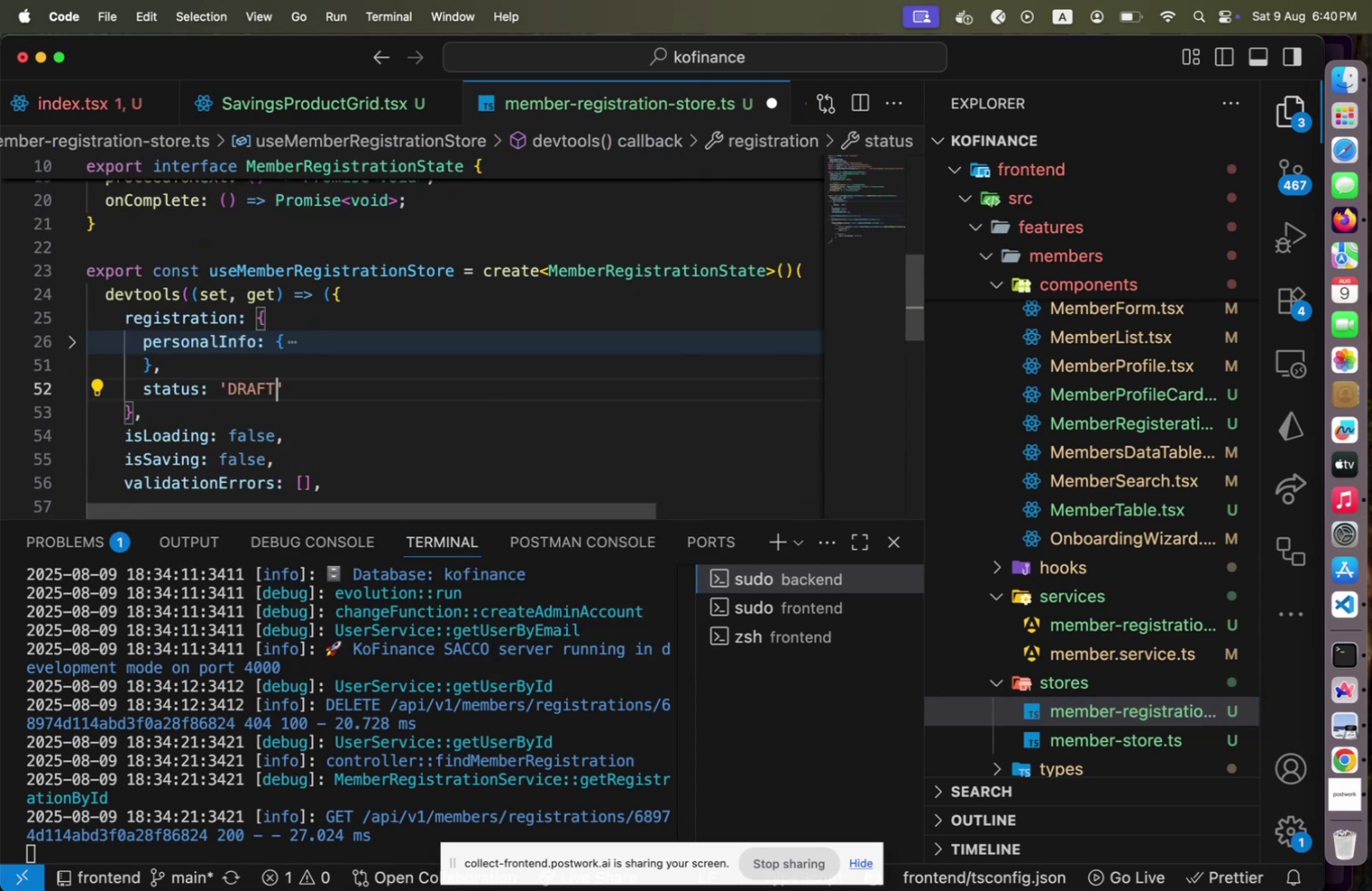 
key(Shift+ArrowLeft)
 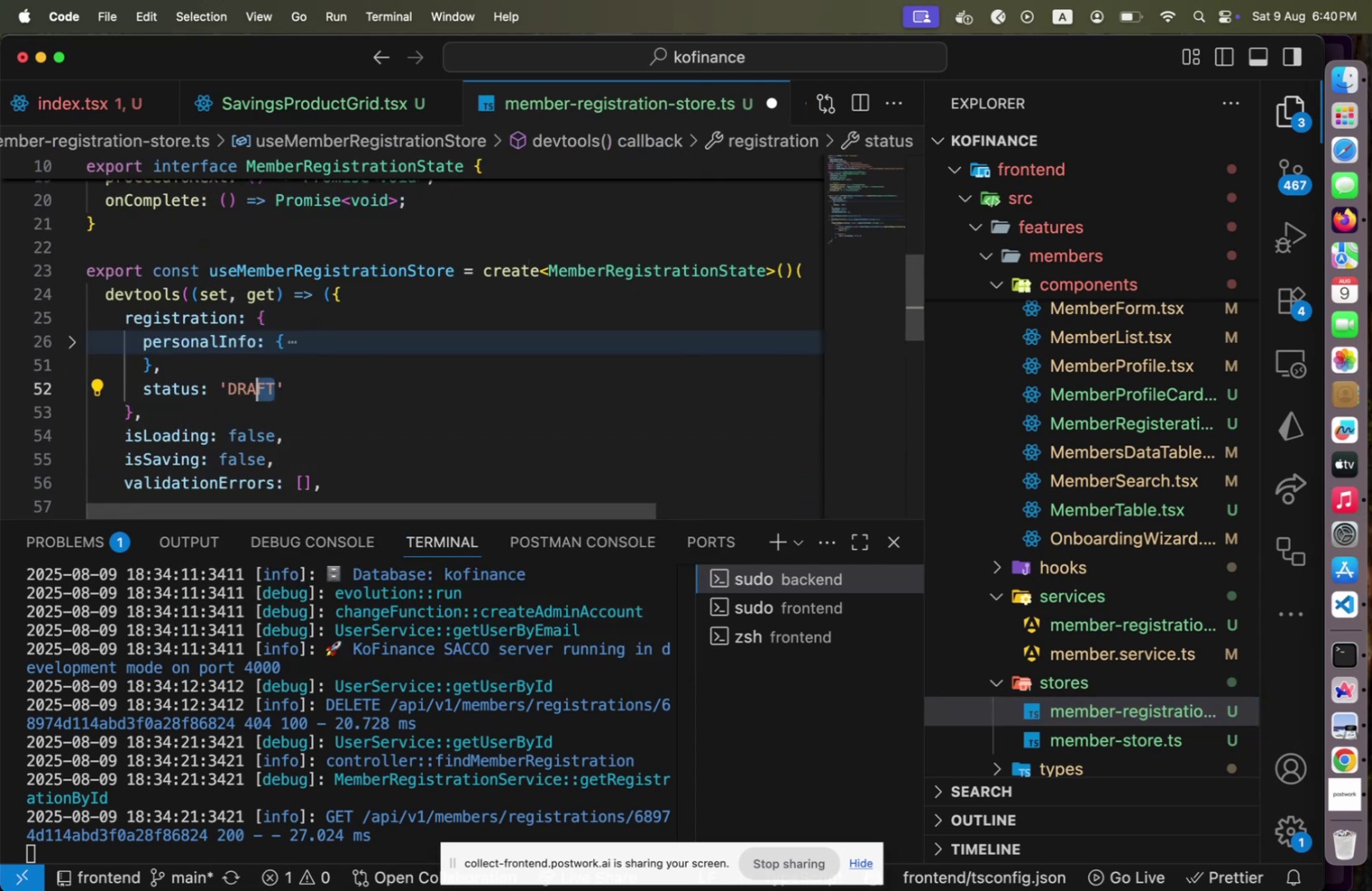 
key(Shift+ArrowLeft)
 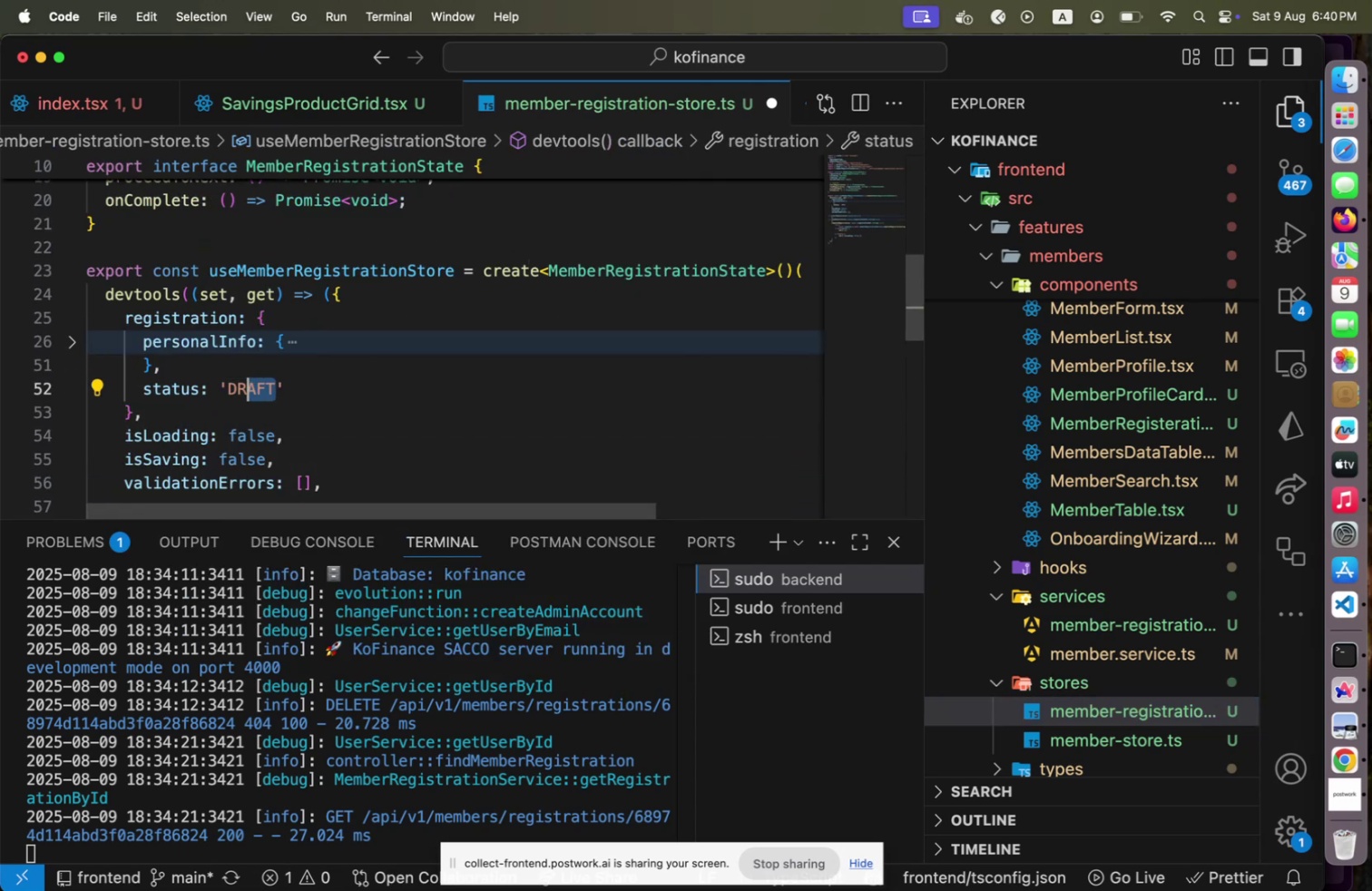 
key(Shift+ArrowLeft)
 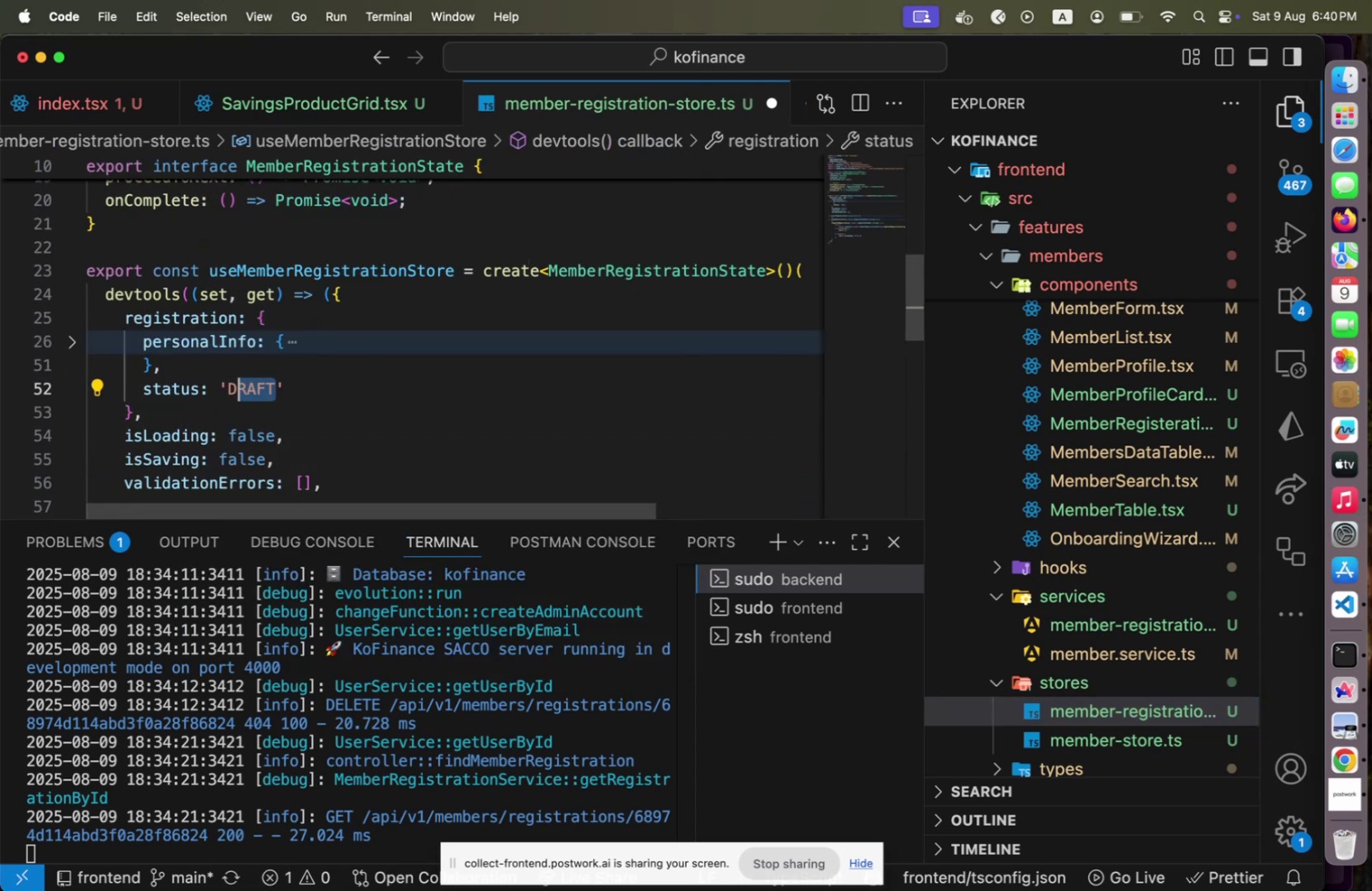 
key(Shift+ArrowLeft)
 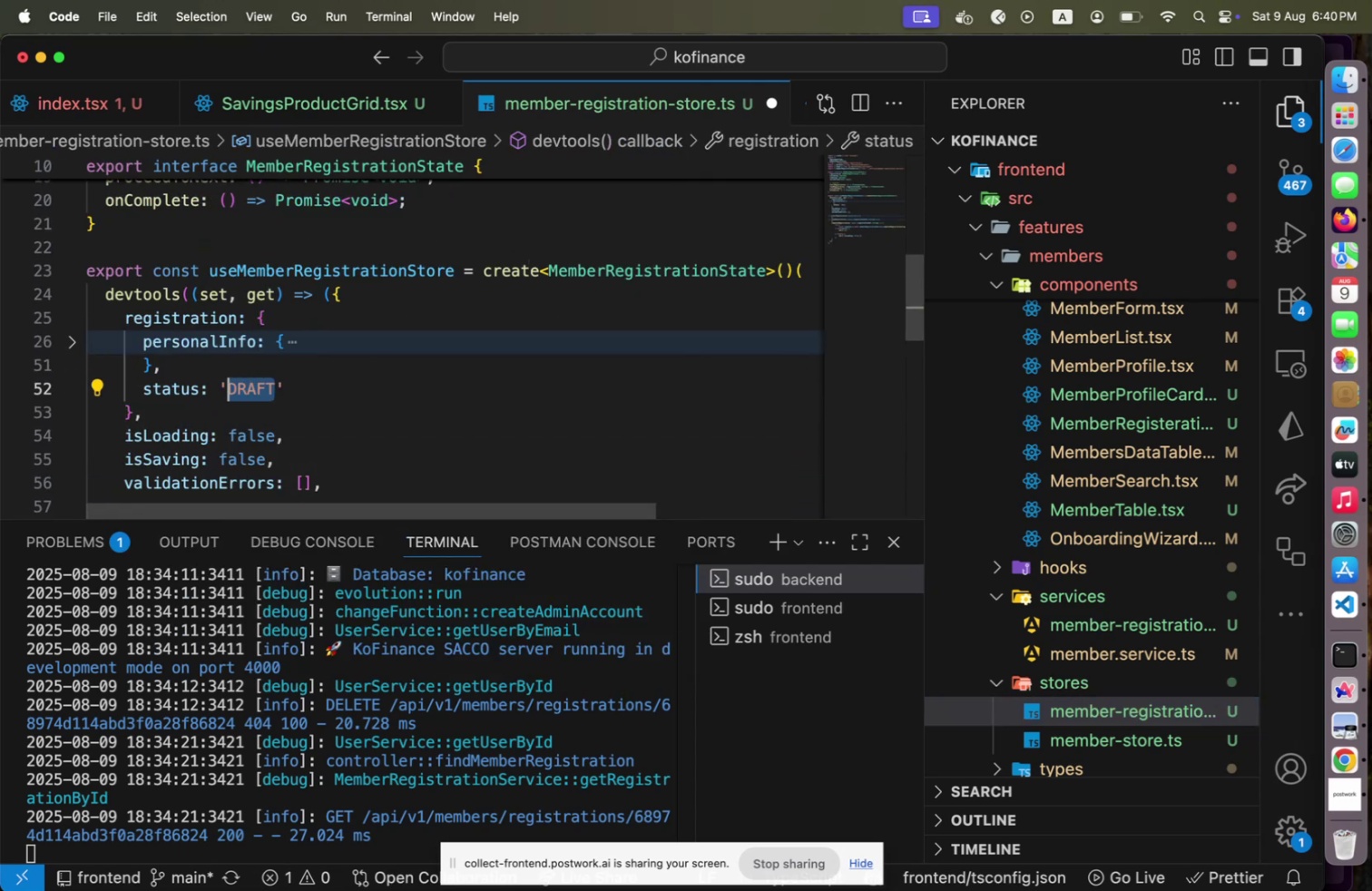 
key(Shift+ArrowLeft)
 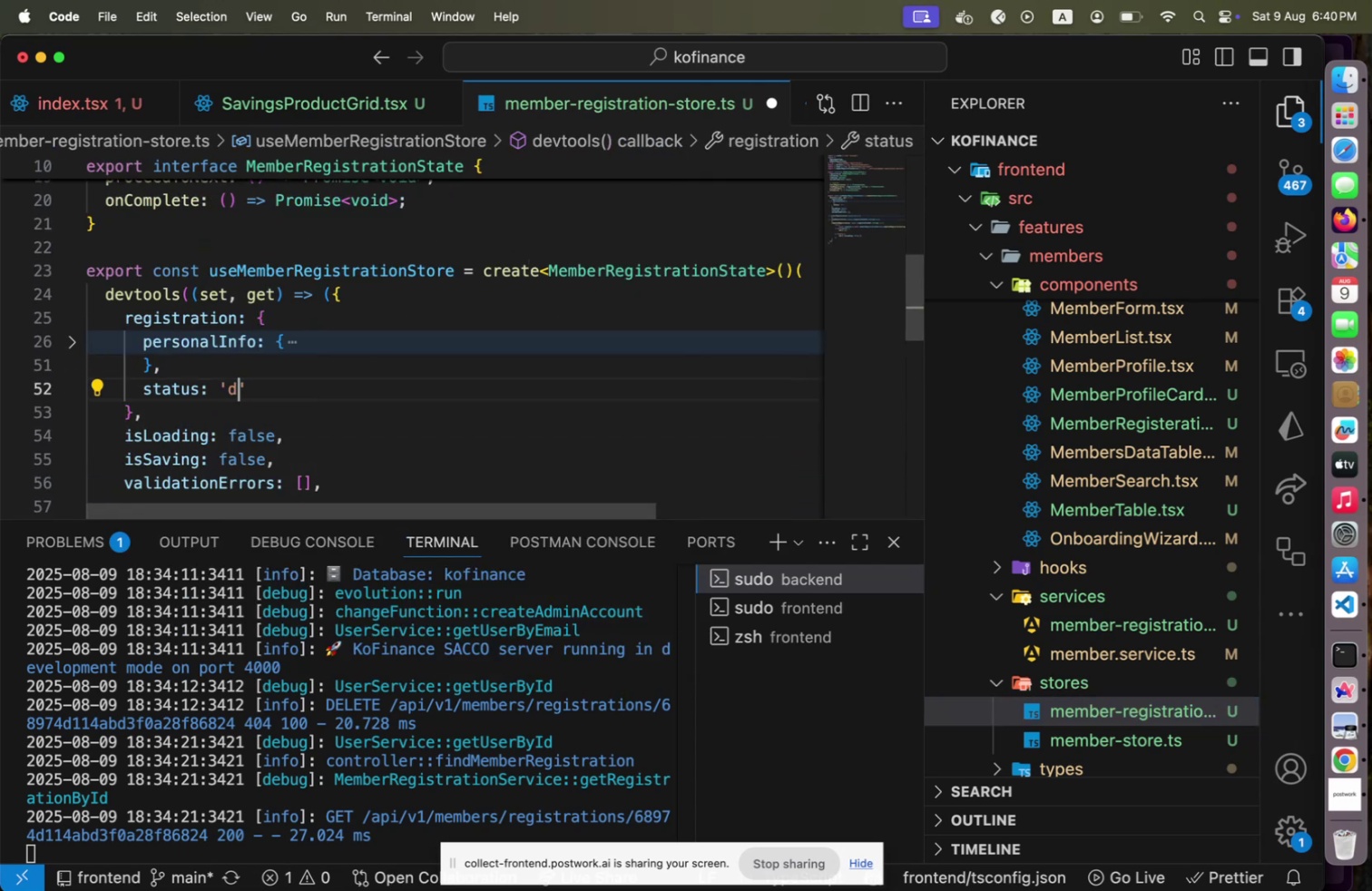 
type(draft)
 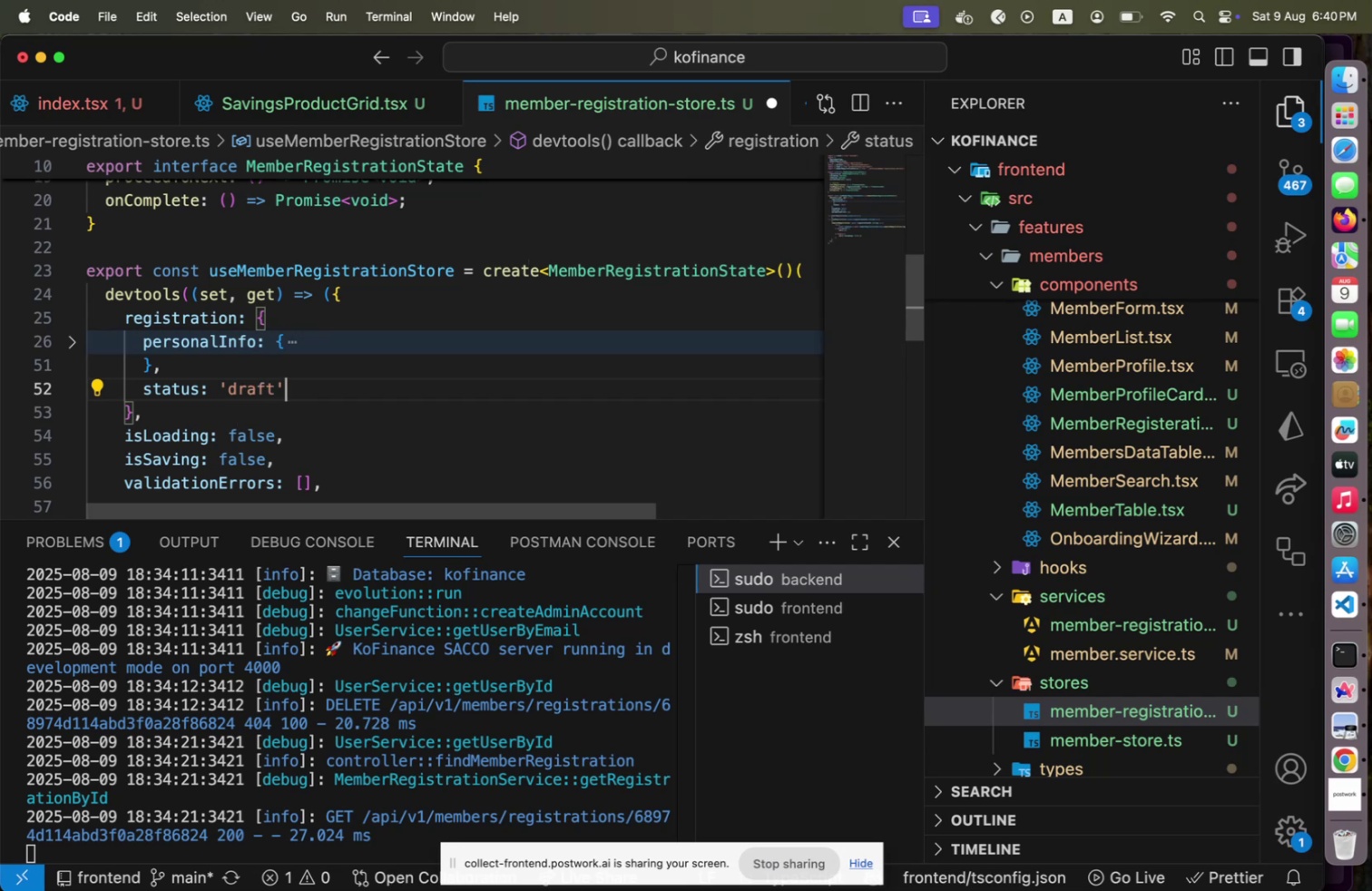 
key(ArrowRight)
 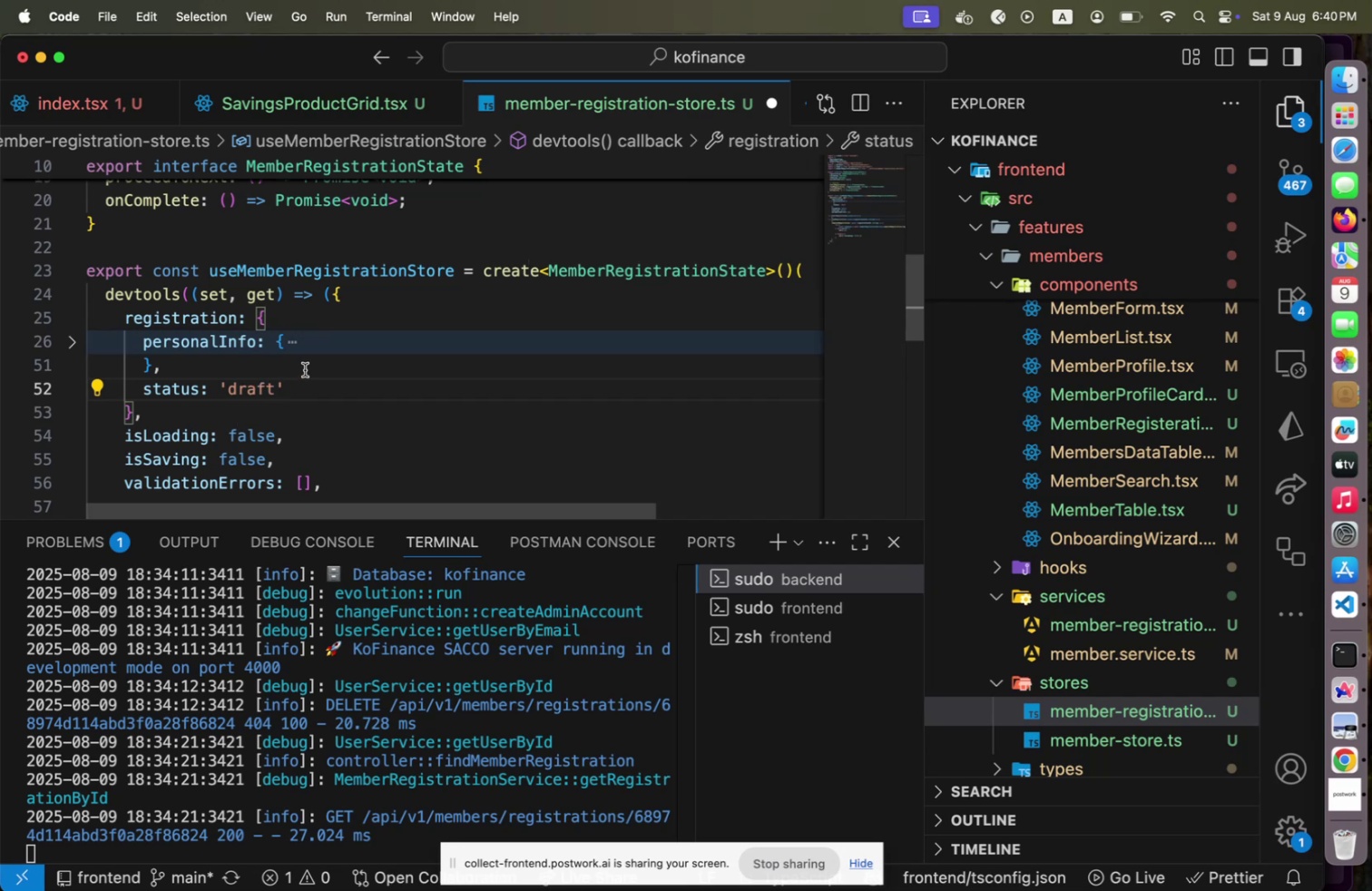 
scroll: coordinate [354, 370], scroll_direction: up, amount: 10.0
 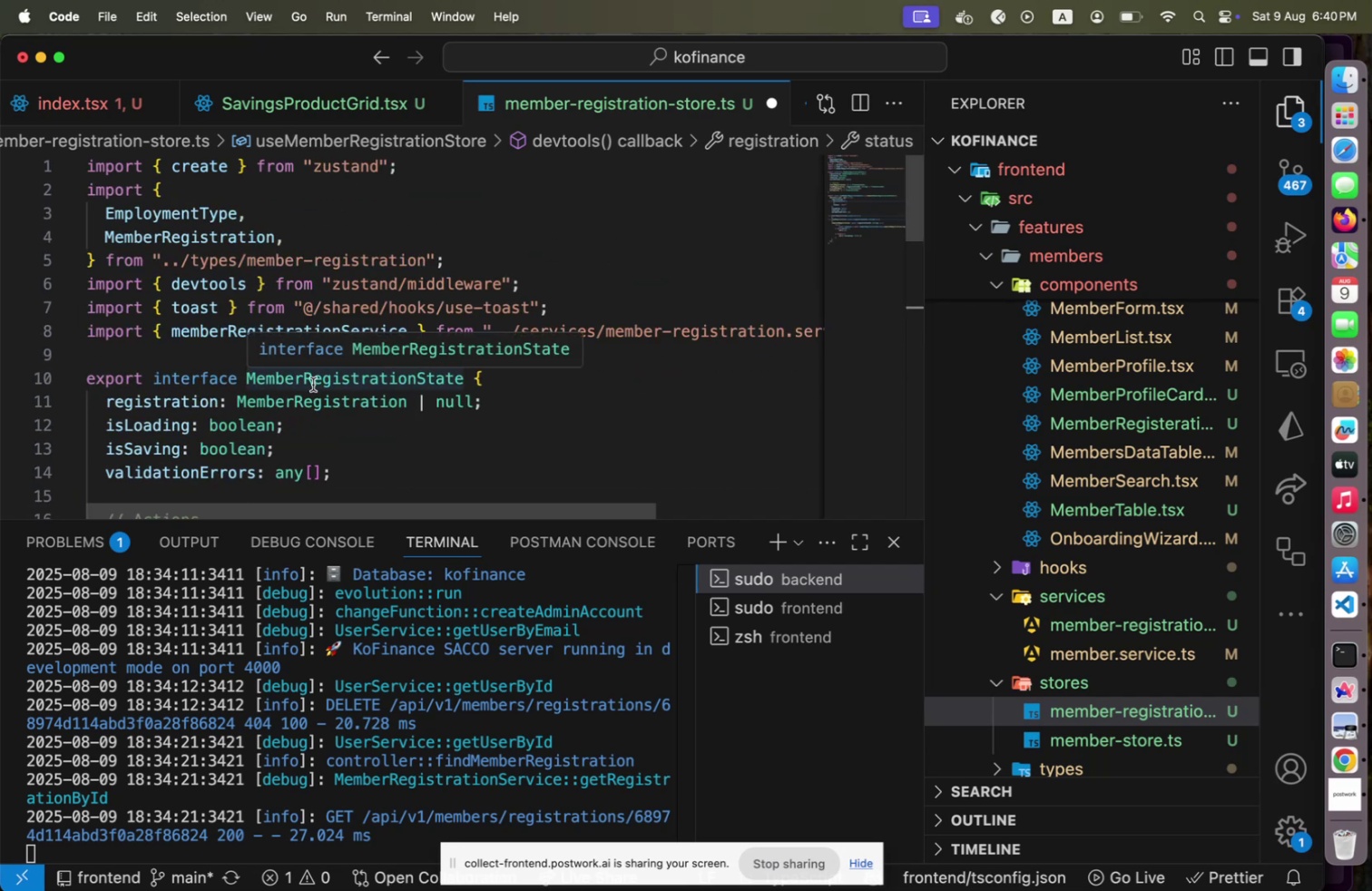 
scroll: coordinate [309, 385], scroll_direction: down, amount: 2.0
 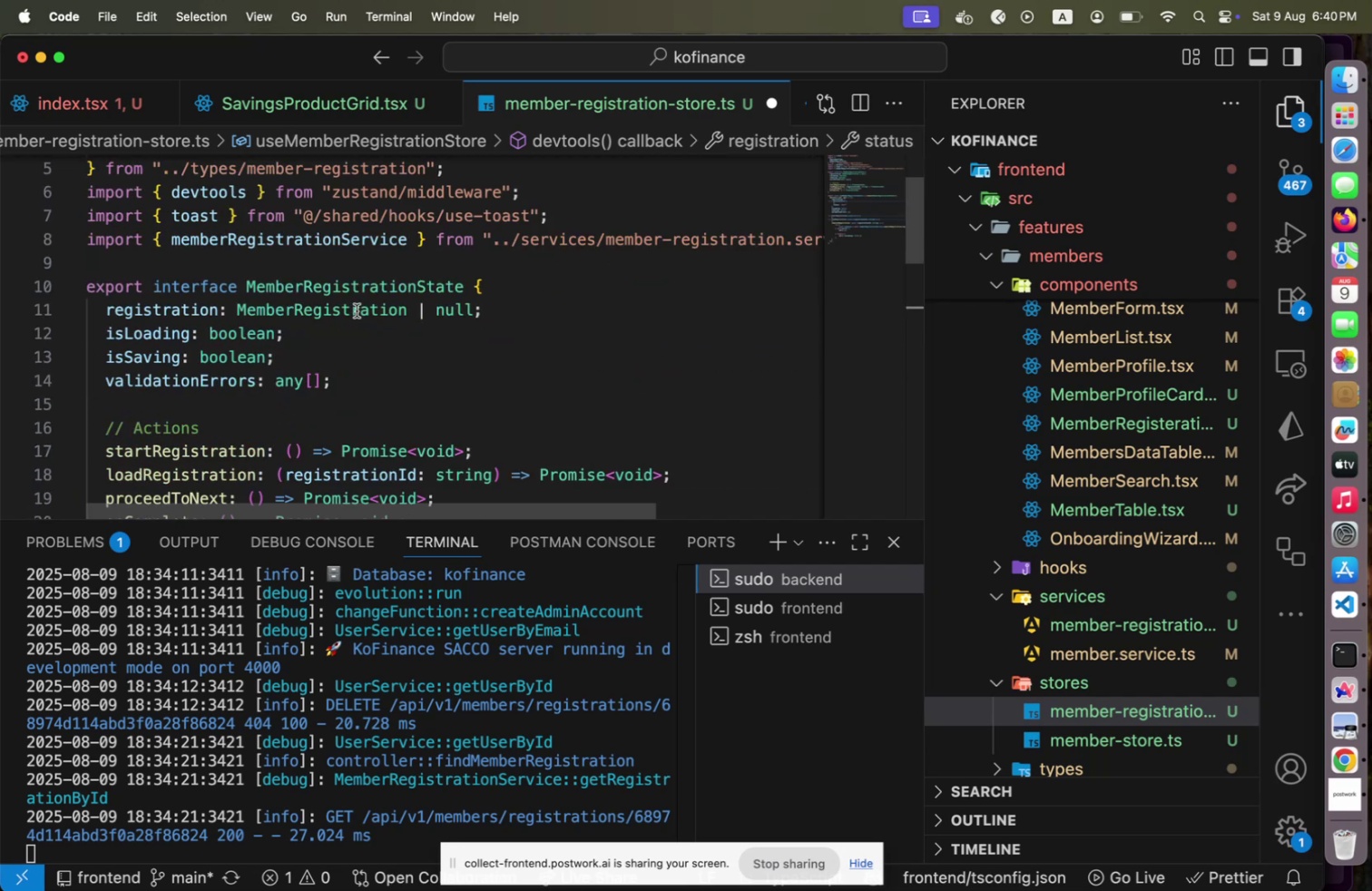 
hold_key(key=CommandLeft, duration=0.62)
left_click([333, 309])
 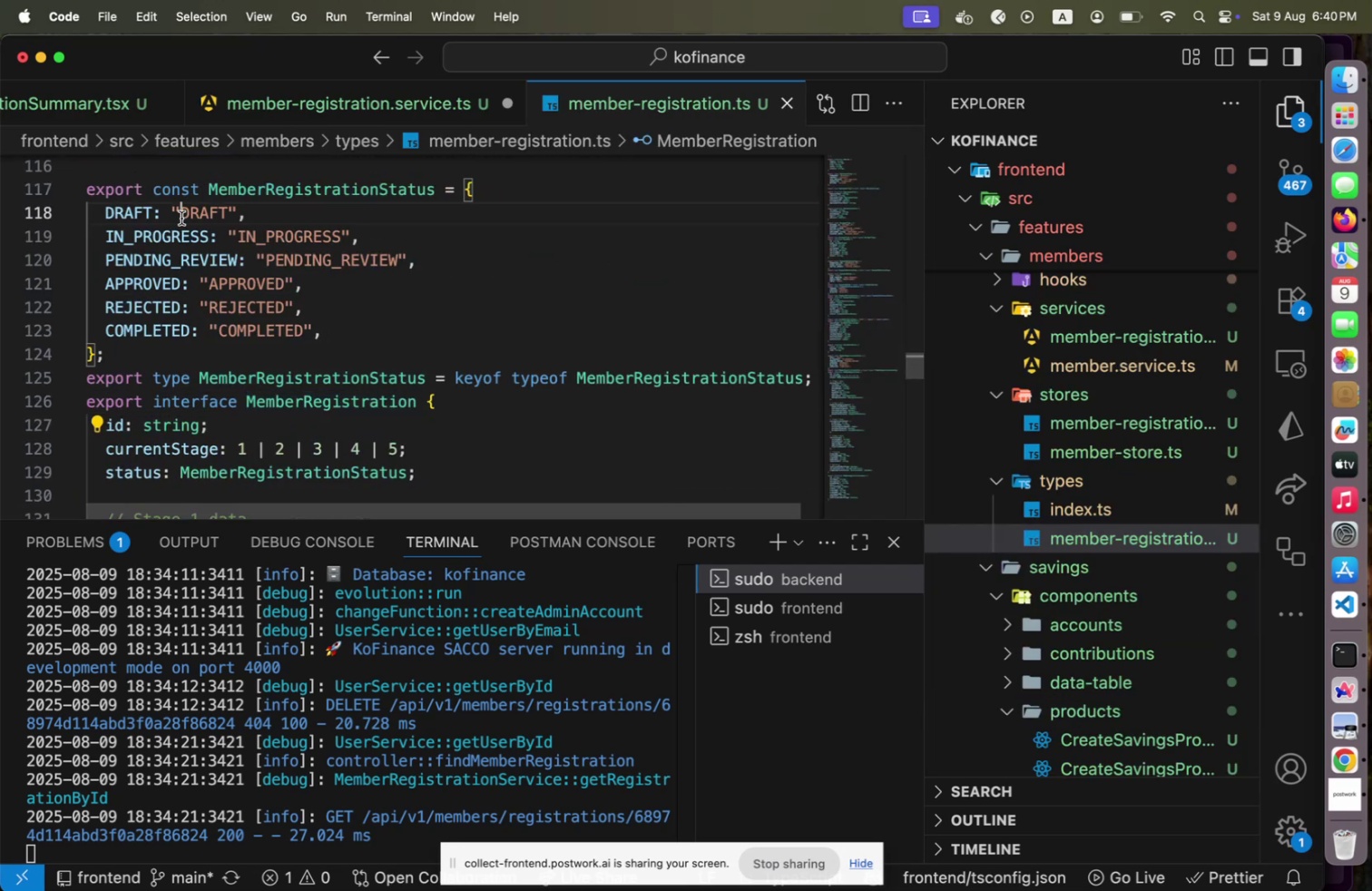 
key(Shift+End)
 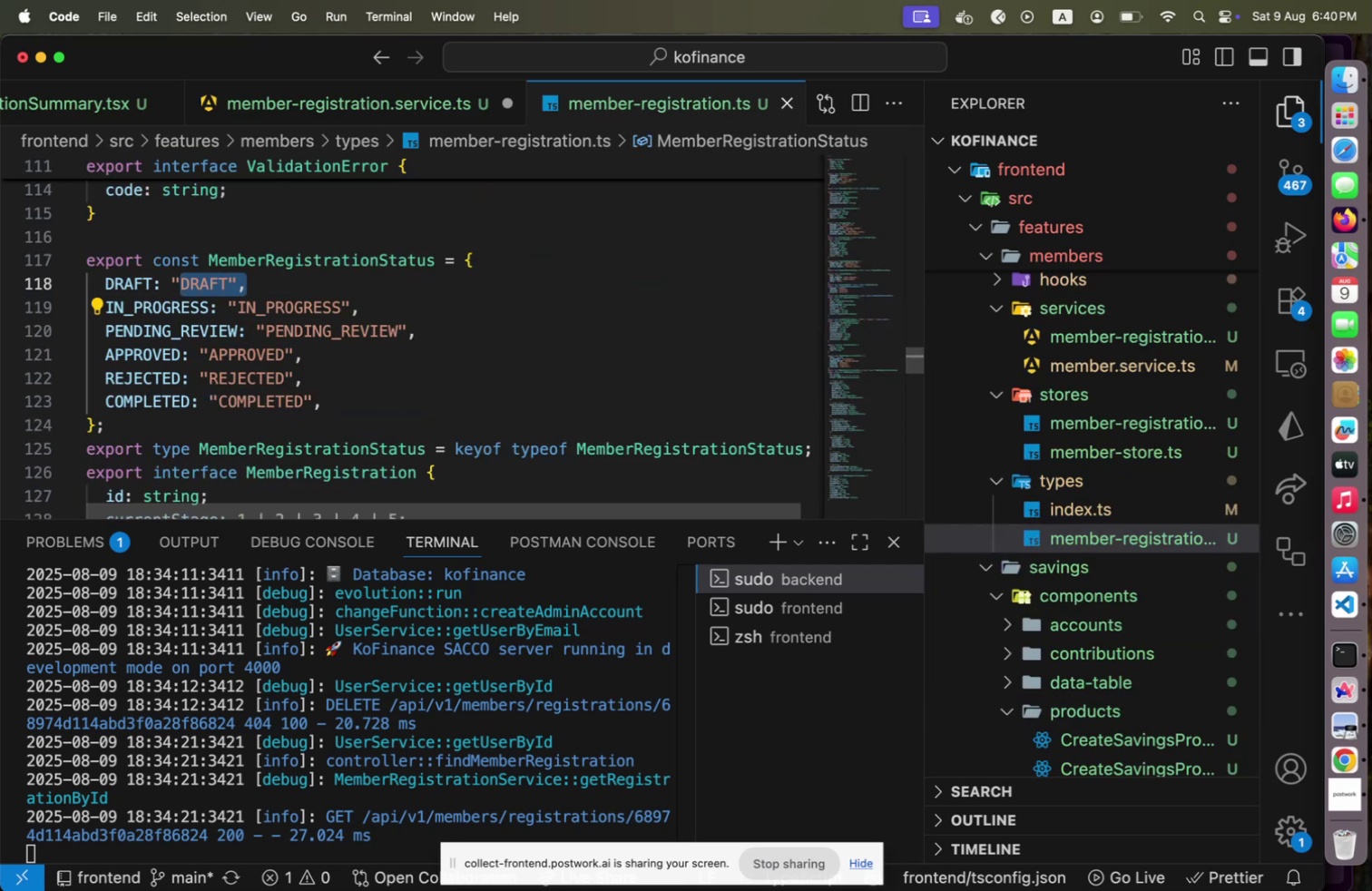 
key(Shift+ArrowLeft)
 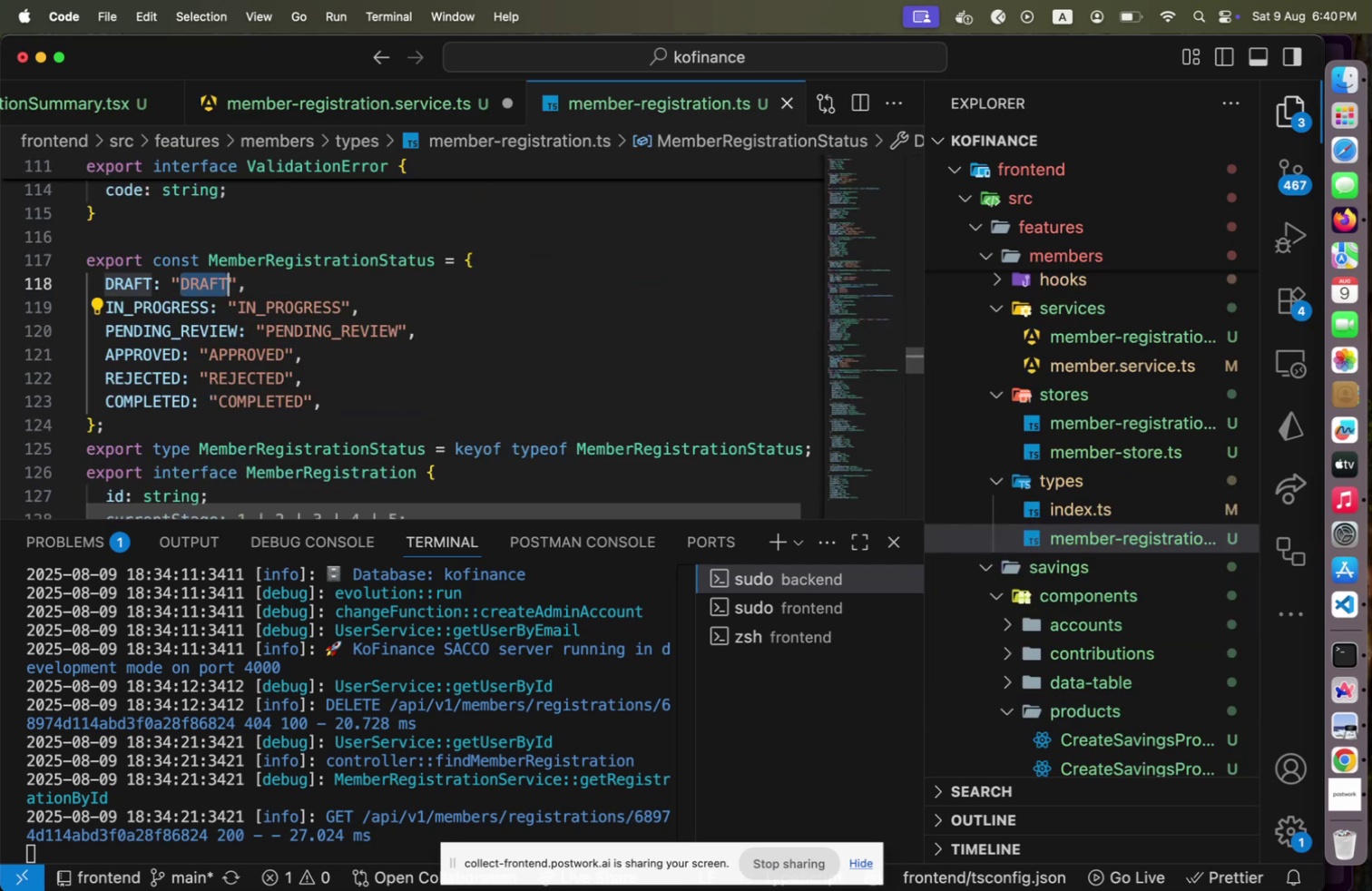 
key(Shift+ArrowLeft)
 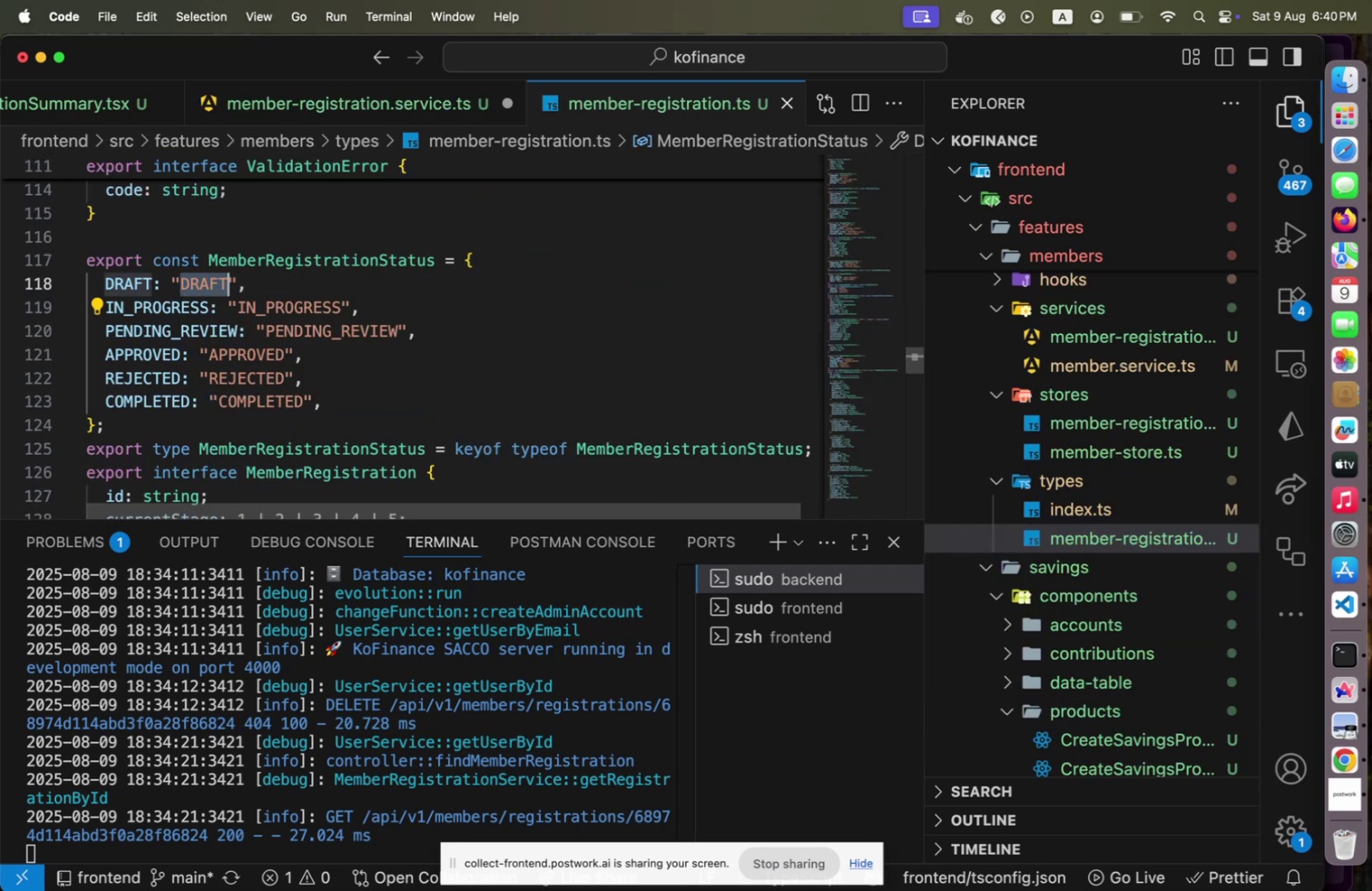 
type(draft)
 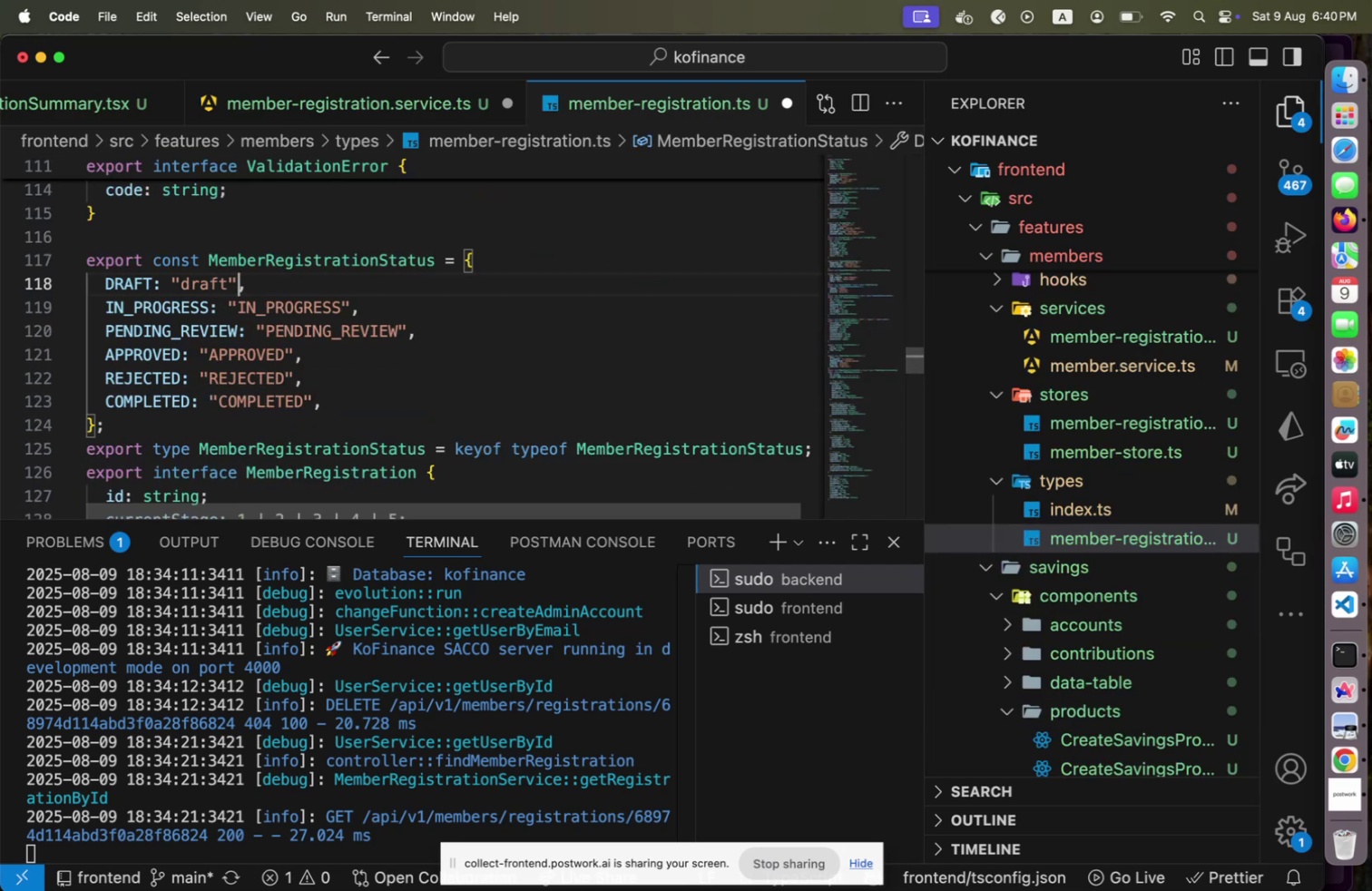 
key(ArrowRight)
 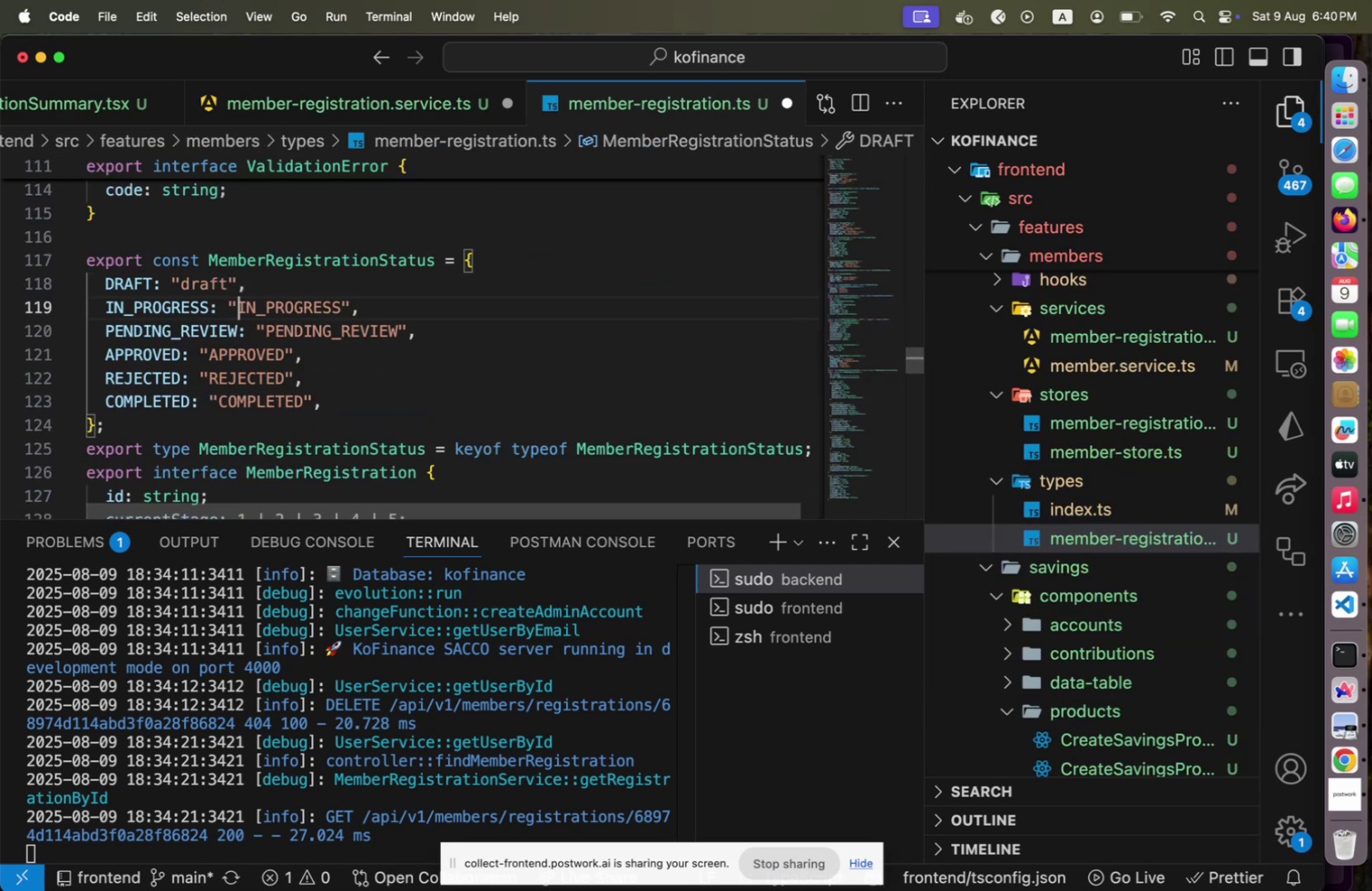 
key(ArrowDown)
 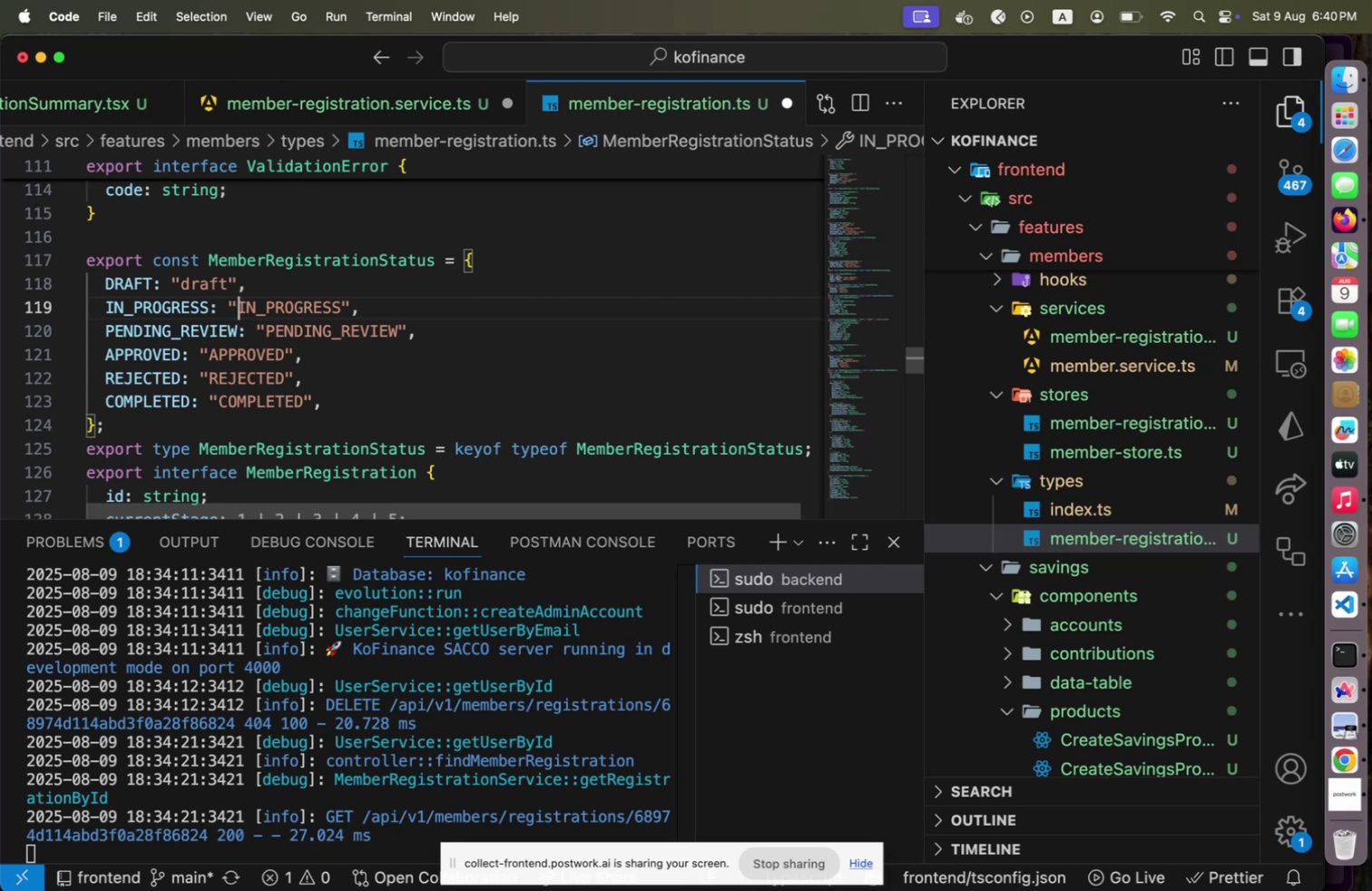 
key(Shift+End)
 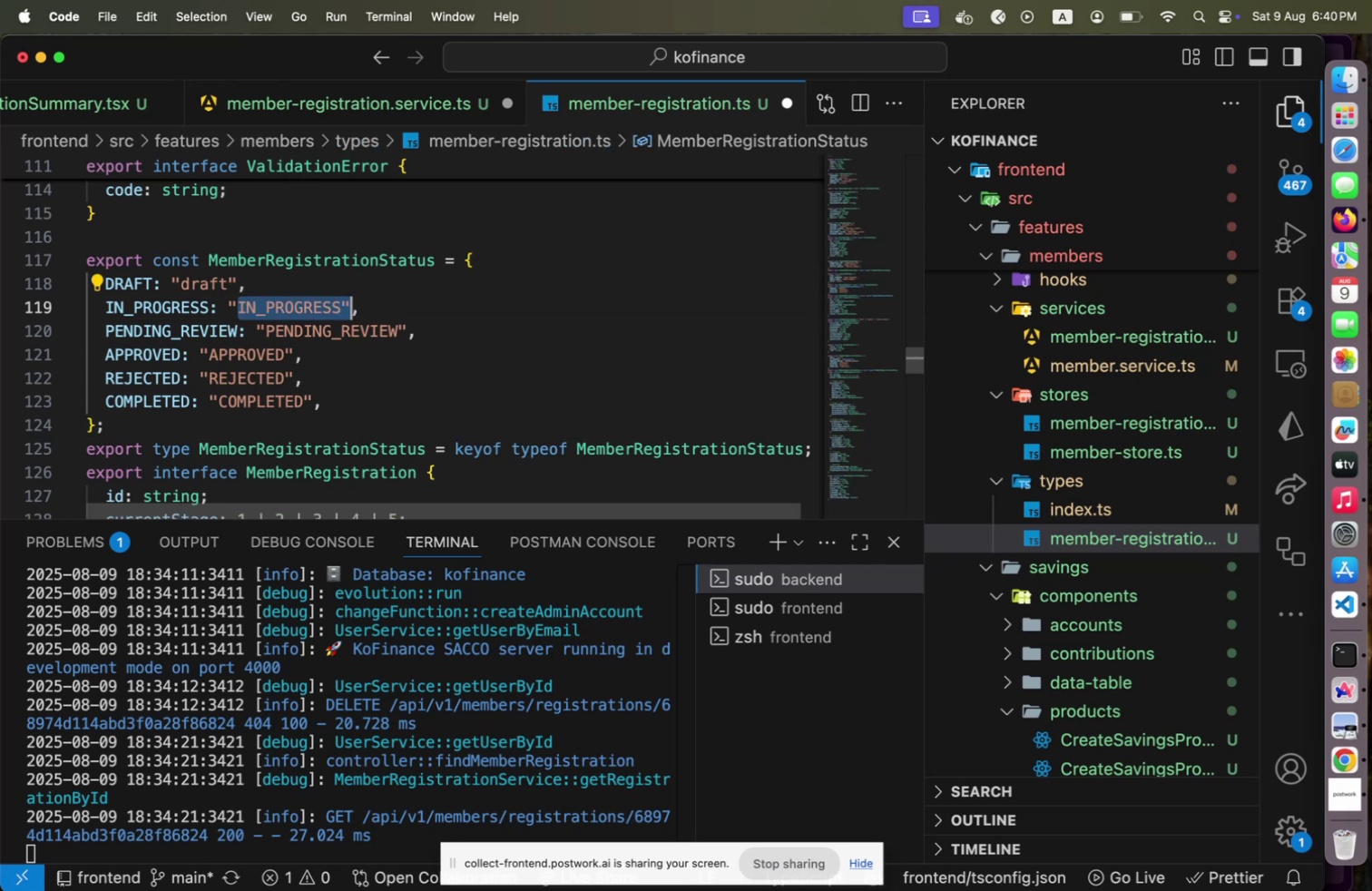 
key(Shift+ArrowLeft)
 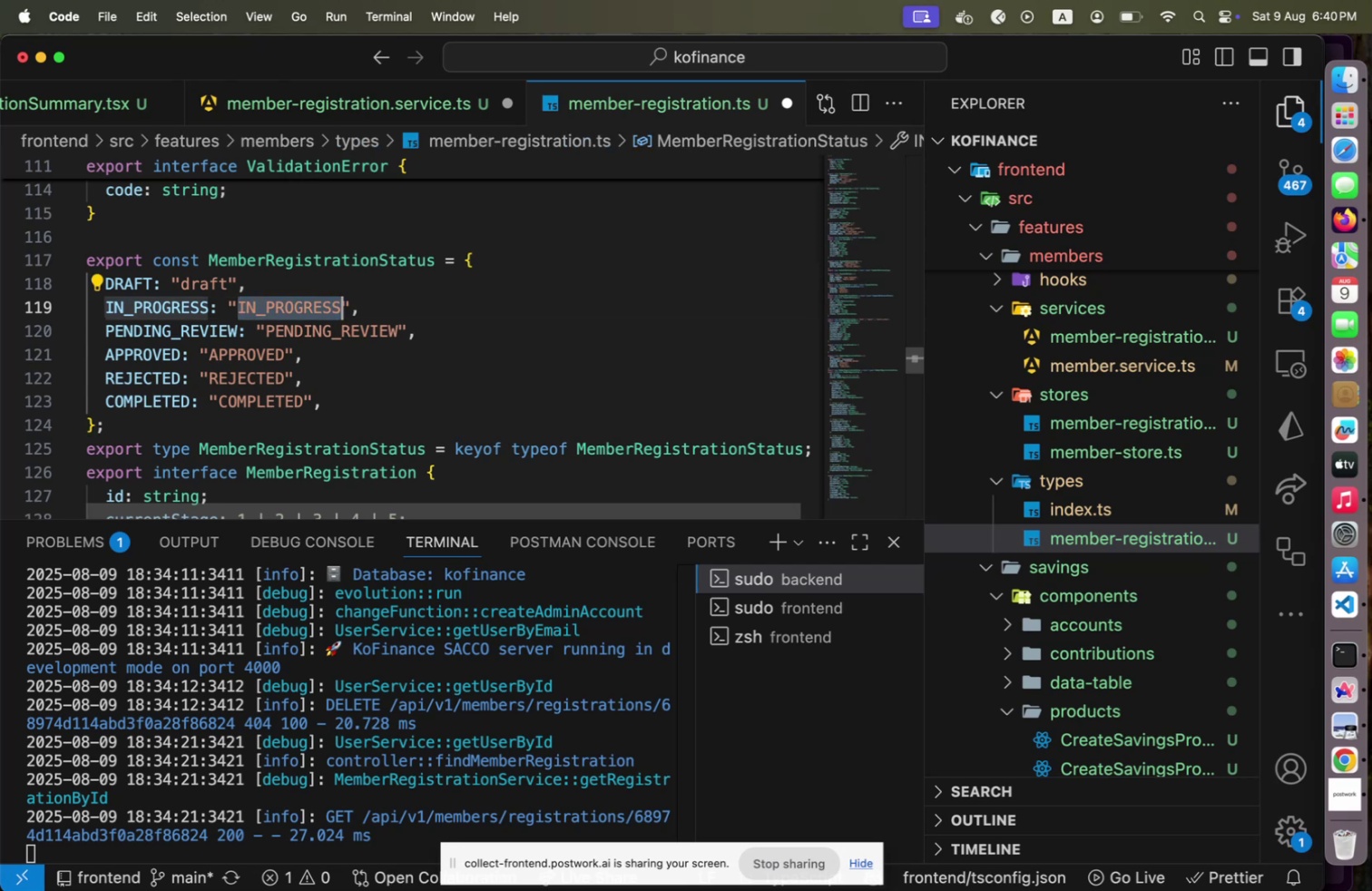 
key(Shift+ArrowLeft)
 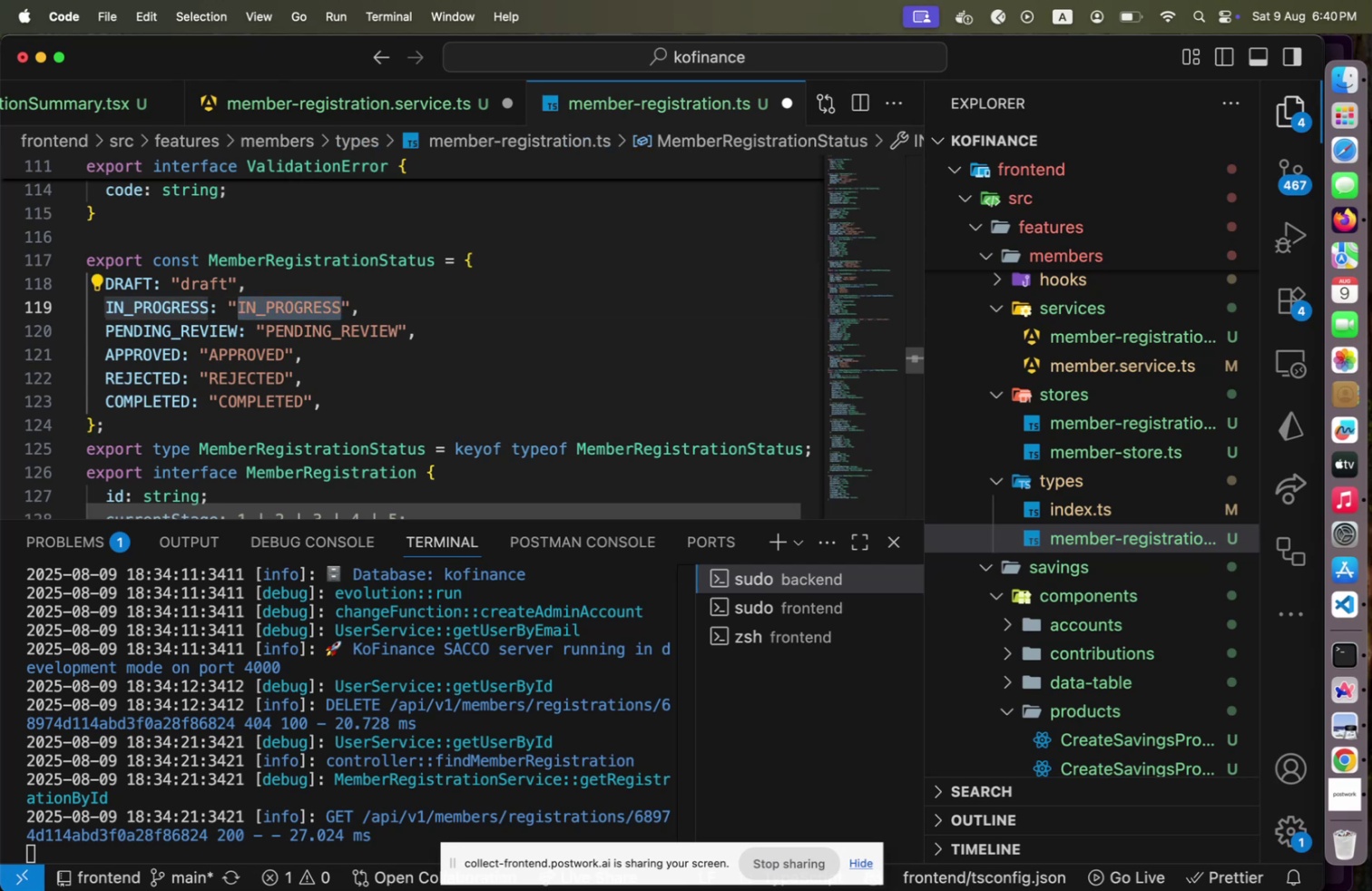 
type(o)
key(Backspace)
type(in_progress)
 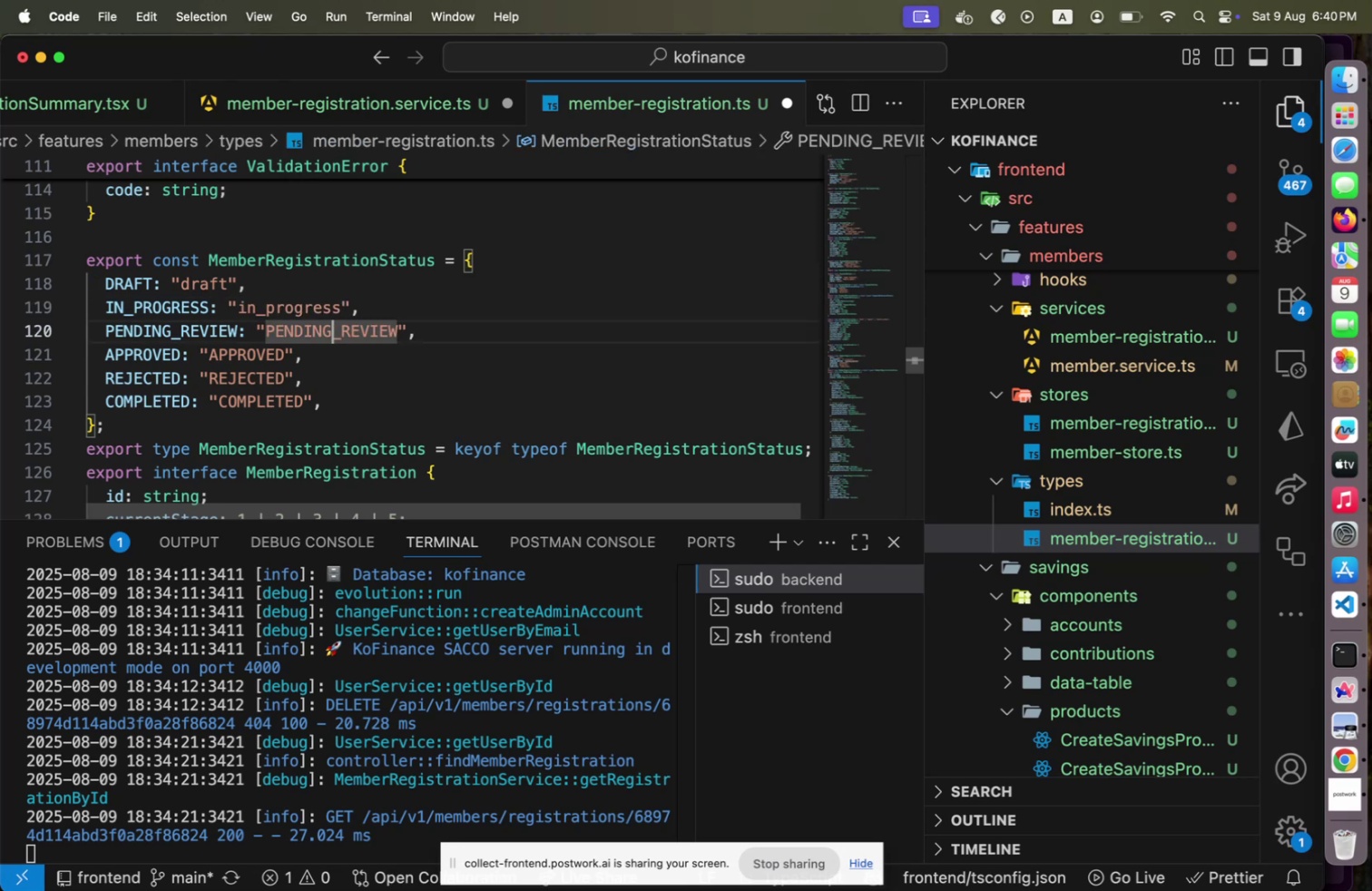 
 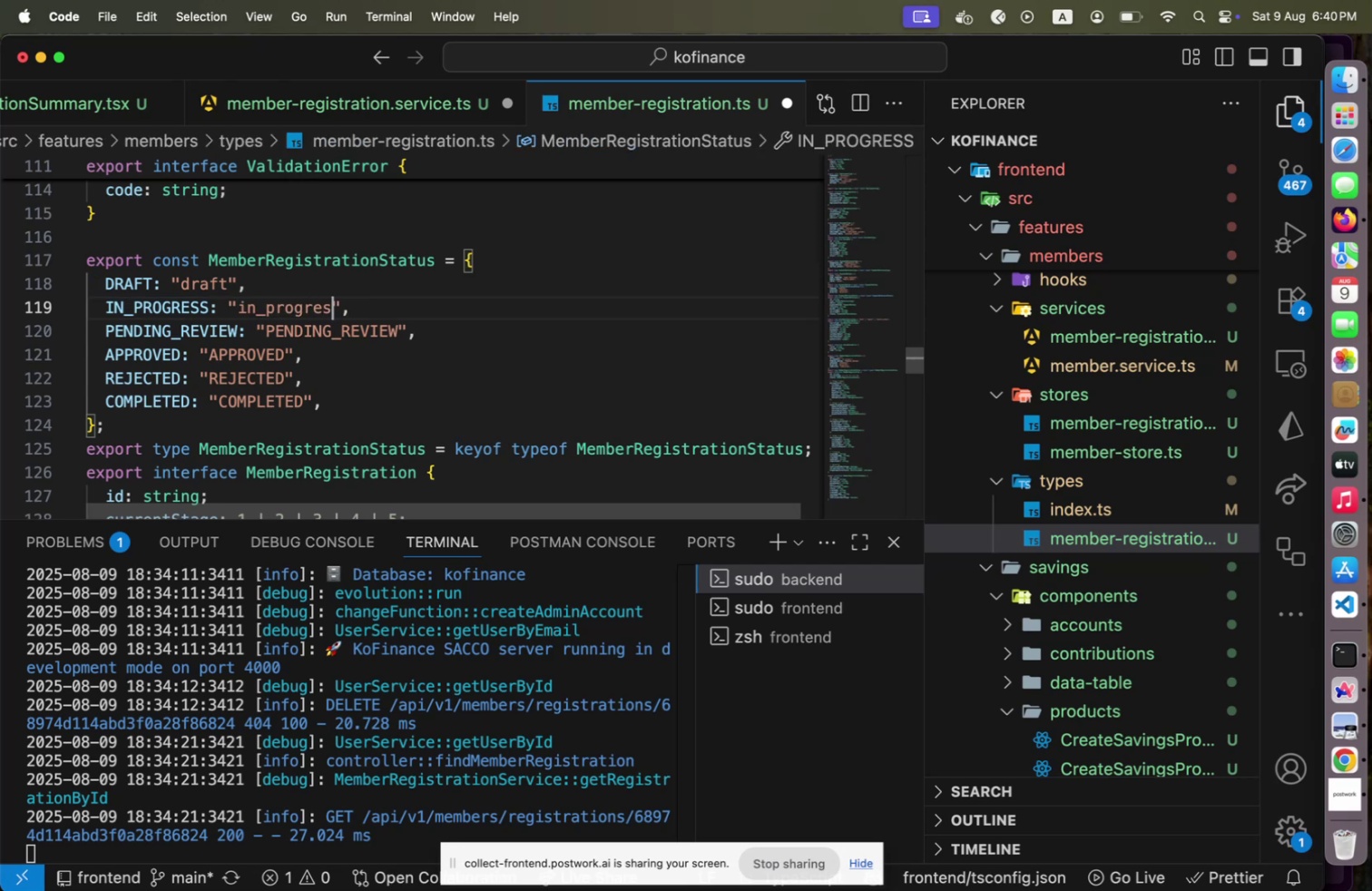 
key(ArrowDown)
 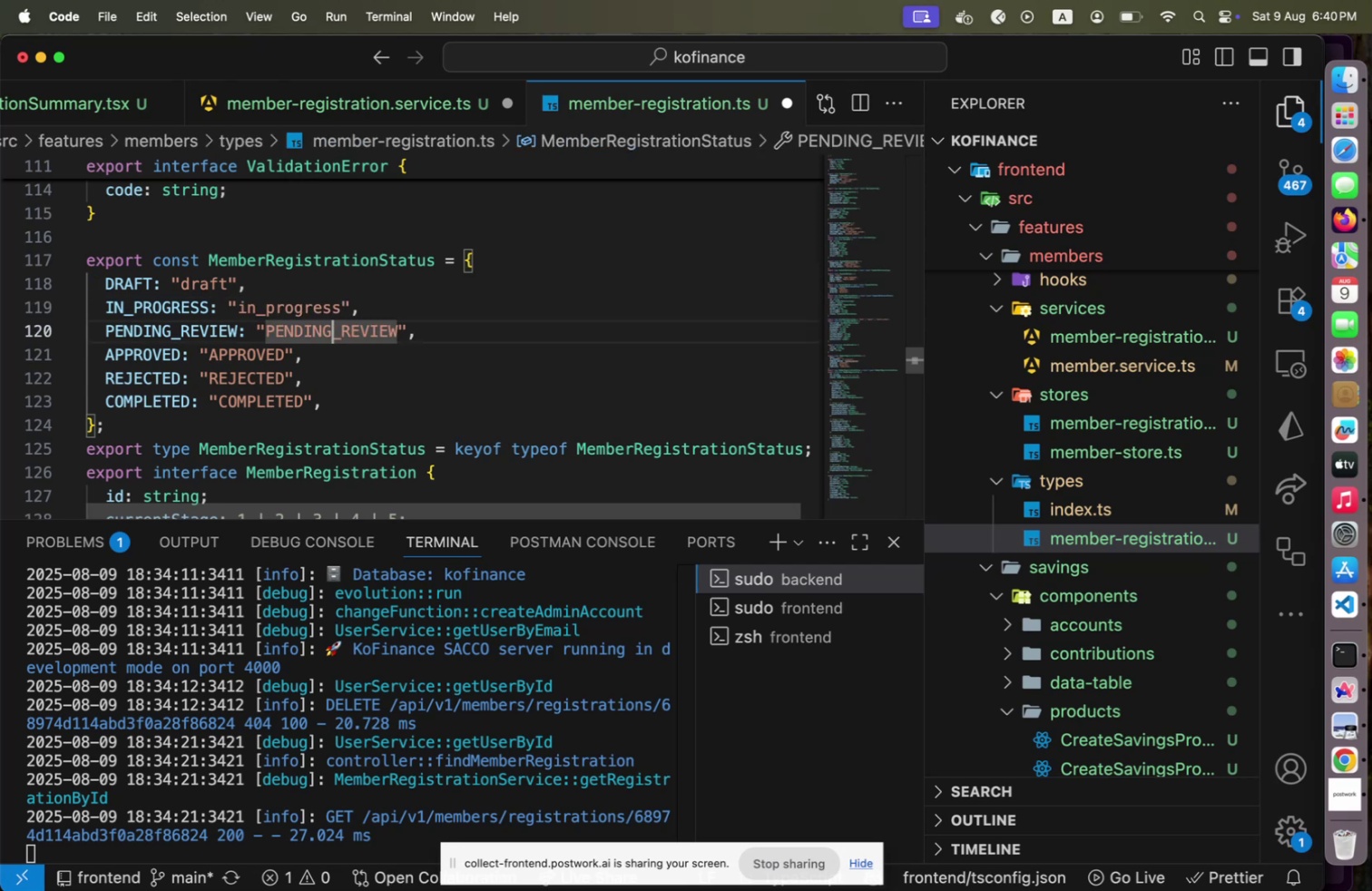 
hold_key(key=ArrowLeft, duration=1.03)
 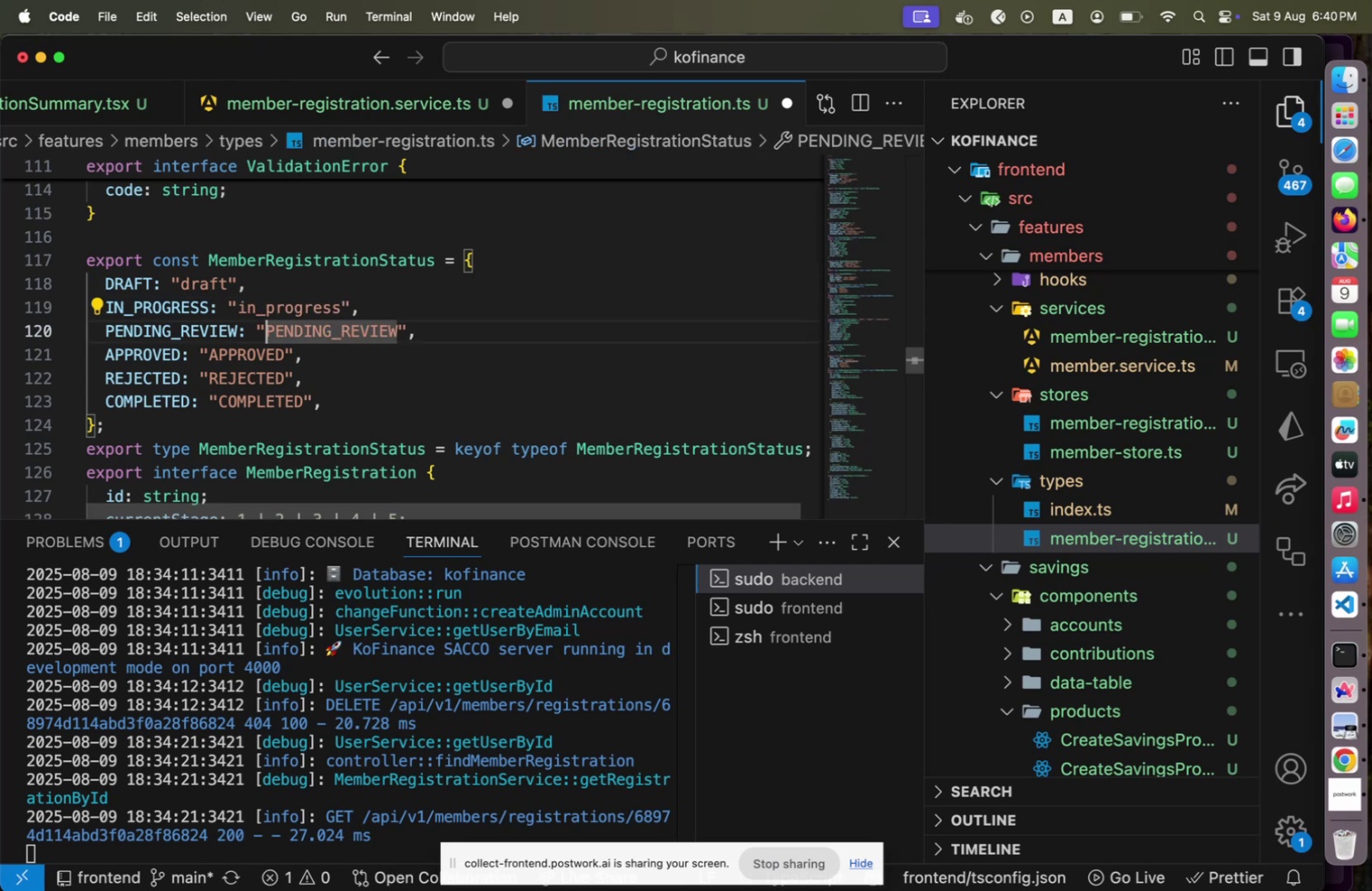 
key(Shift+End)
 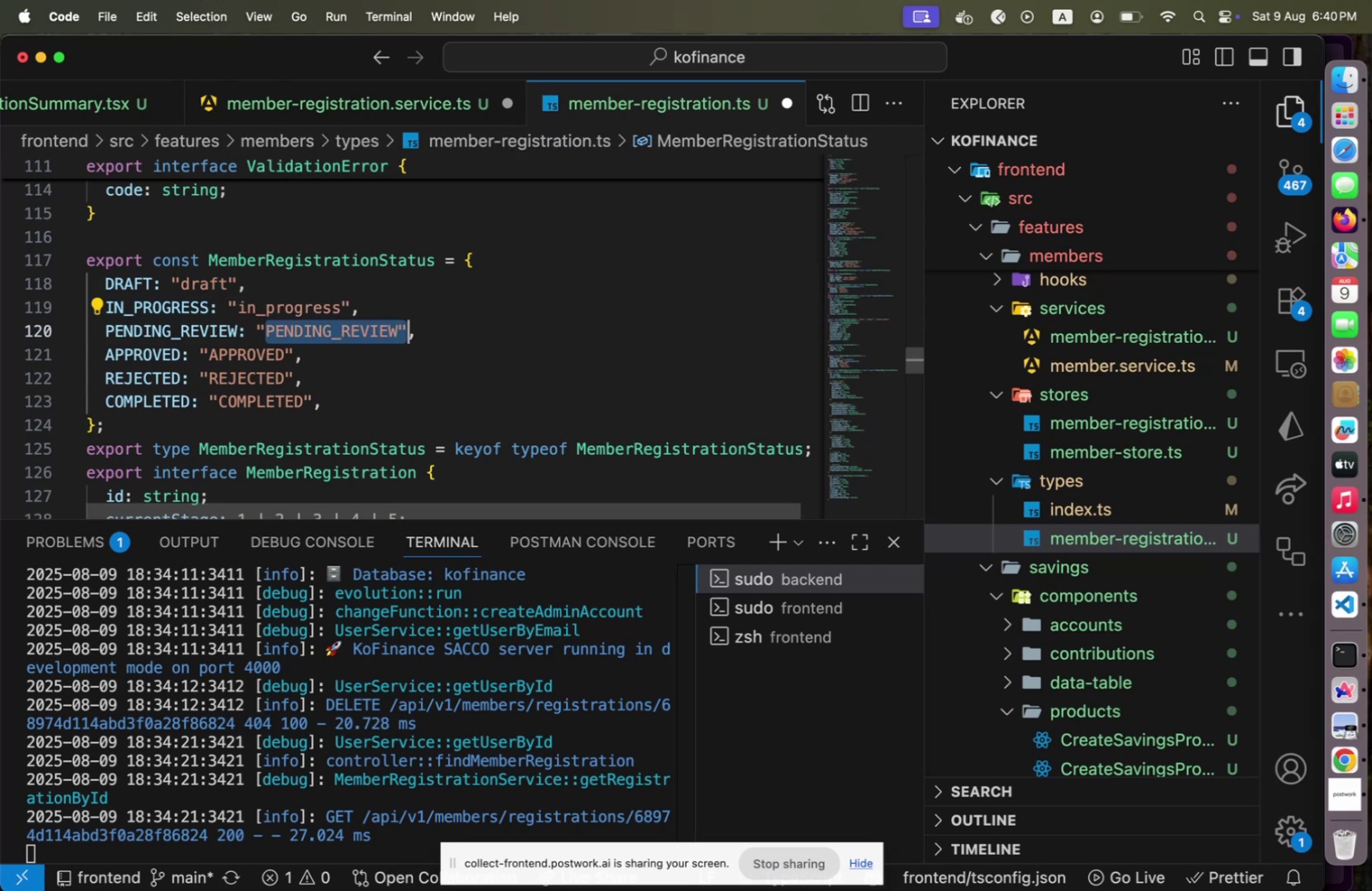 
key(Shift+ArrowLeft)
 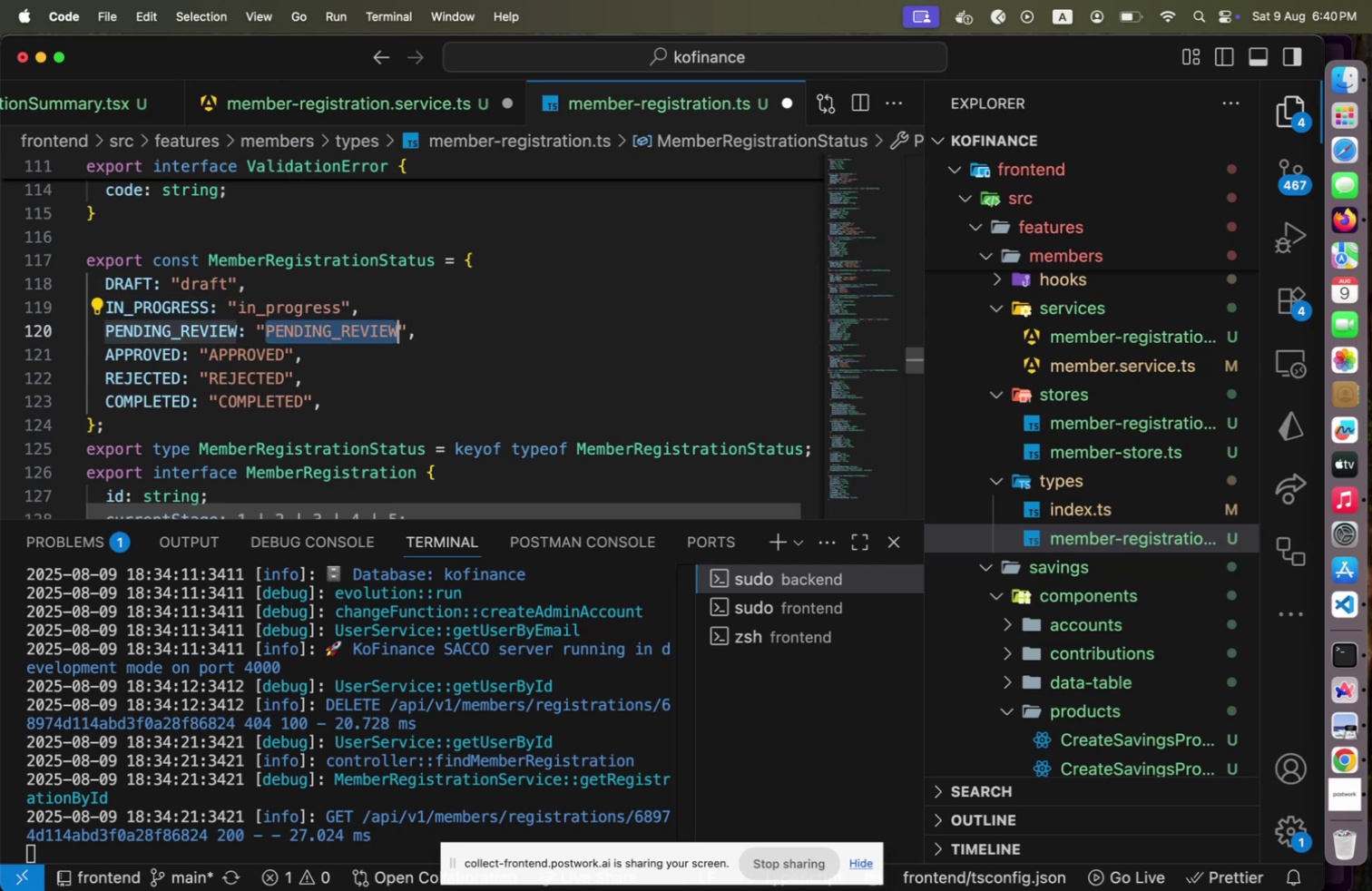 
key(Shift+ArrowLeft)
 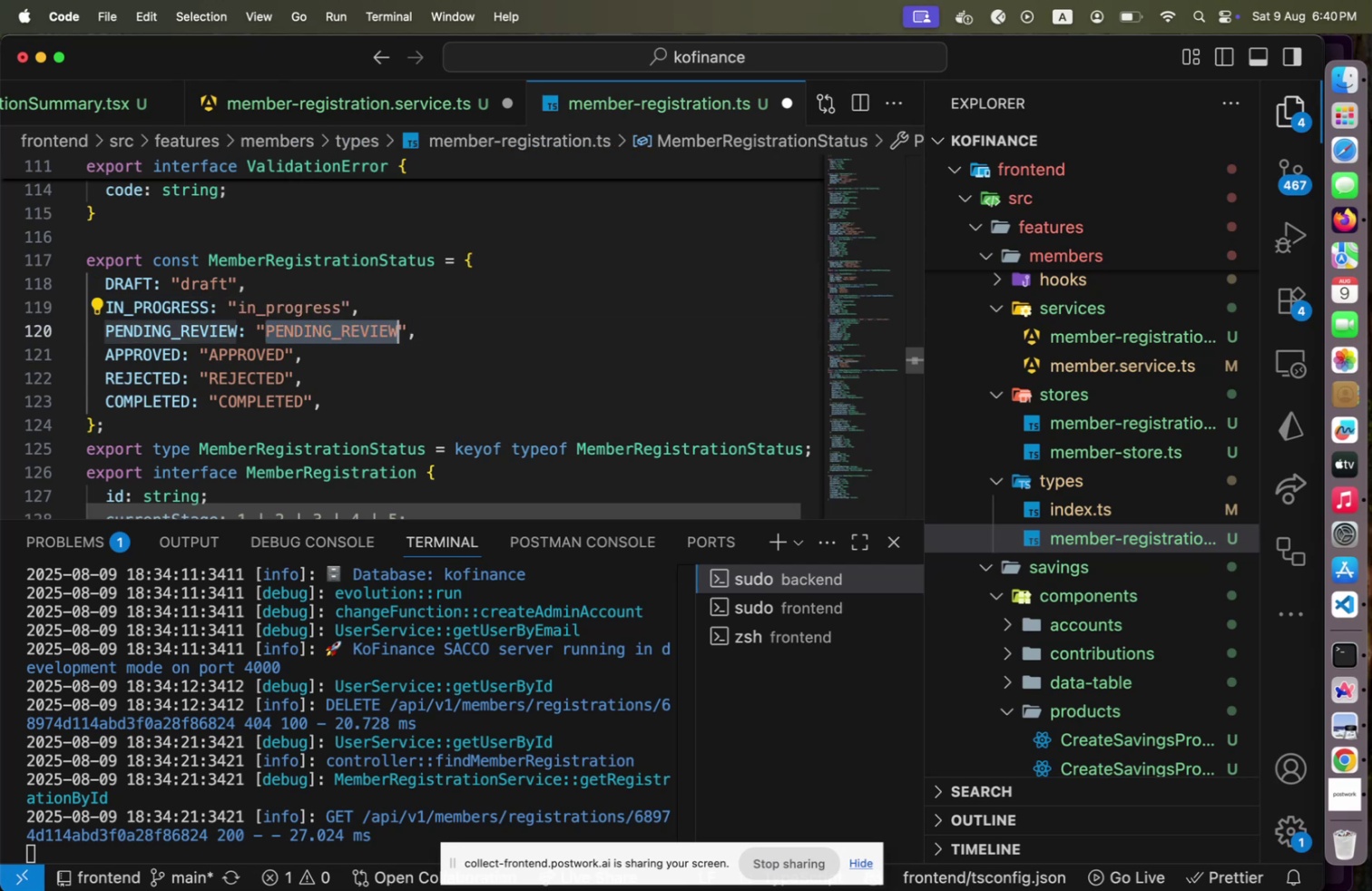 
type(pending_review)
 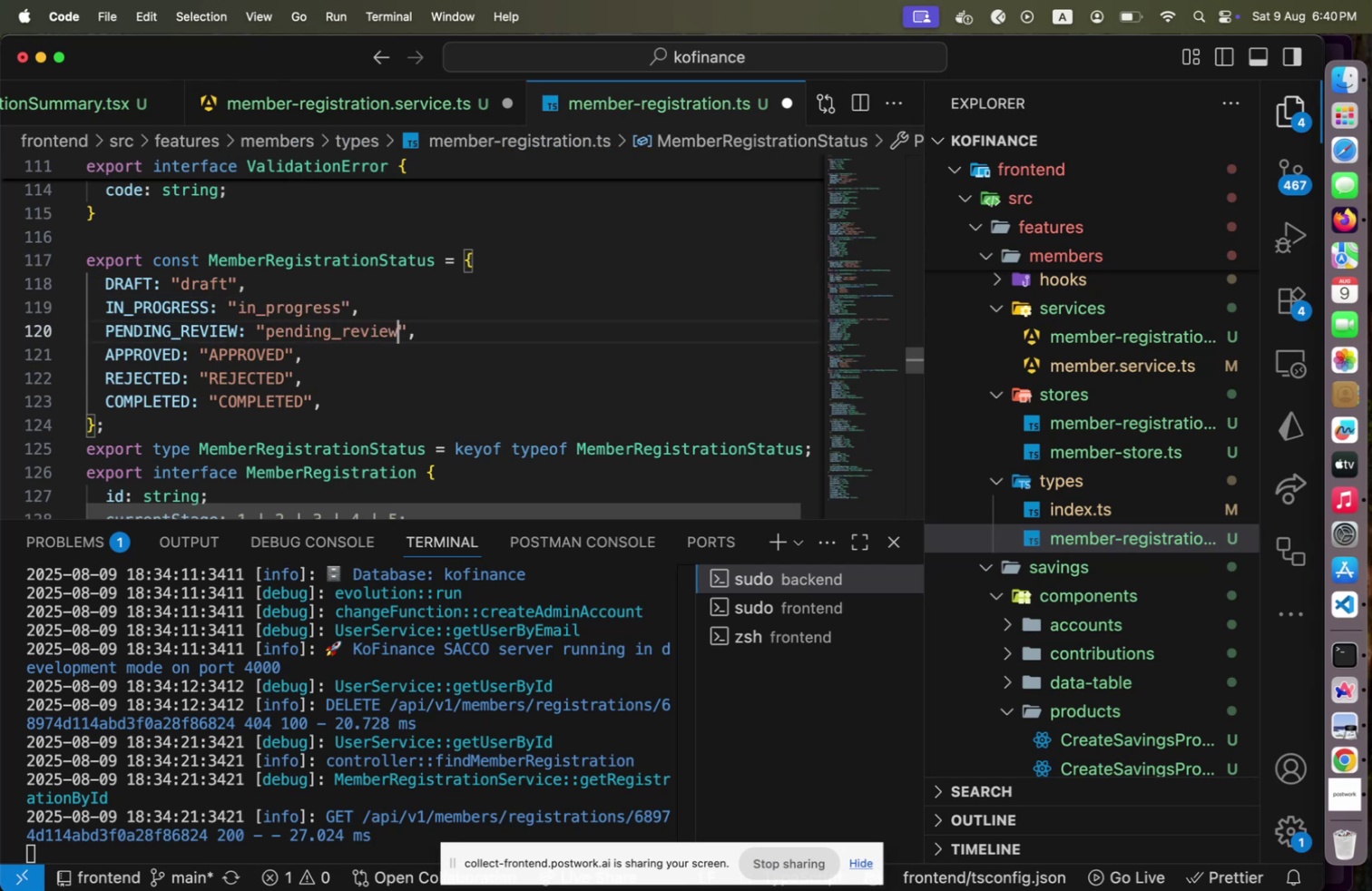 
key(ArrowDown)
 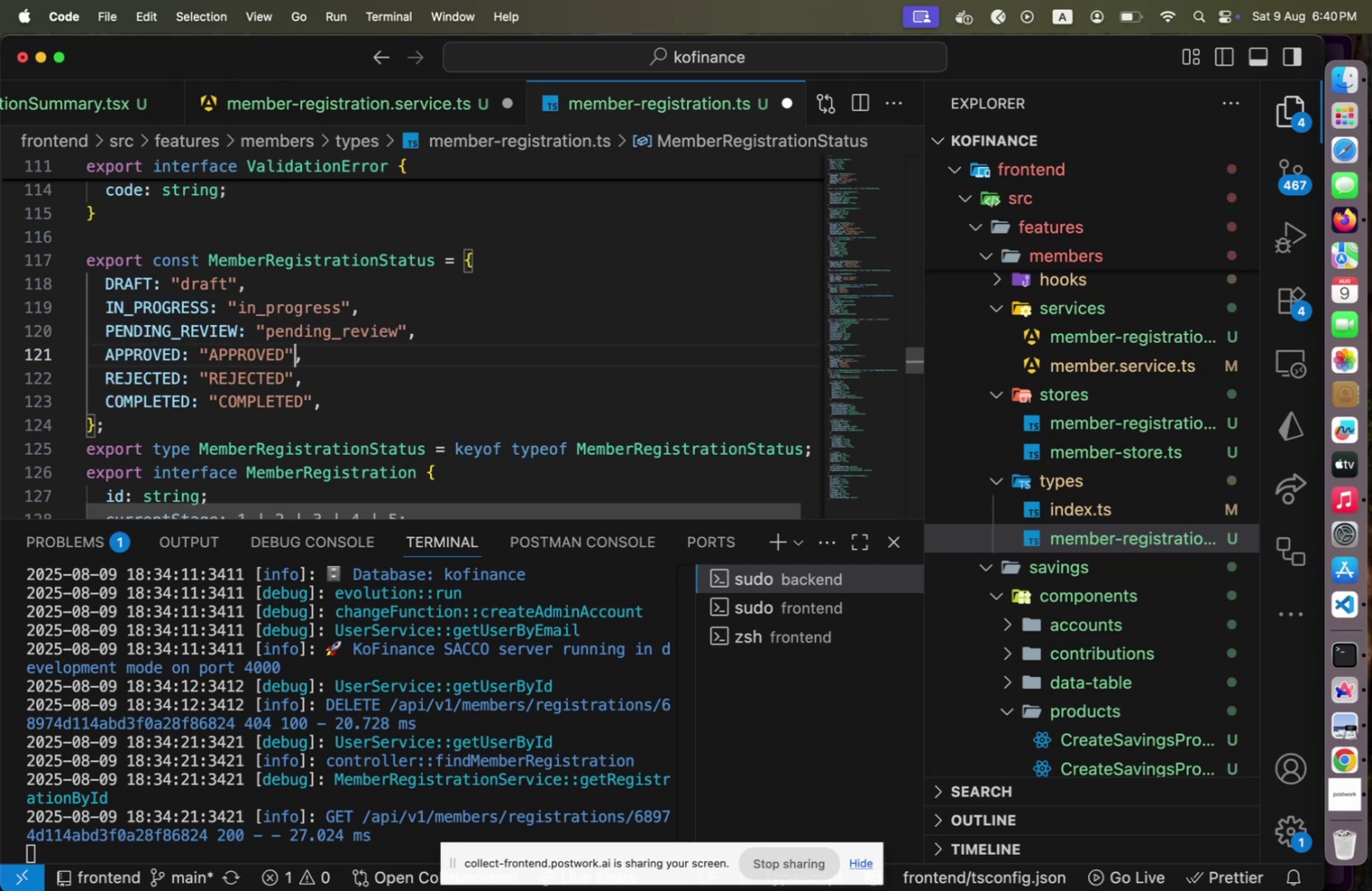 
key(ArrowLeft)
 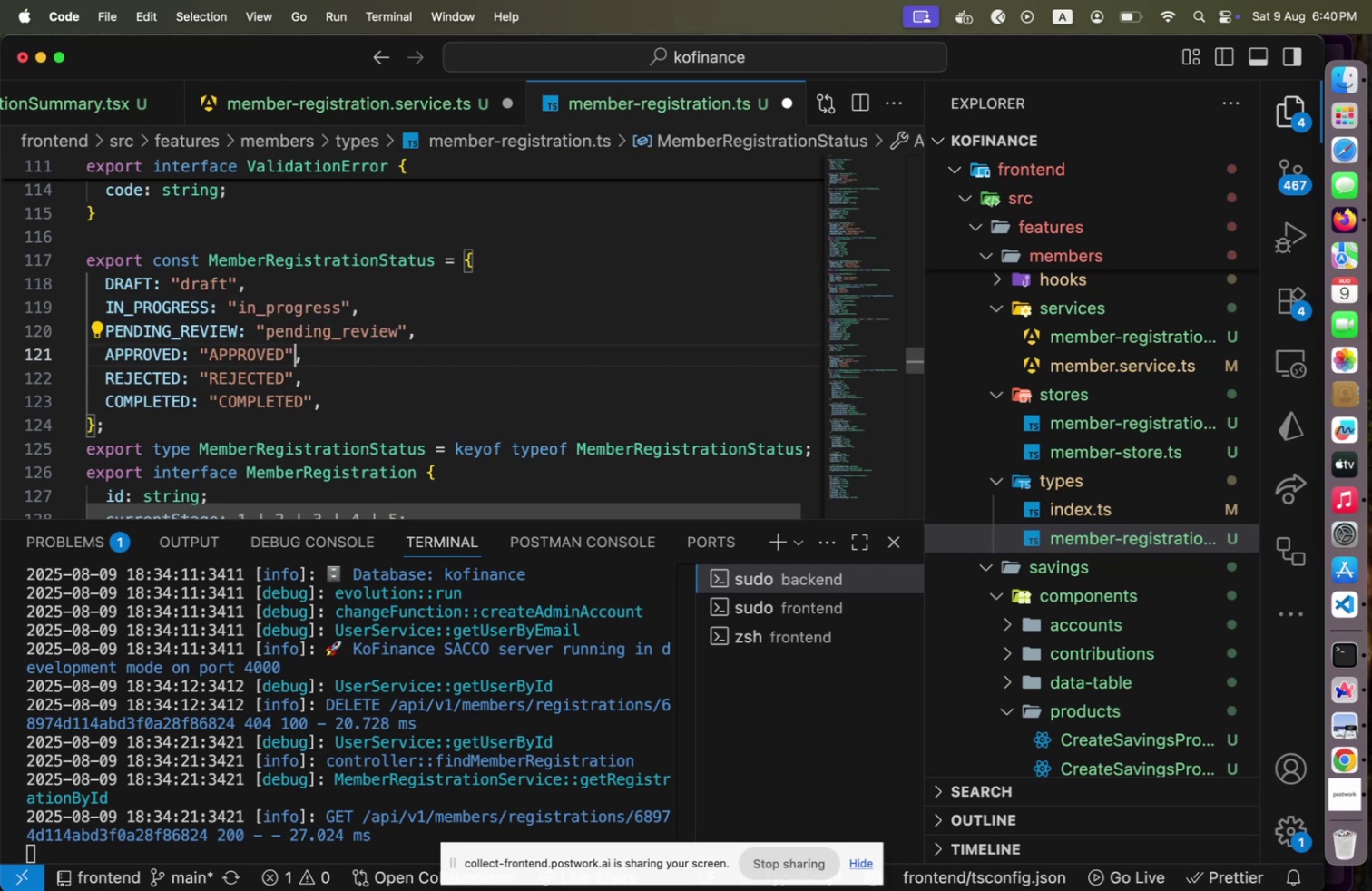 
key(Shift+ShiftLeft)
 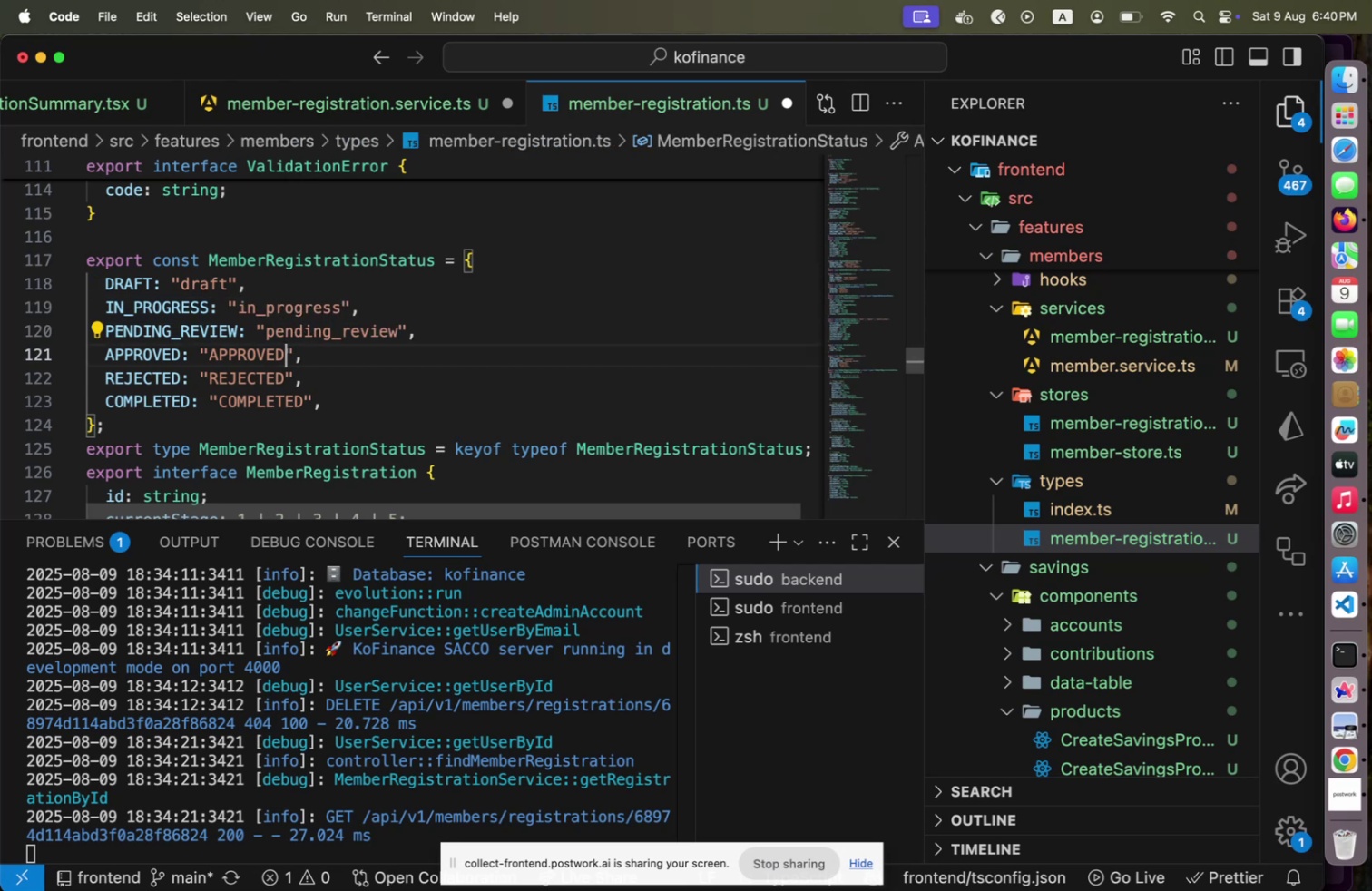 
key(ArrowLeft)
 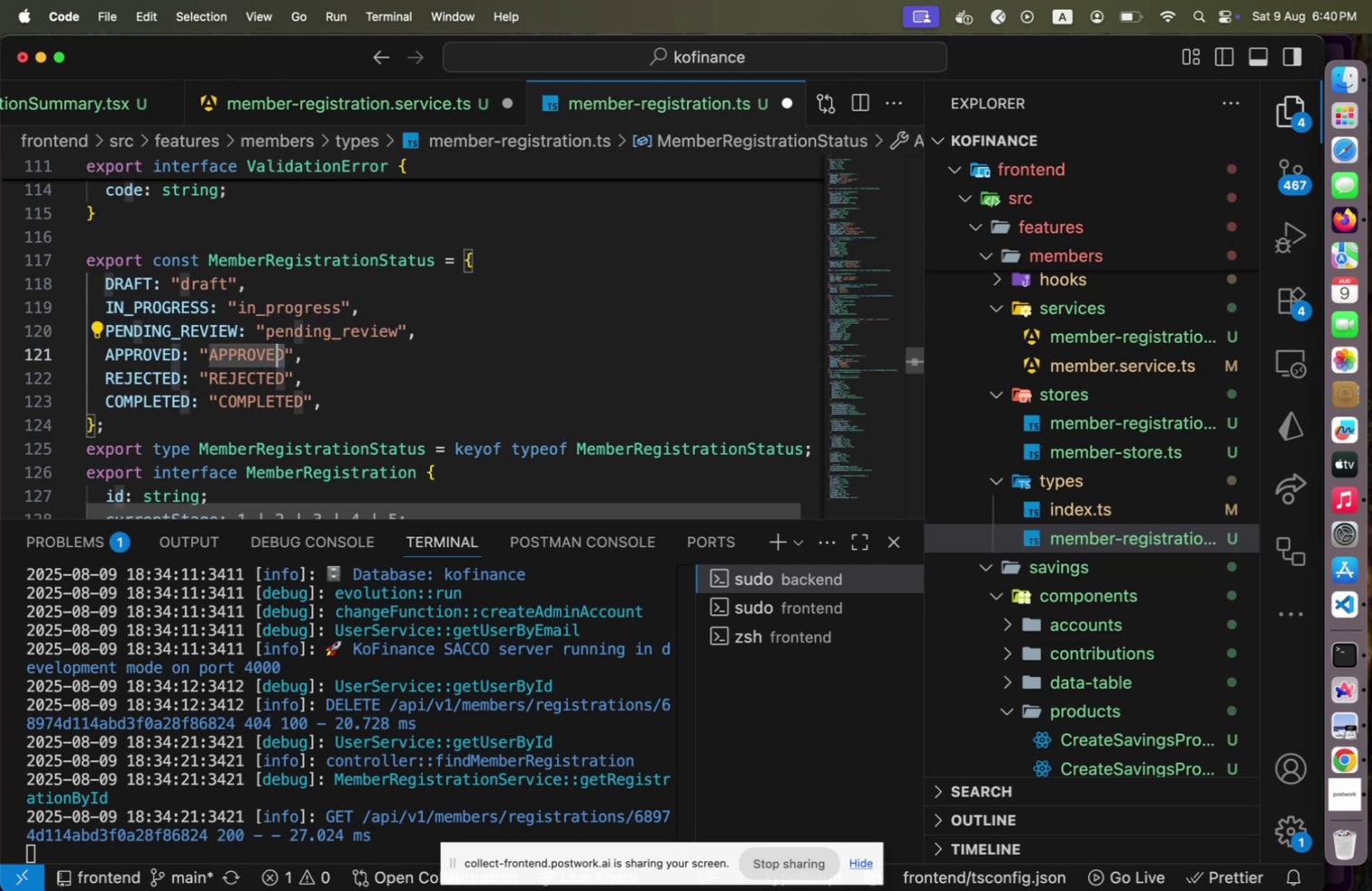 
hold_key(key=ShiftLeft, duration=1.55)
 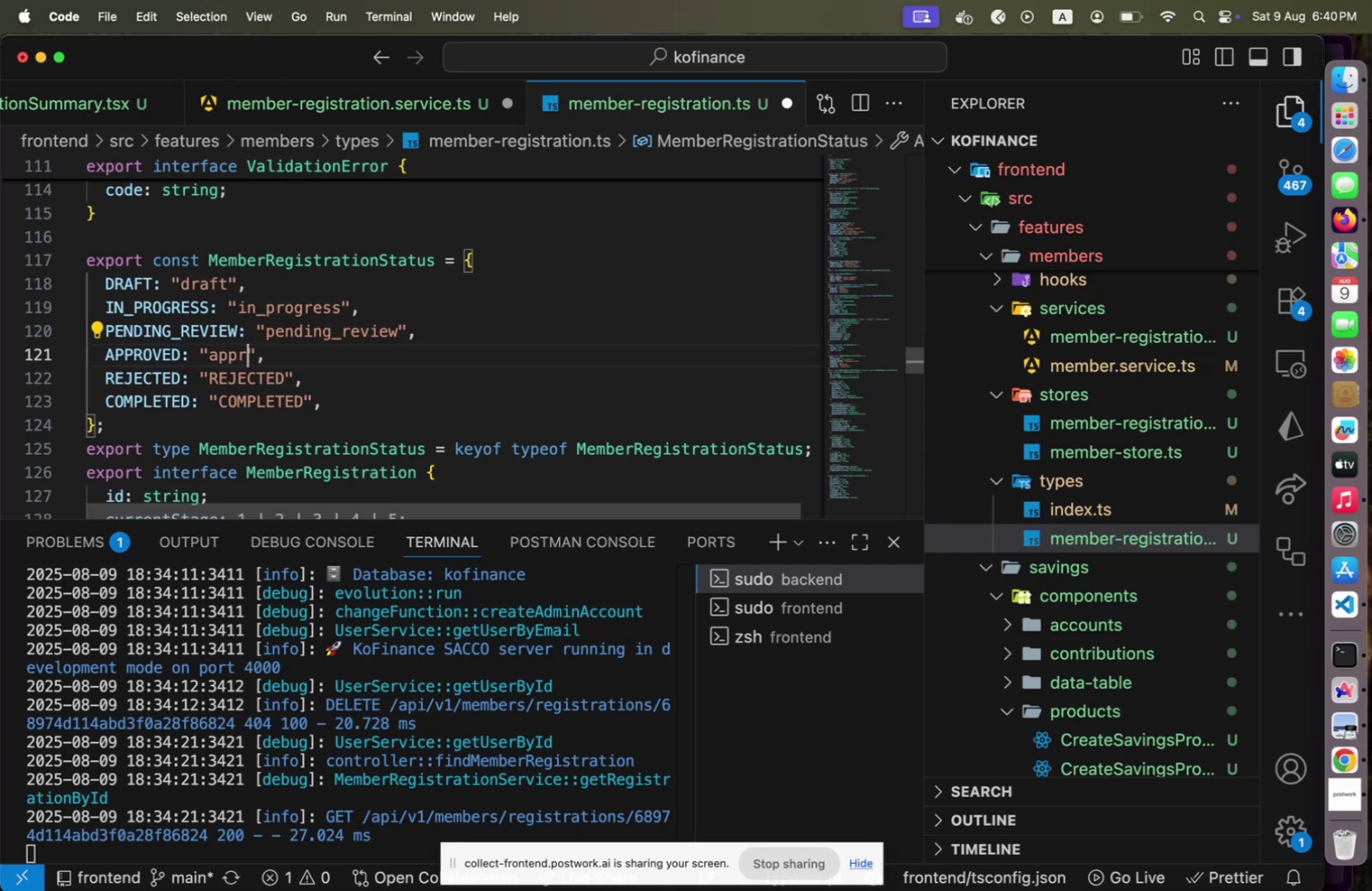 
hold_key(key=ArrowLeft, duration=1.02)
 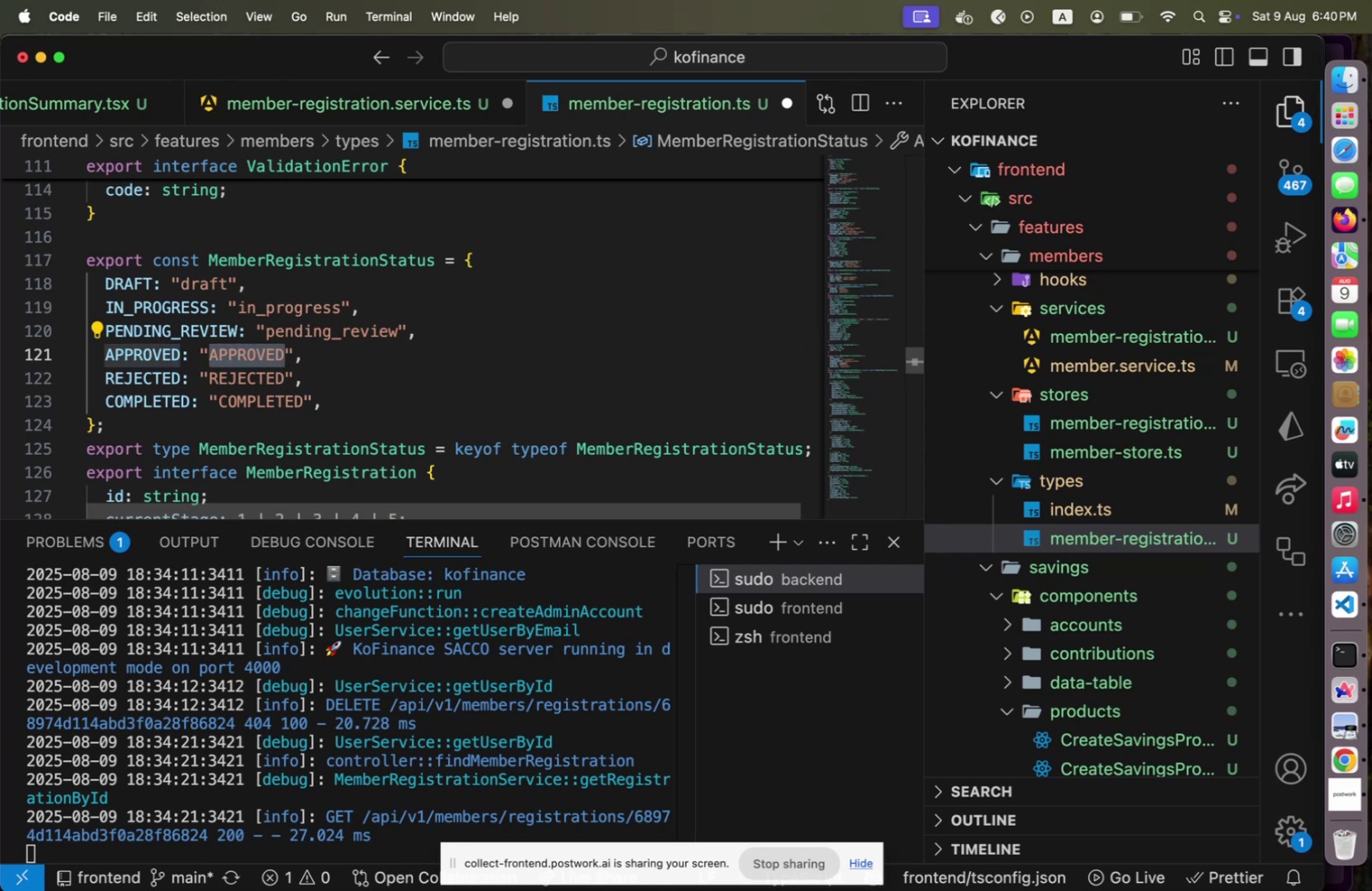 
type(approved)
 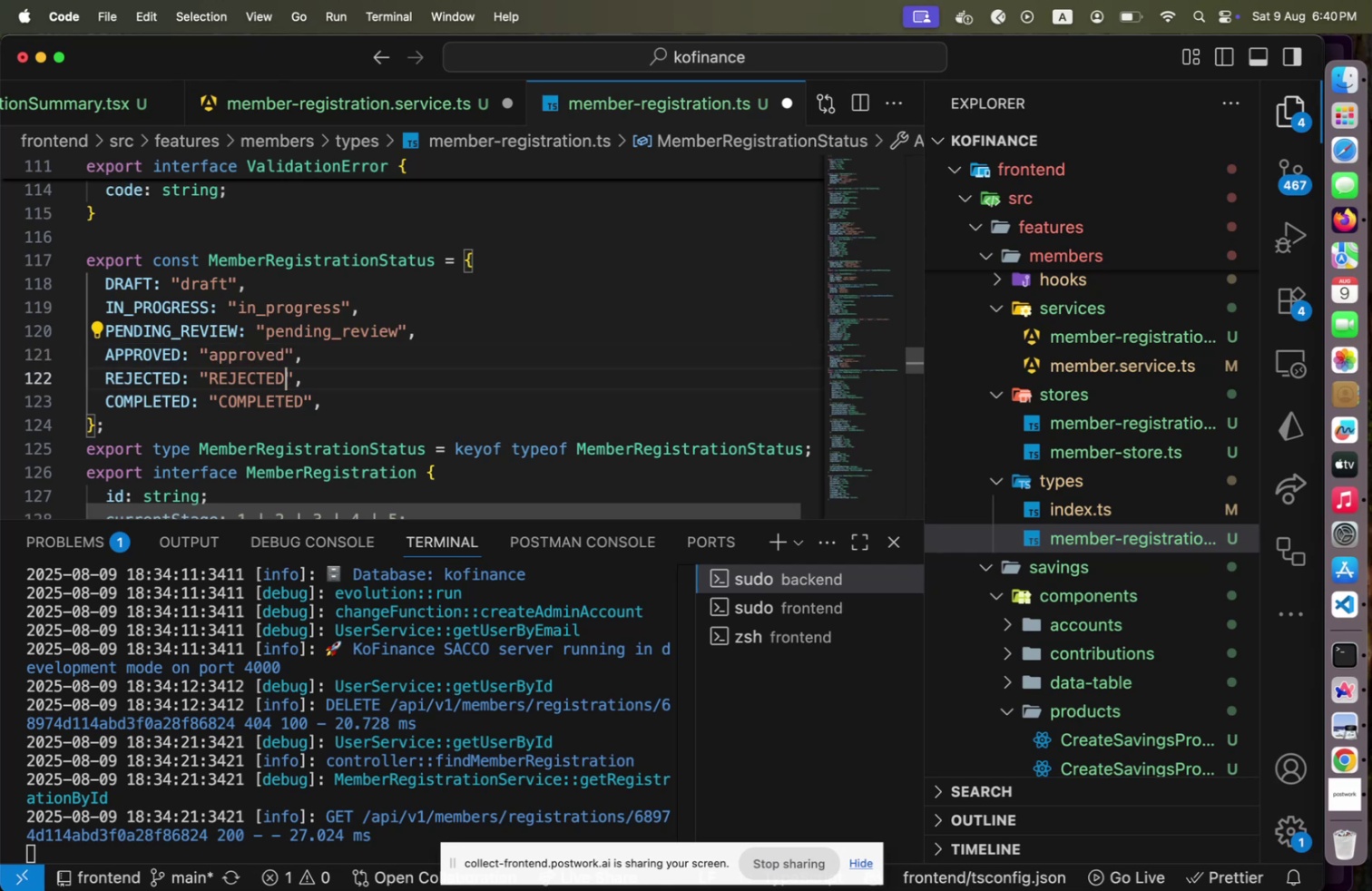 
key(ArrowDown)
 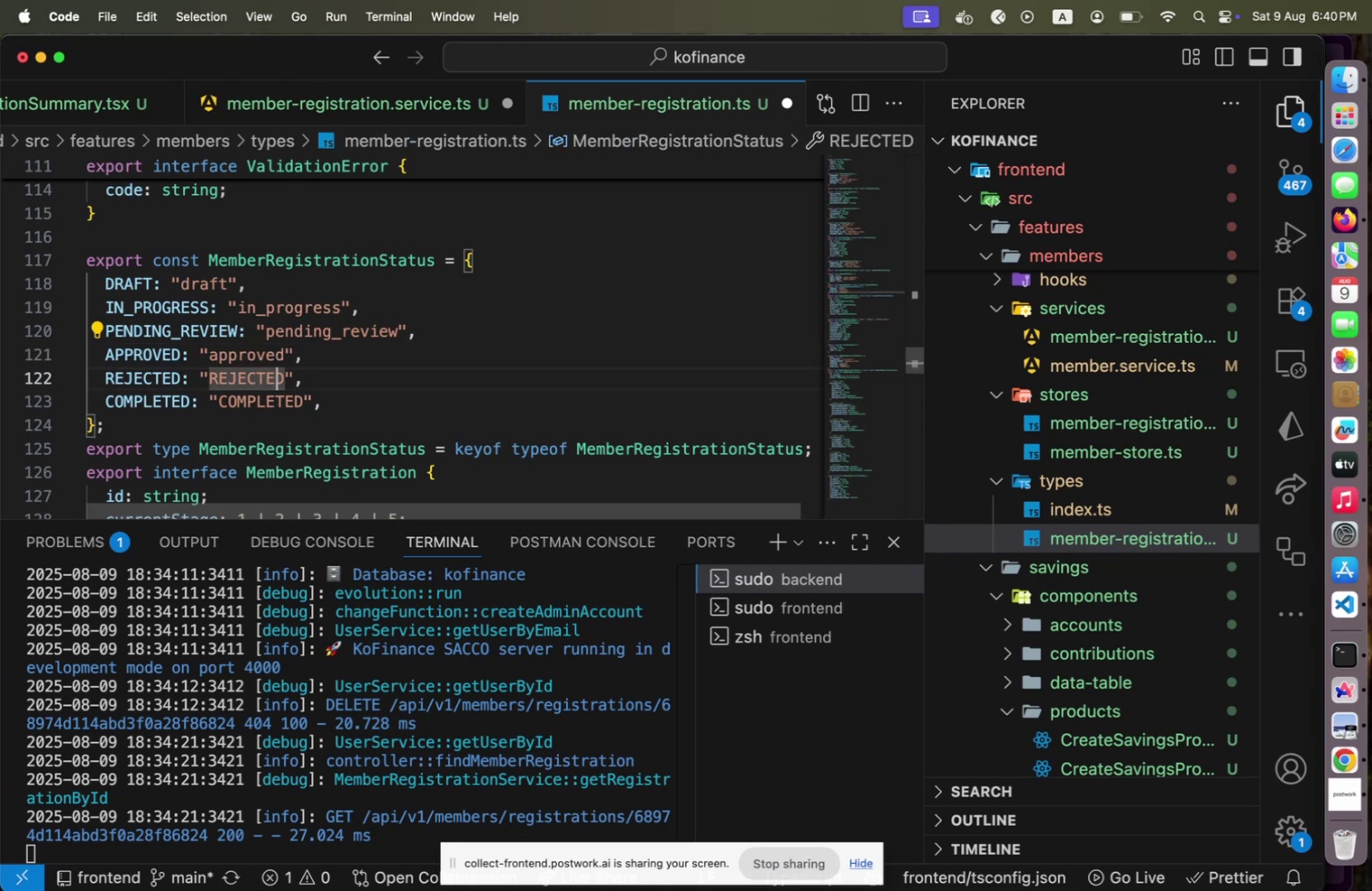 
hold_key(key=ArrowLeft, duration=0.99)
 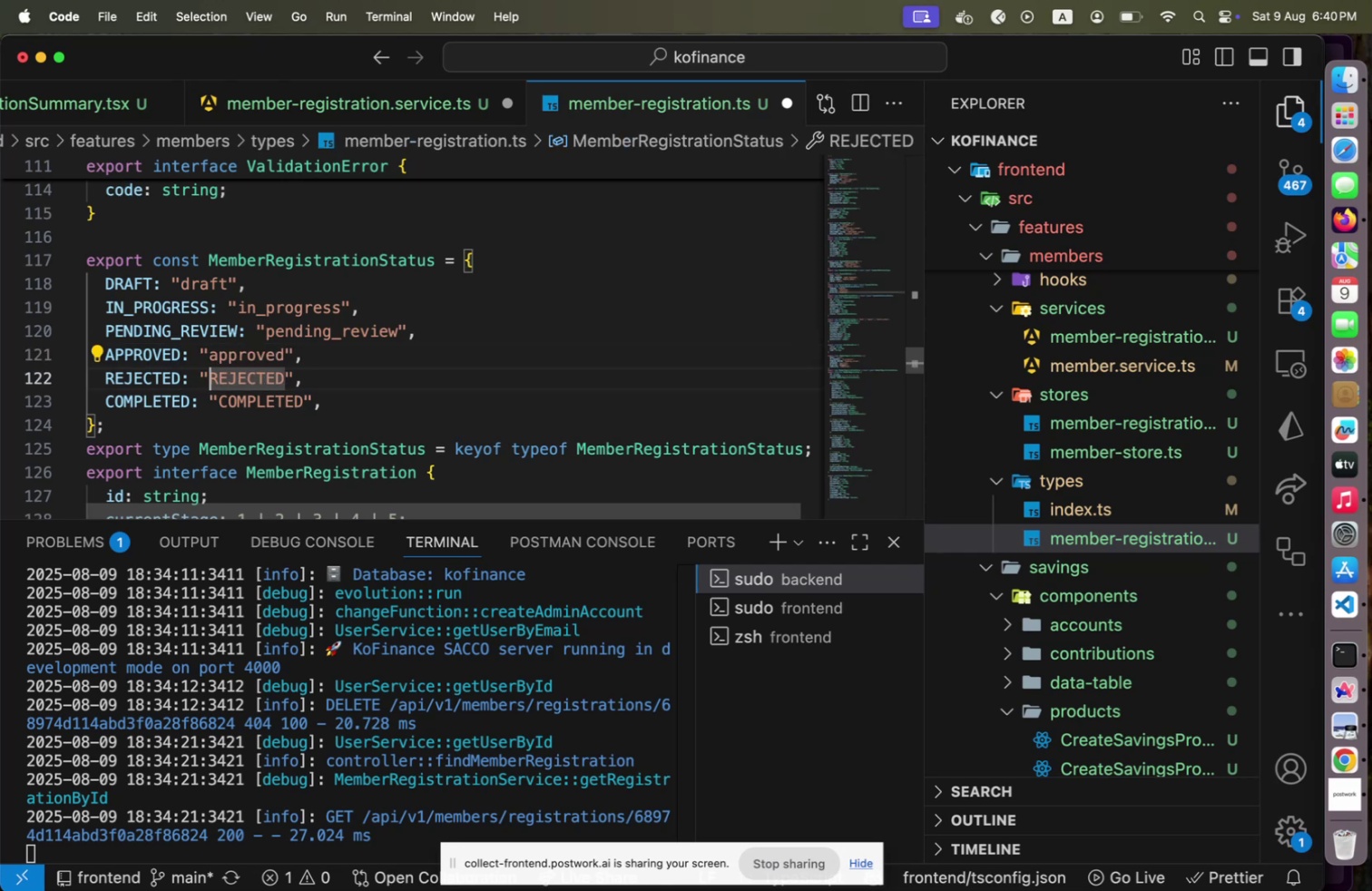 
key(ArrowLeft)
 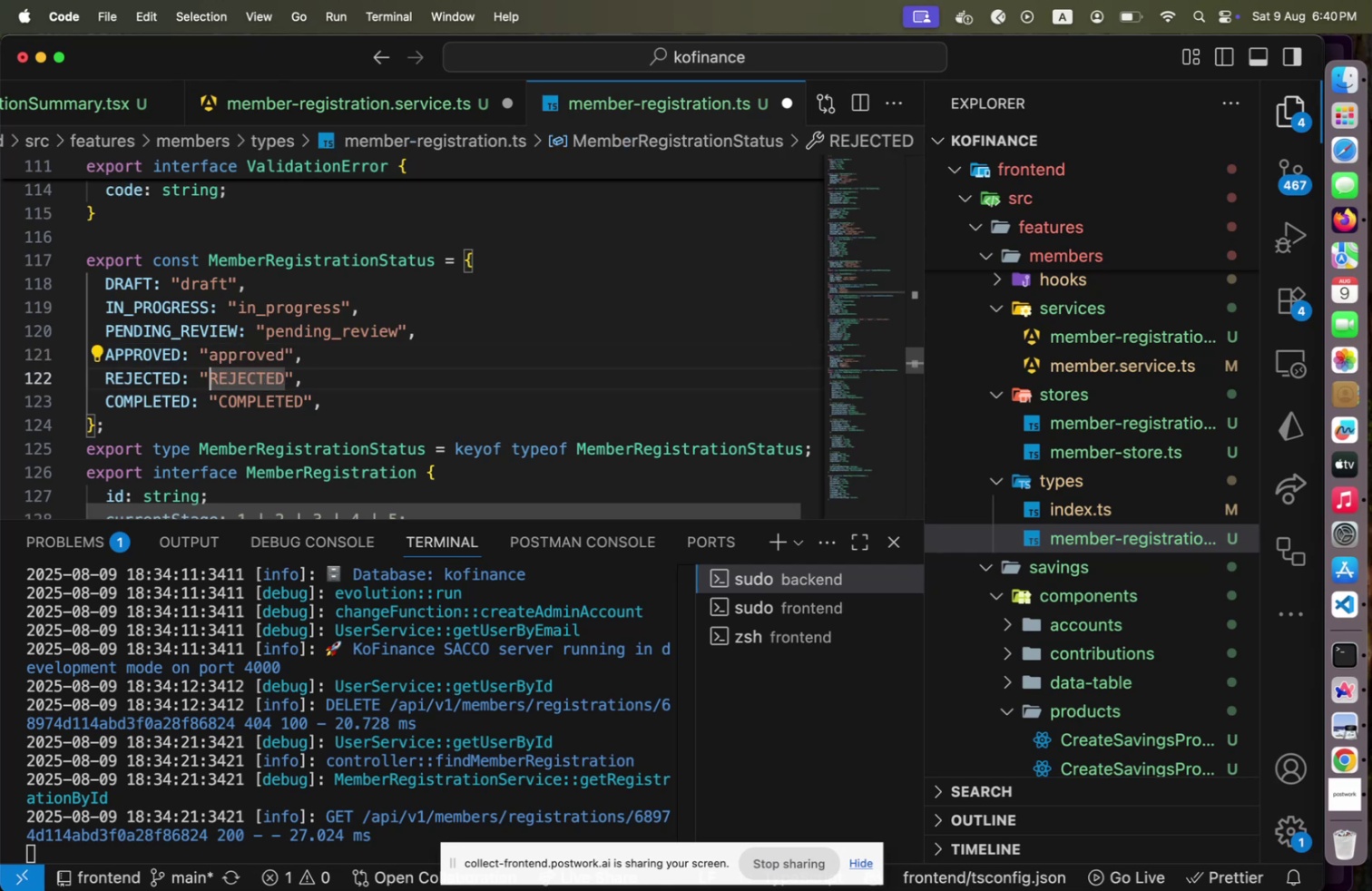 
key(Shift+End)
 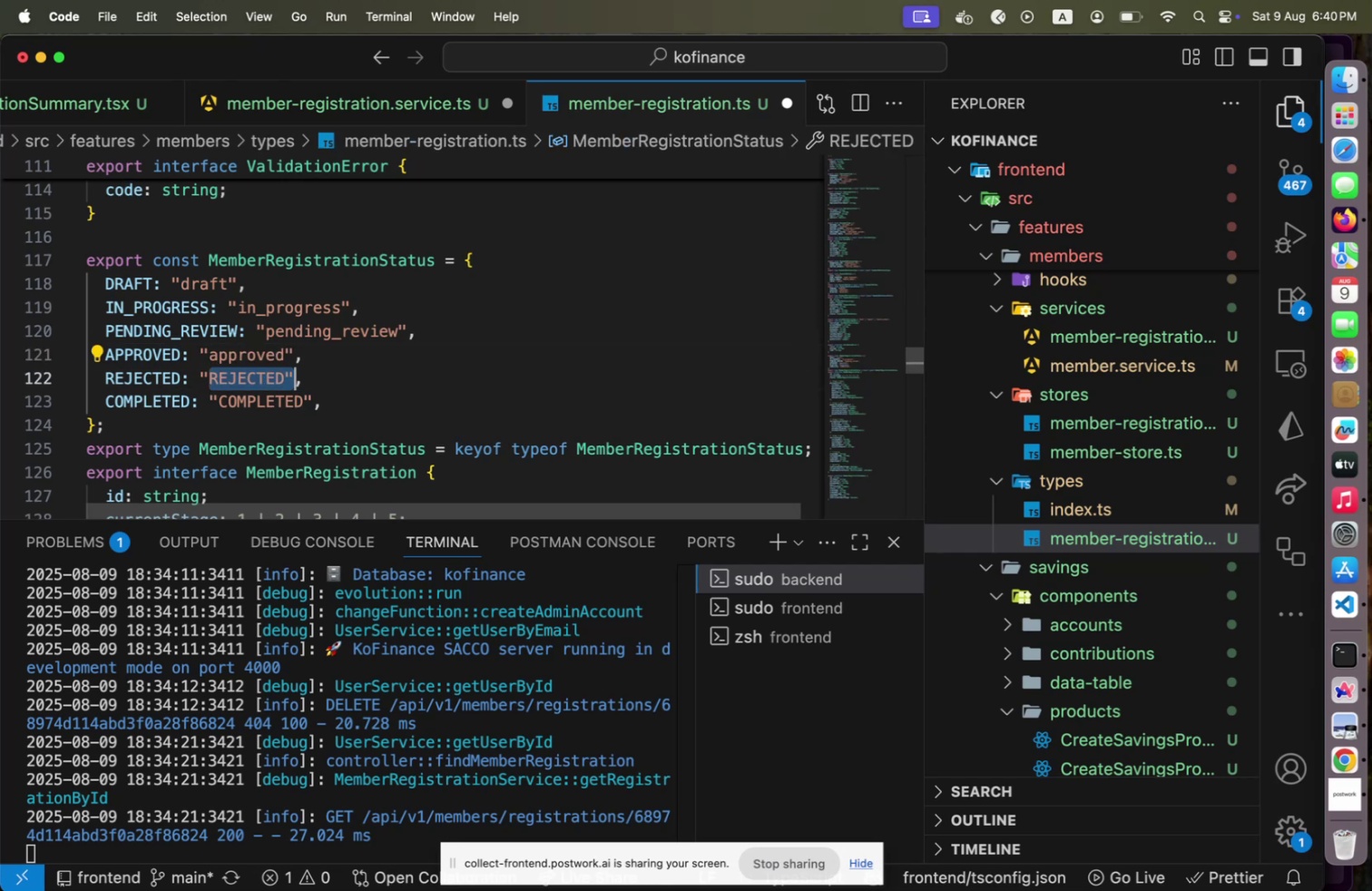 
key(Shift+ArrowLeft)
 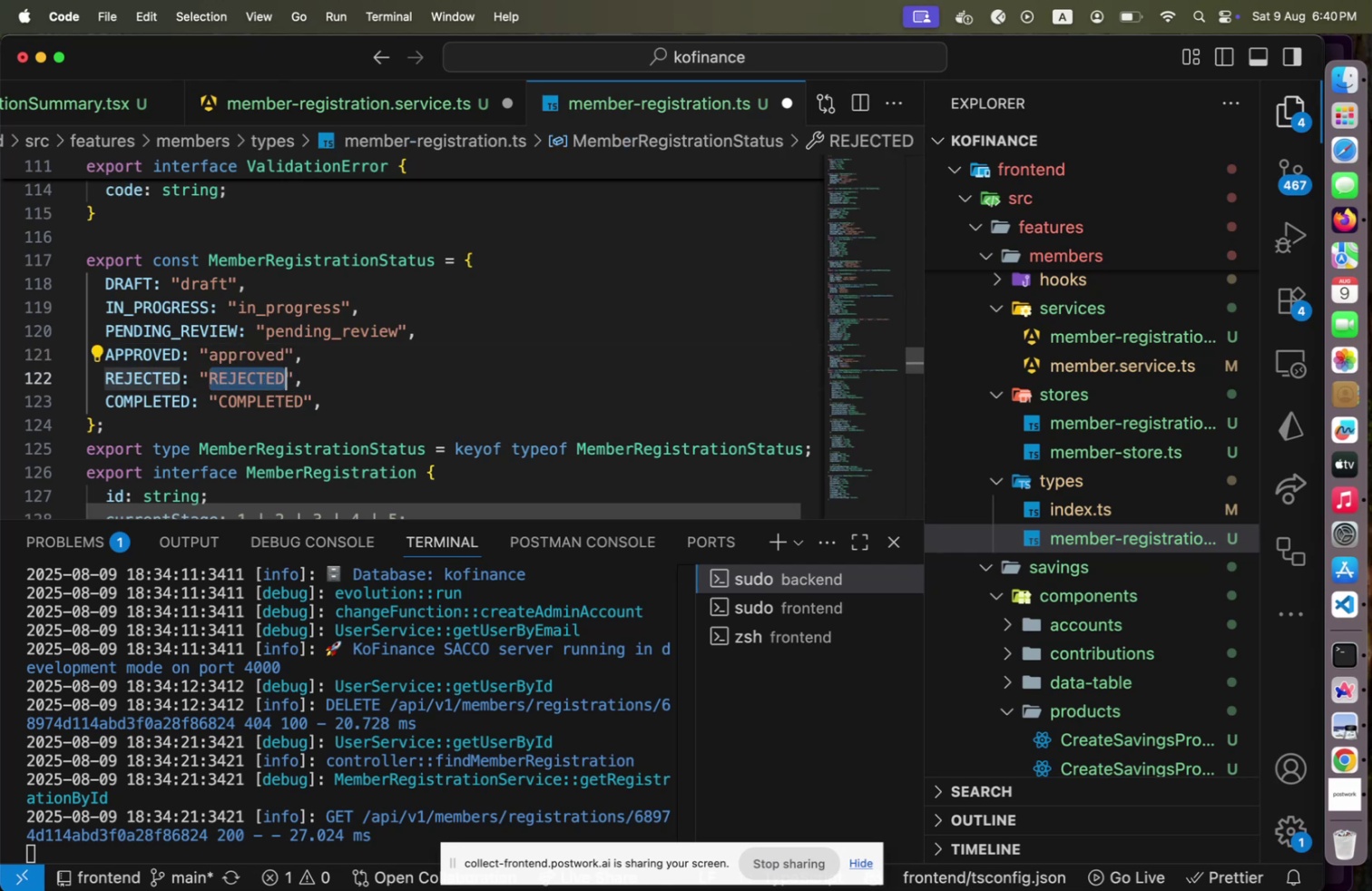 
key(Shift+ArrowLeft)
 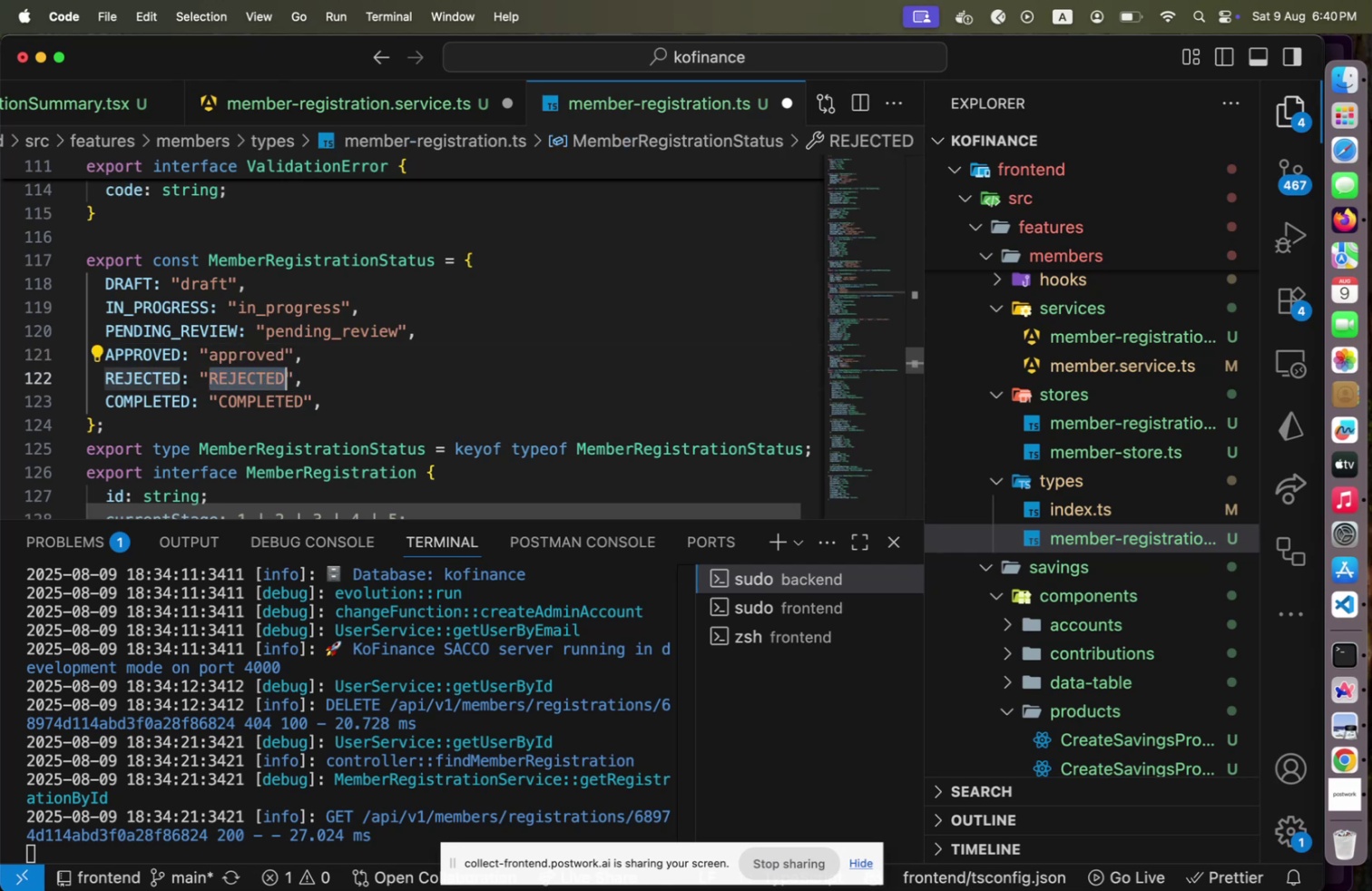 
type(rejected)
 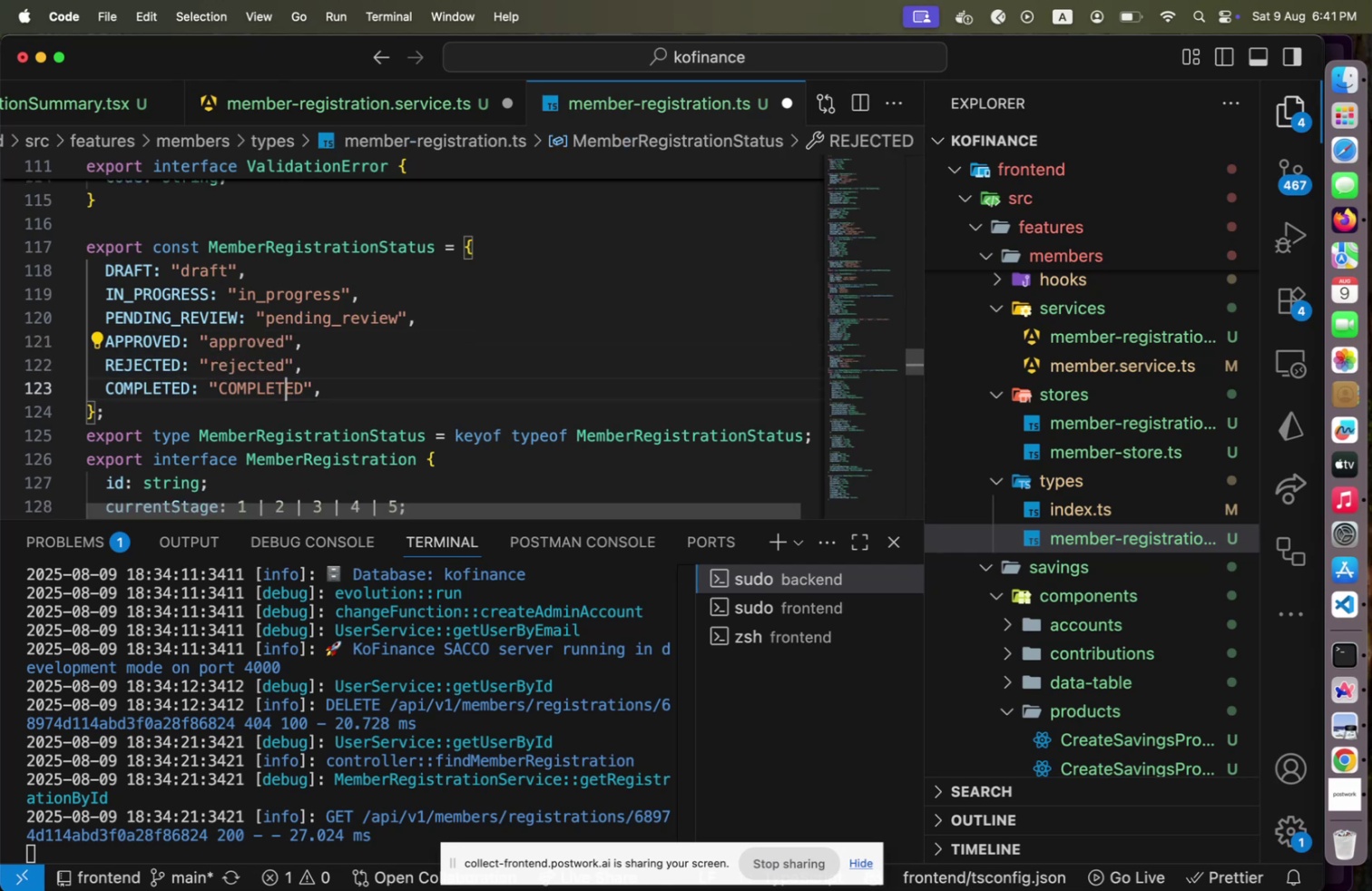 
key(ArrowDown)
 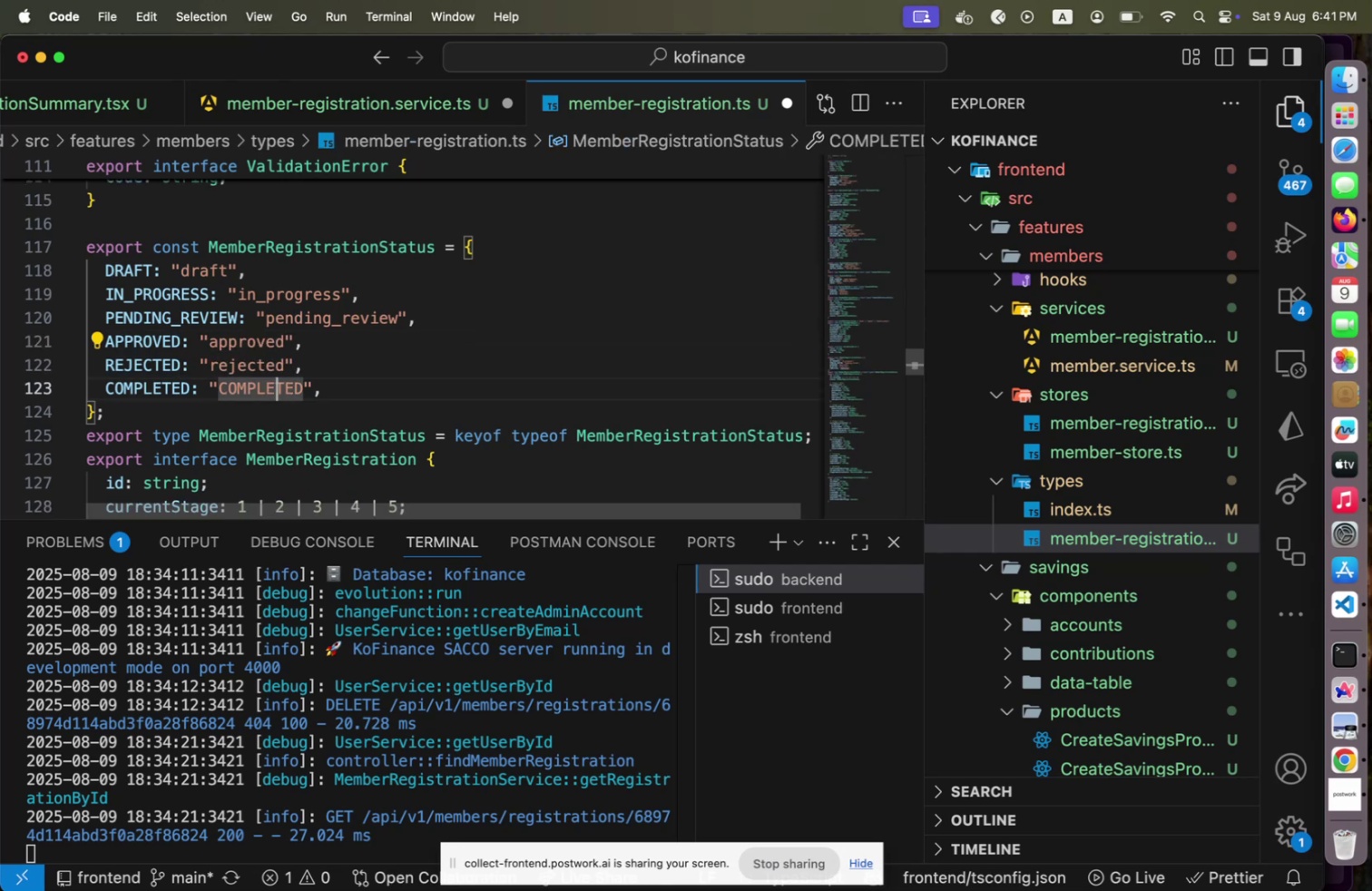 
hold_key(key=ArrowLeft, duration=0.89)
 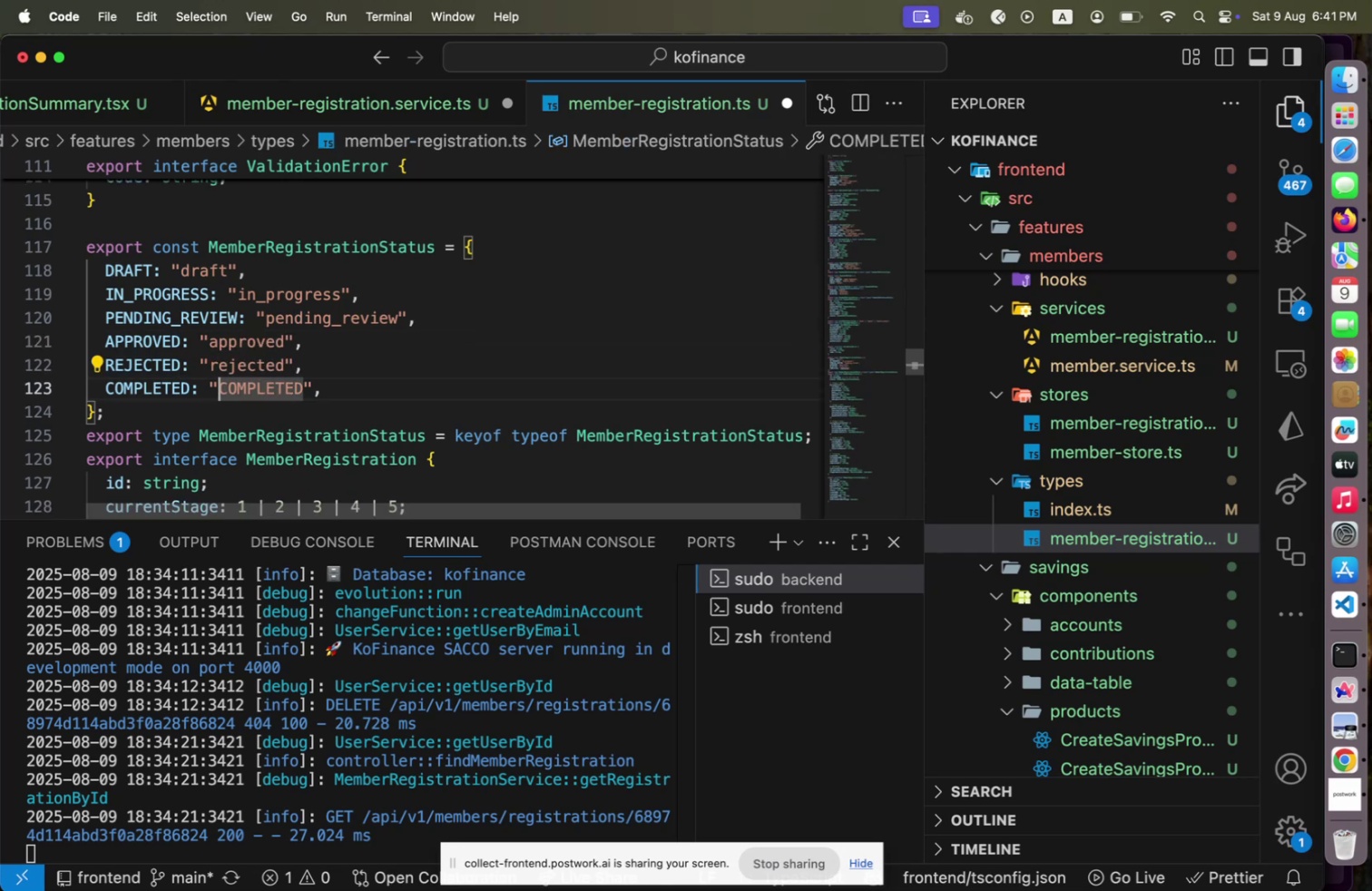 
key(ArrowLeft)
 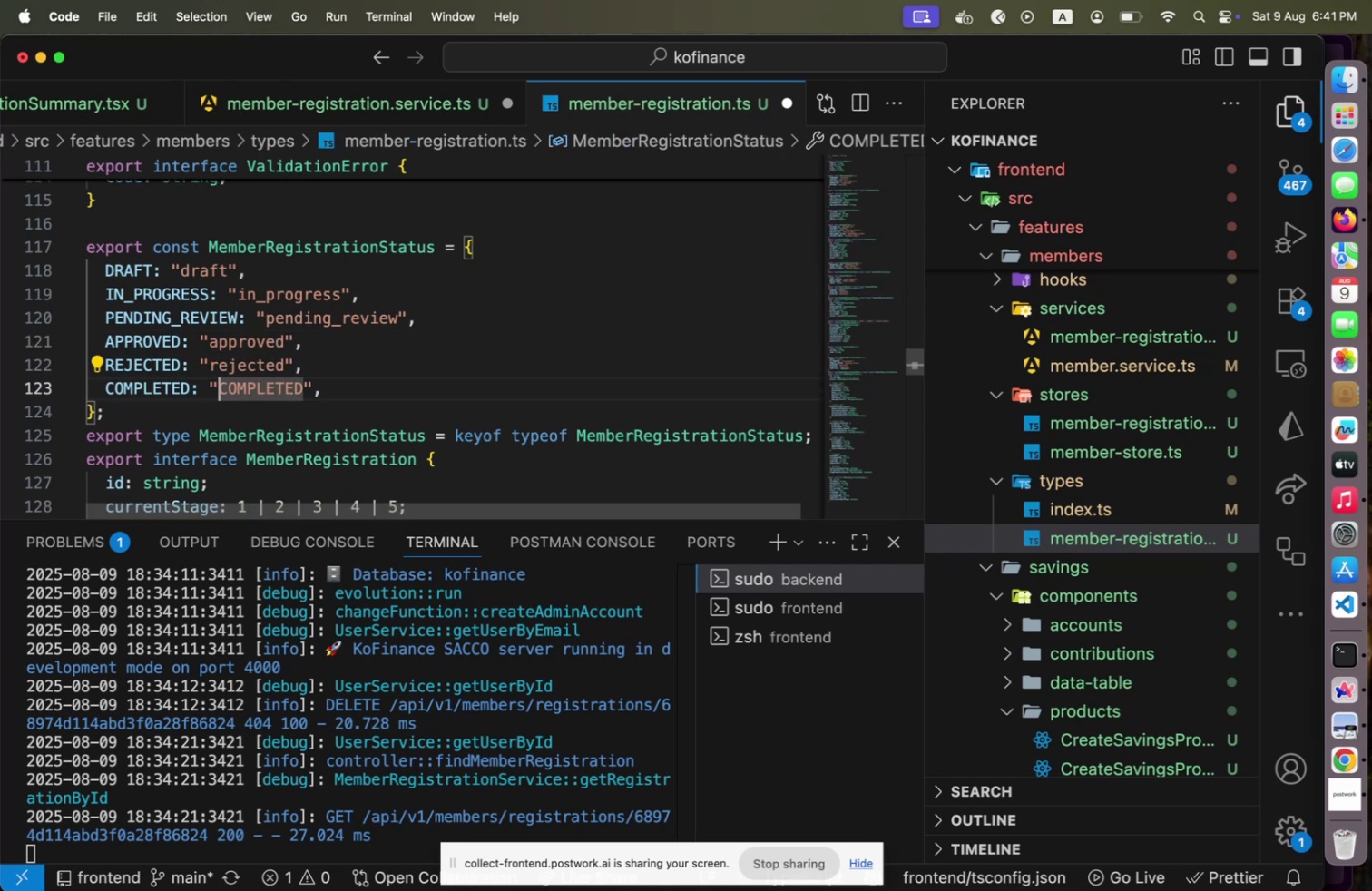 
key(Shift+End)
 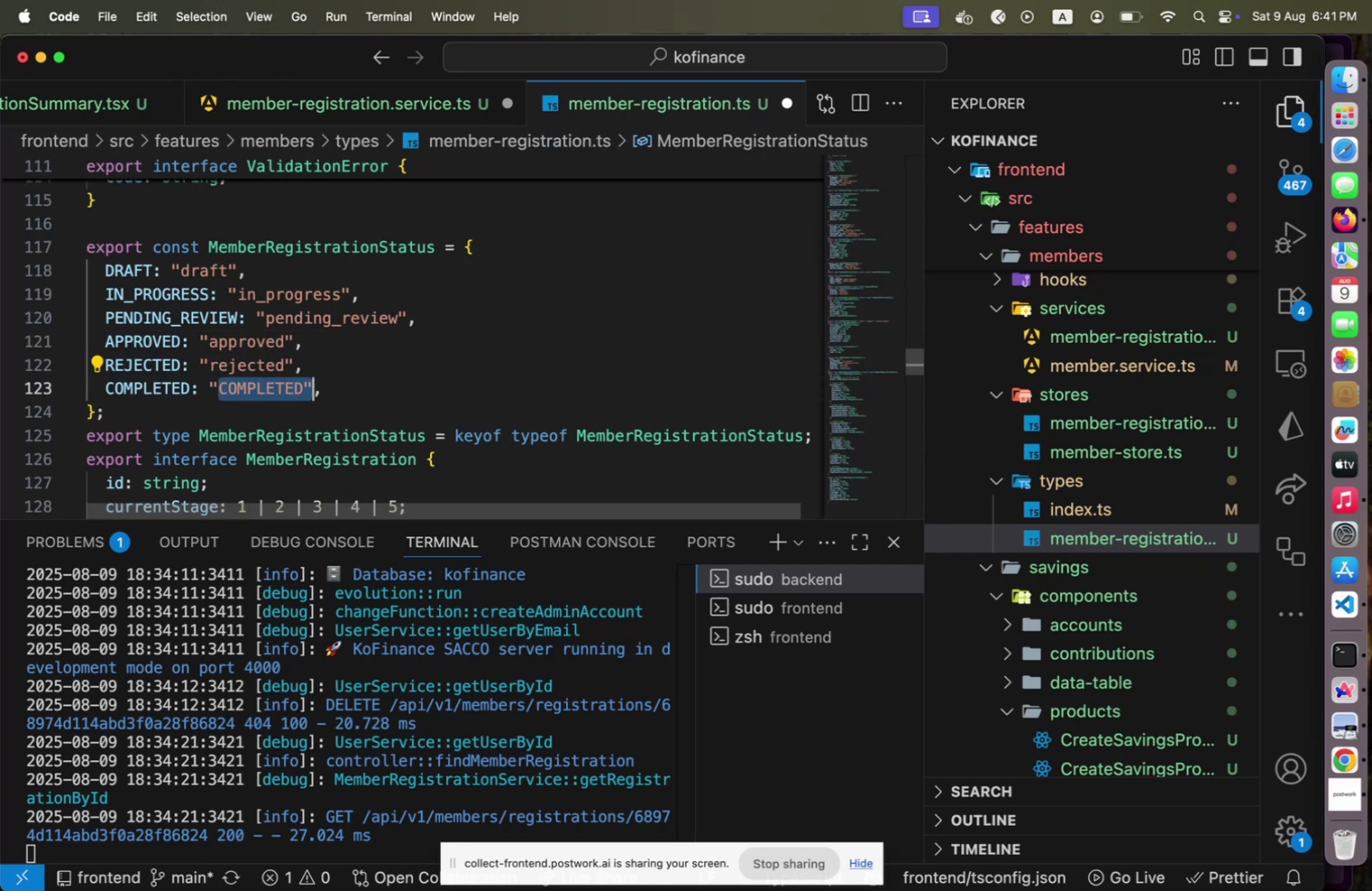 
key(Shift+ArrowLeft)
 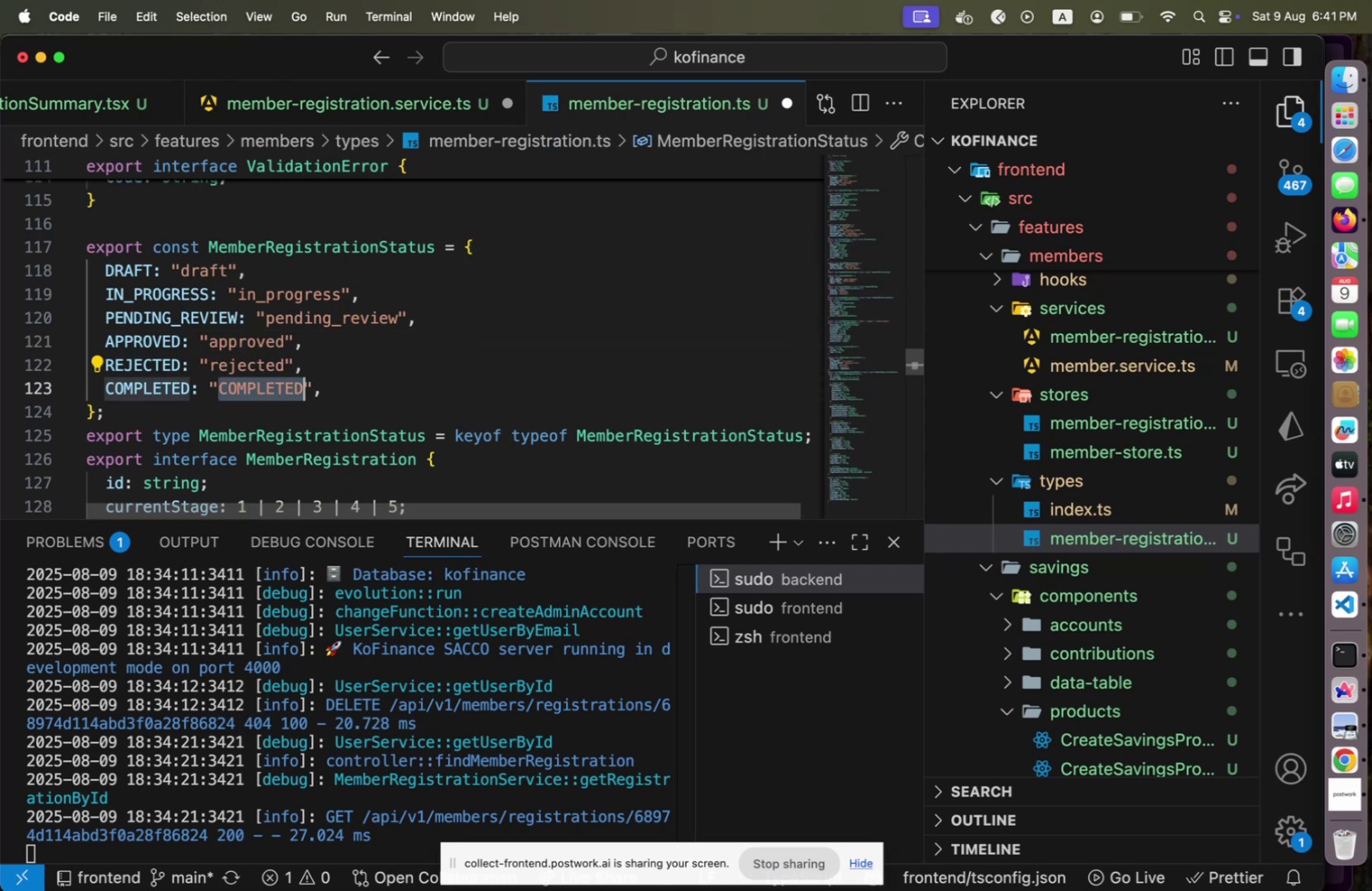 
key(Shift+ArrowLeft)
 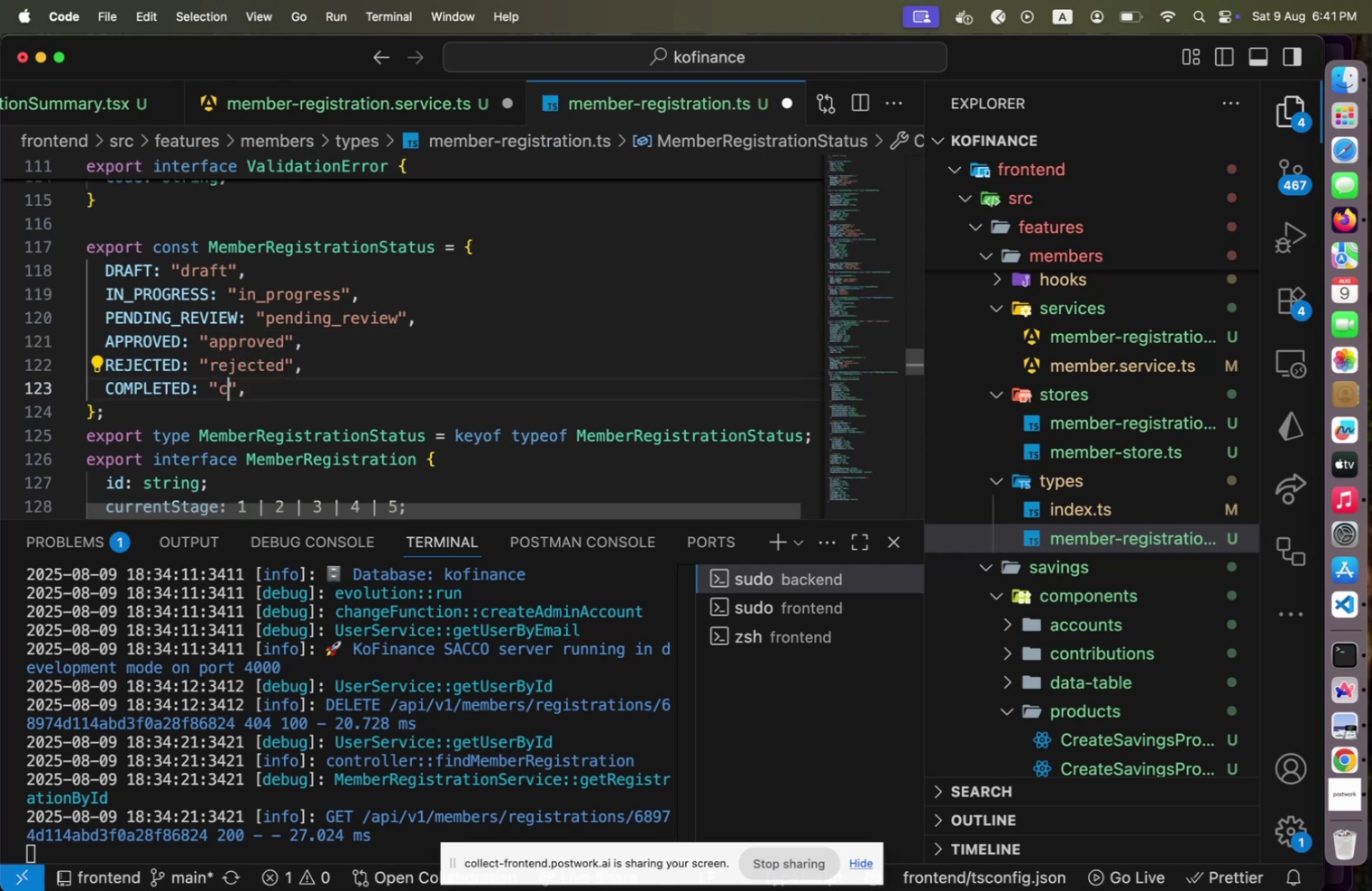 
type(completed)
 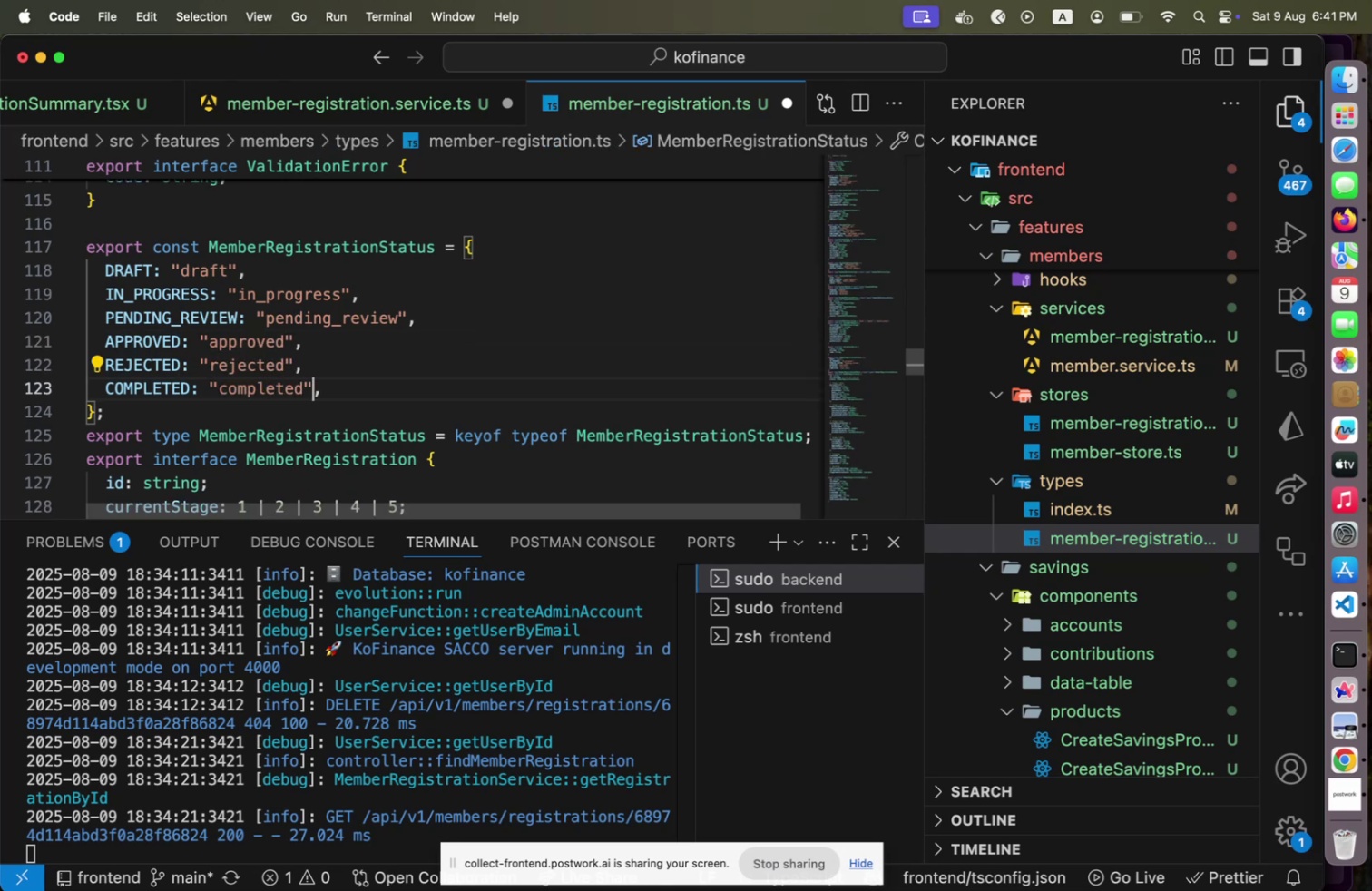 
key(ArrowRight)
 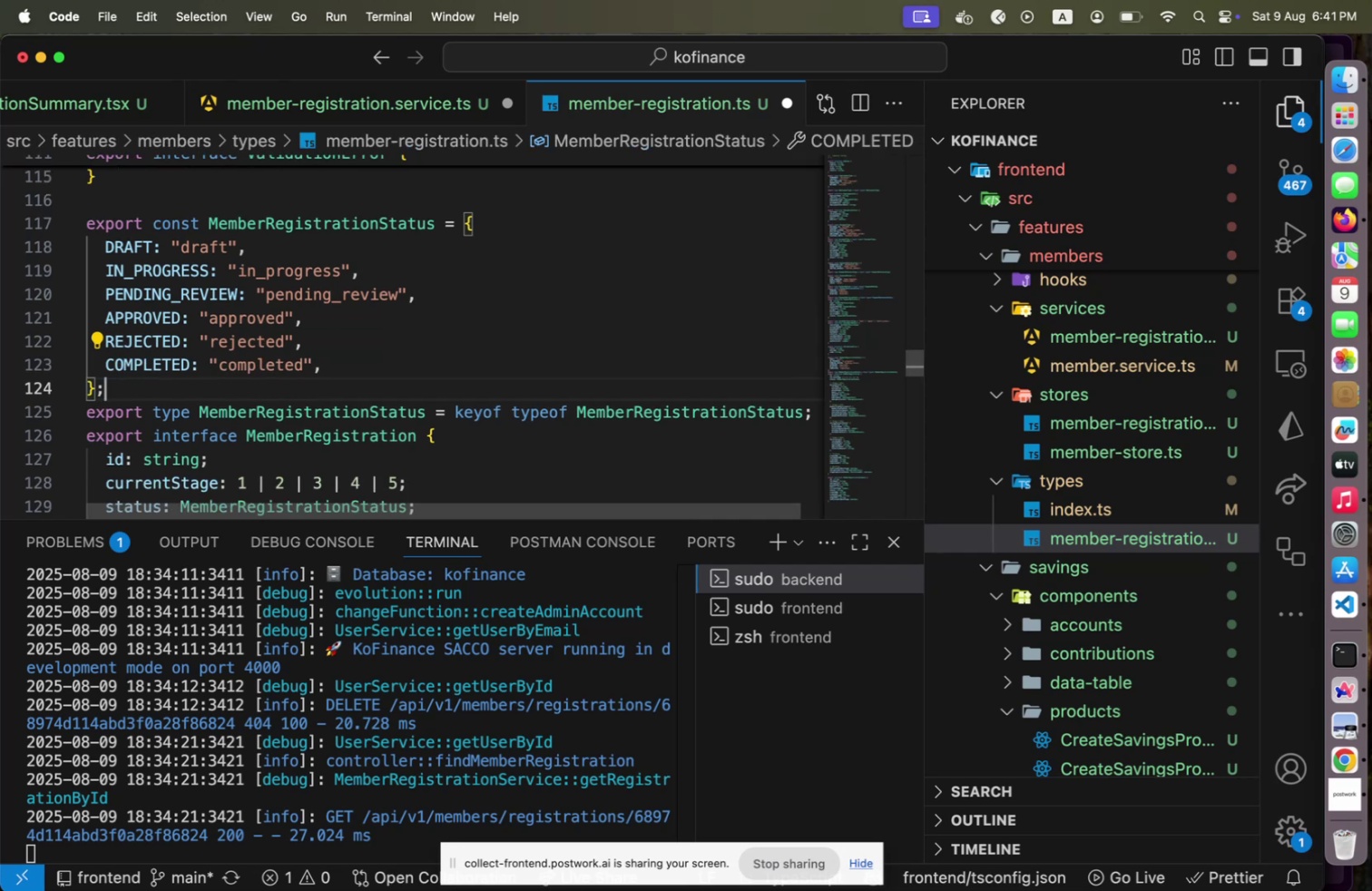 
key(ArrowDown)
 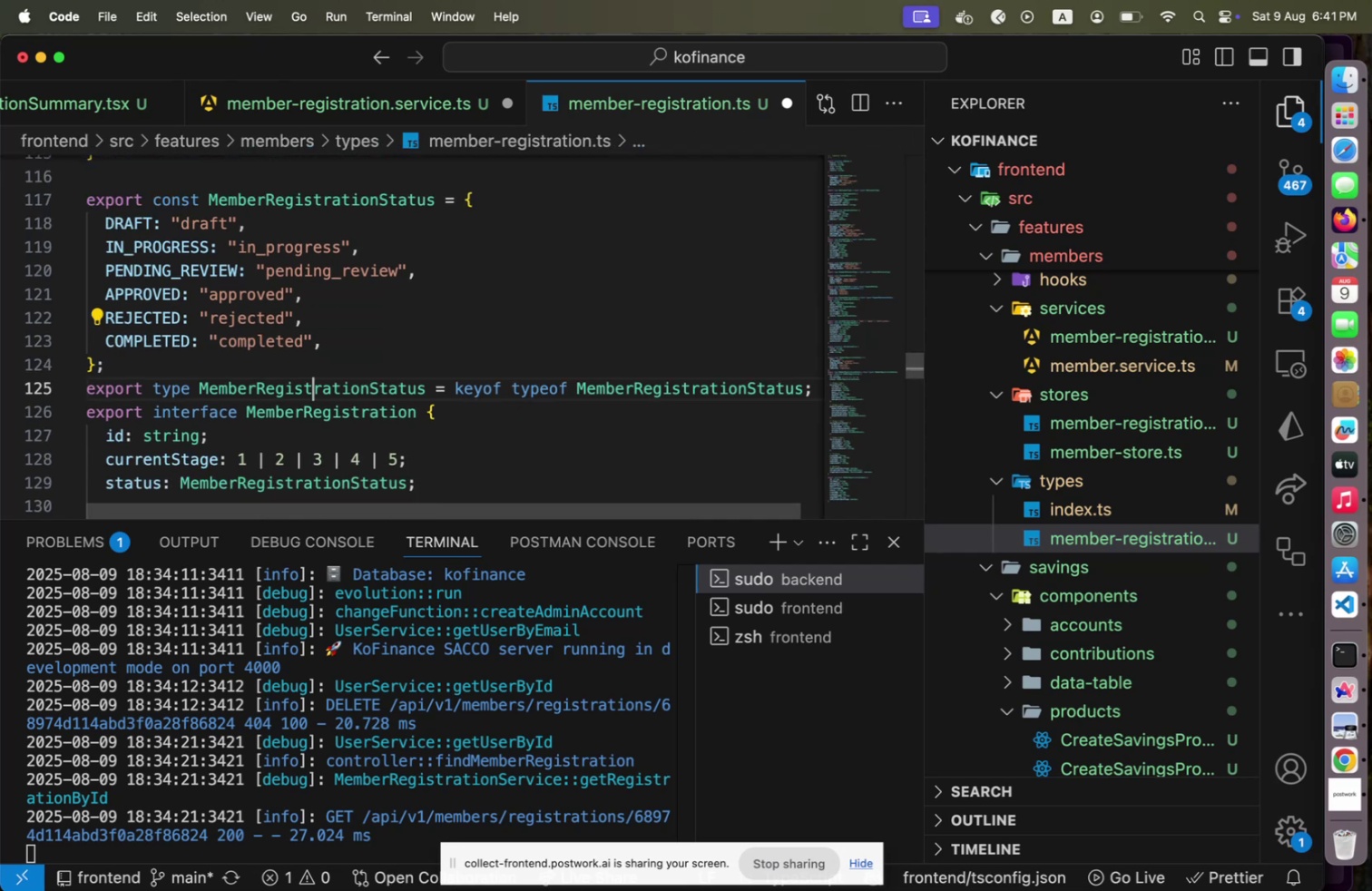 
key(ArrowDown)
 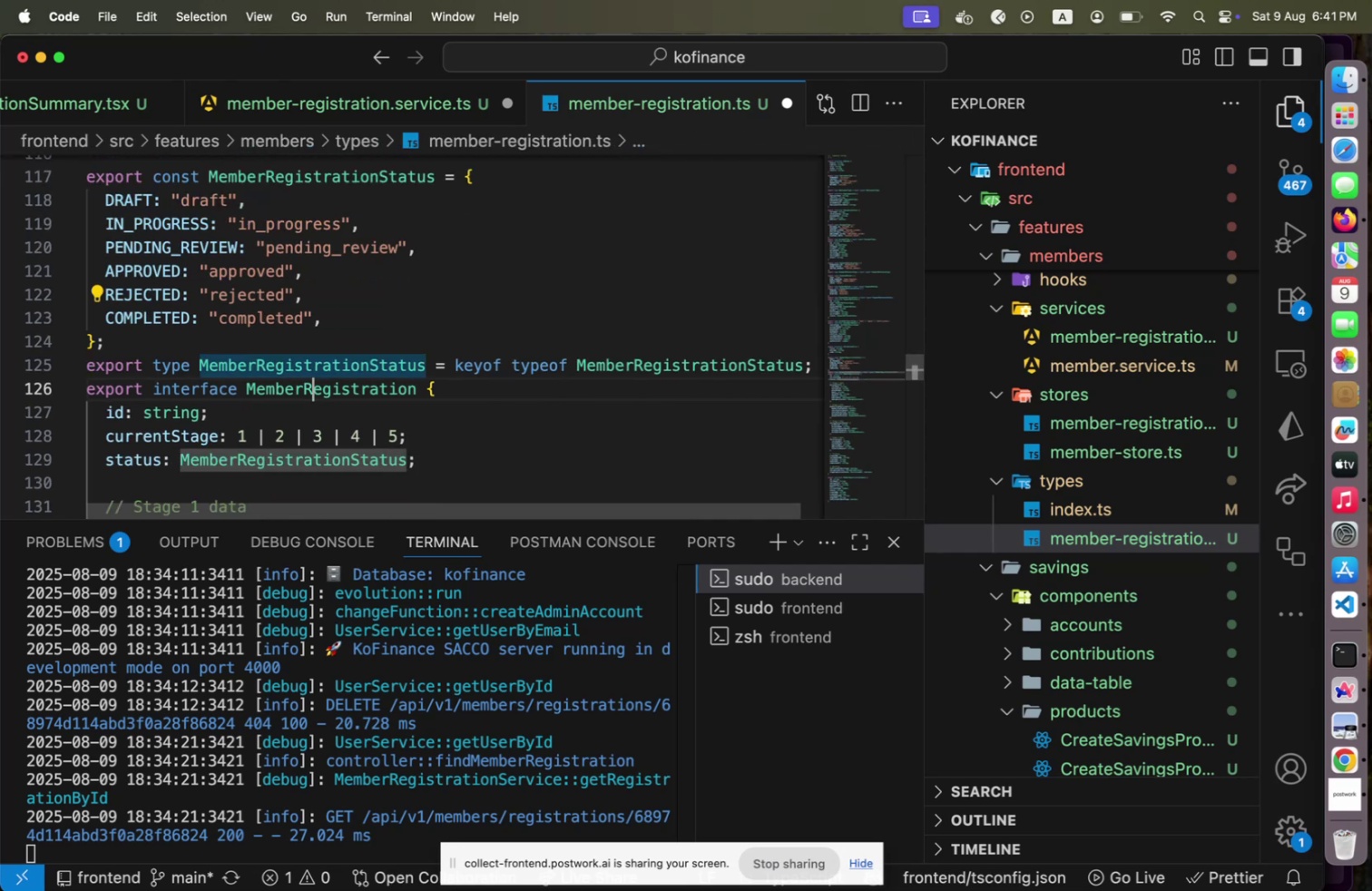 
hold_key(key=ArrowDown, duration=0.86)
 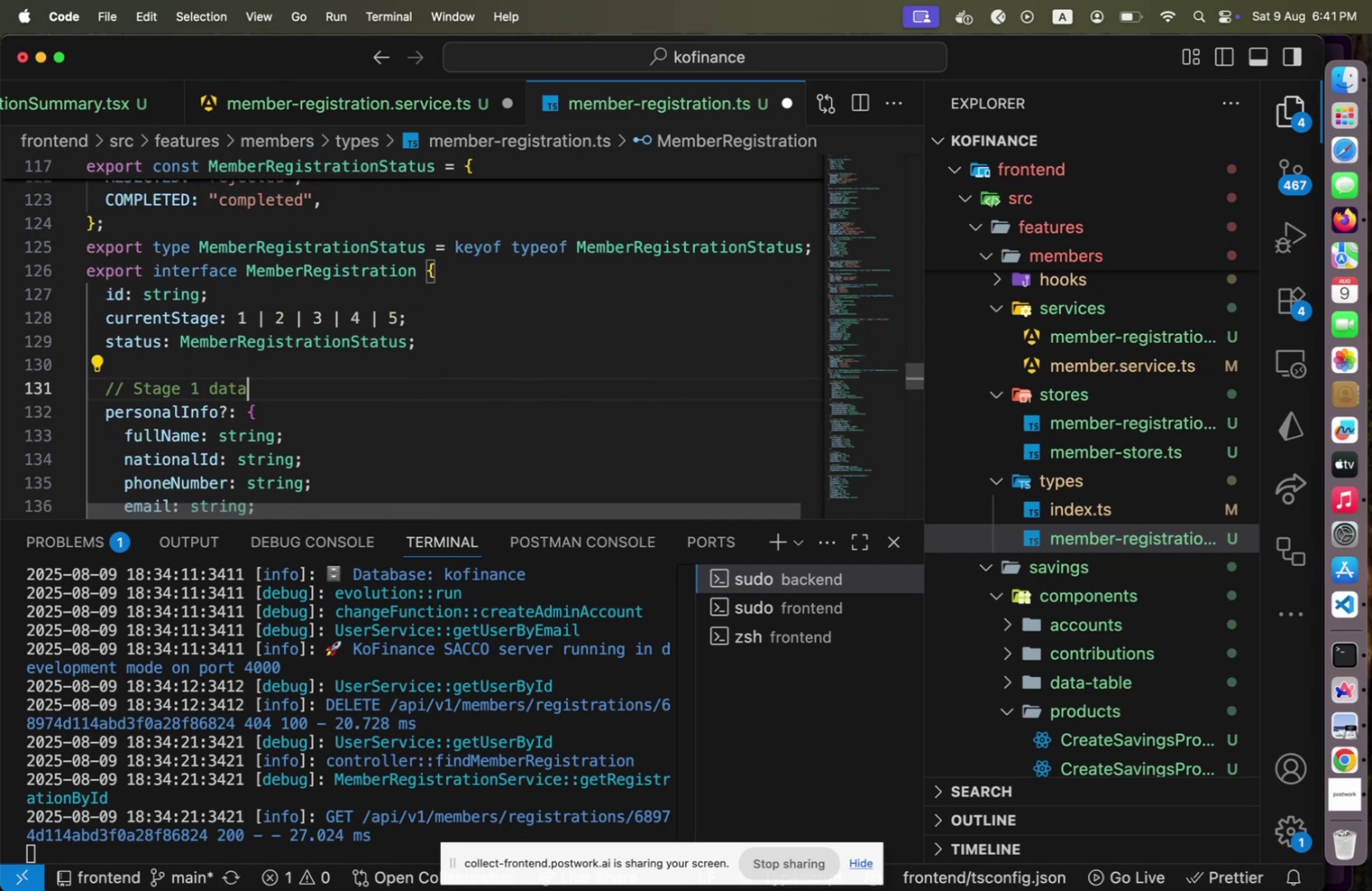 
key(Meta+S)
 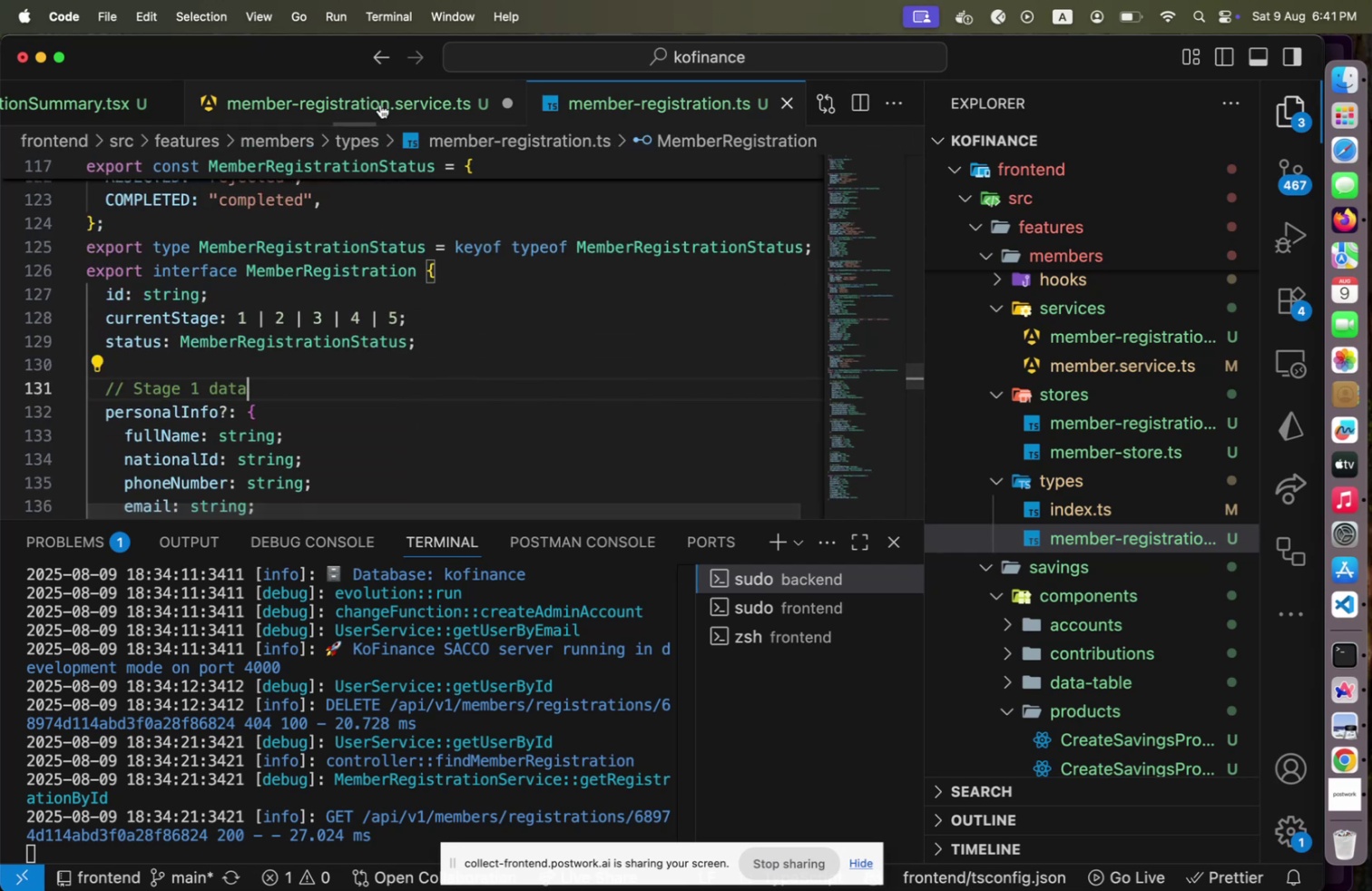 
left_click([380, 104])
 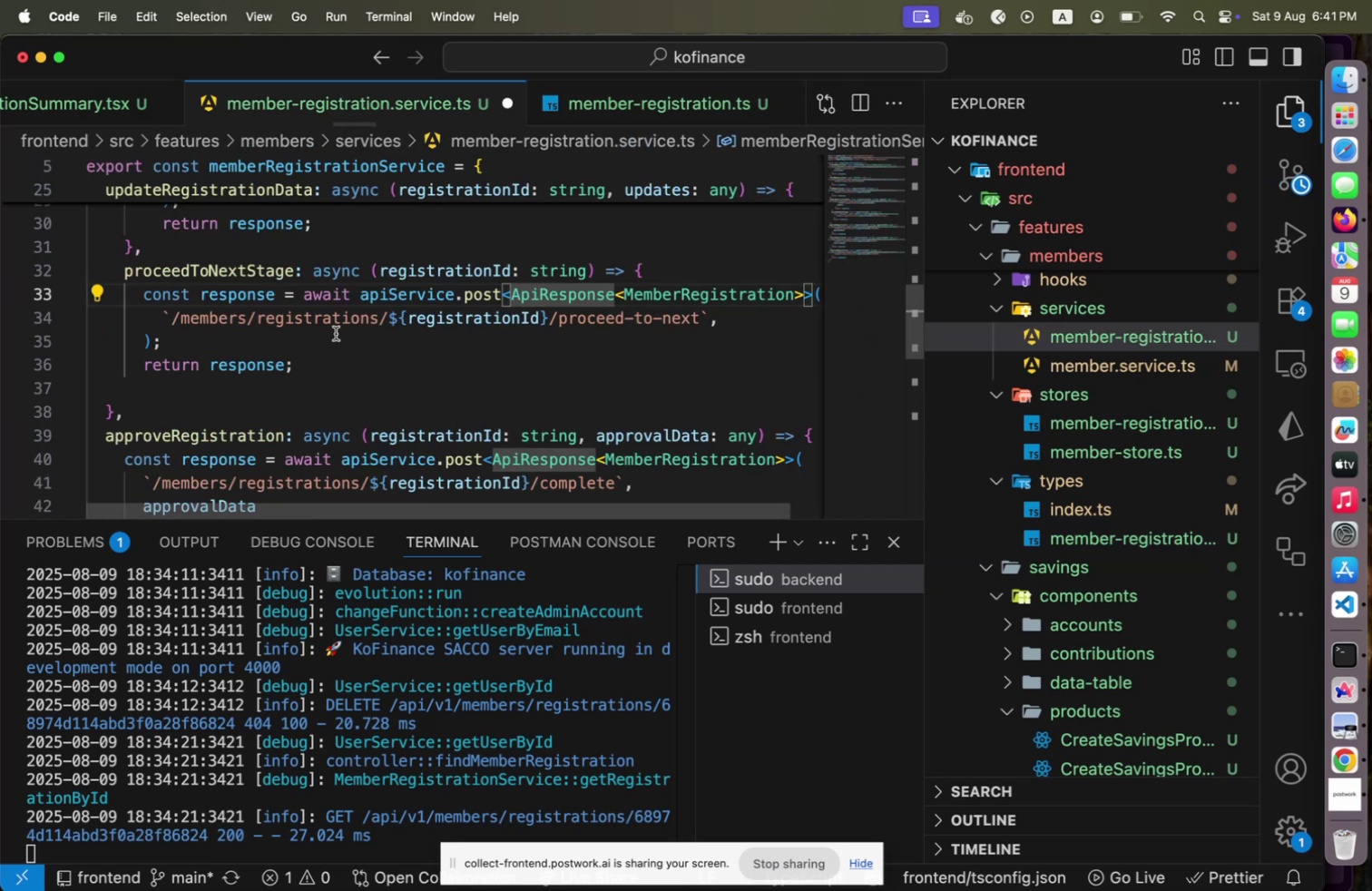 
scroll: coordinate [338, 333], scroll_direction: up, amount: 13.0
 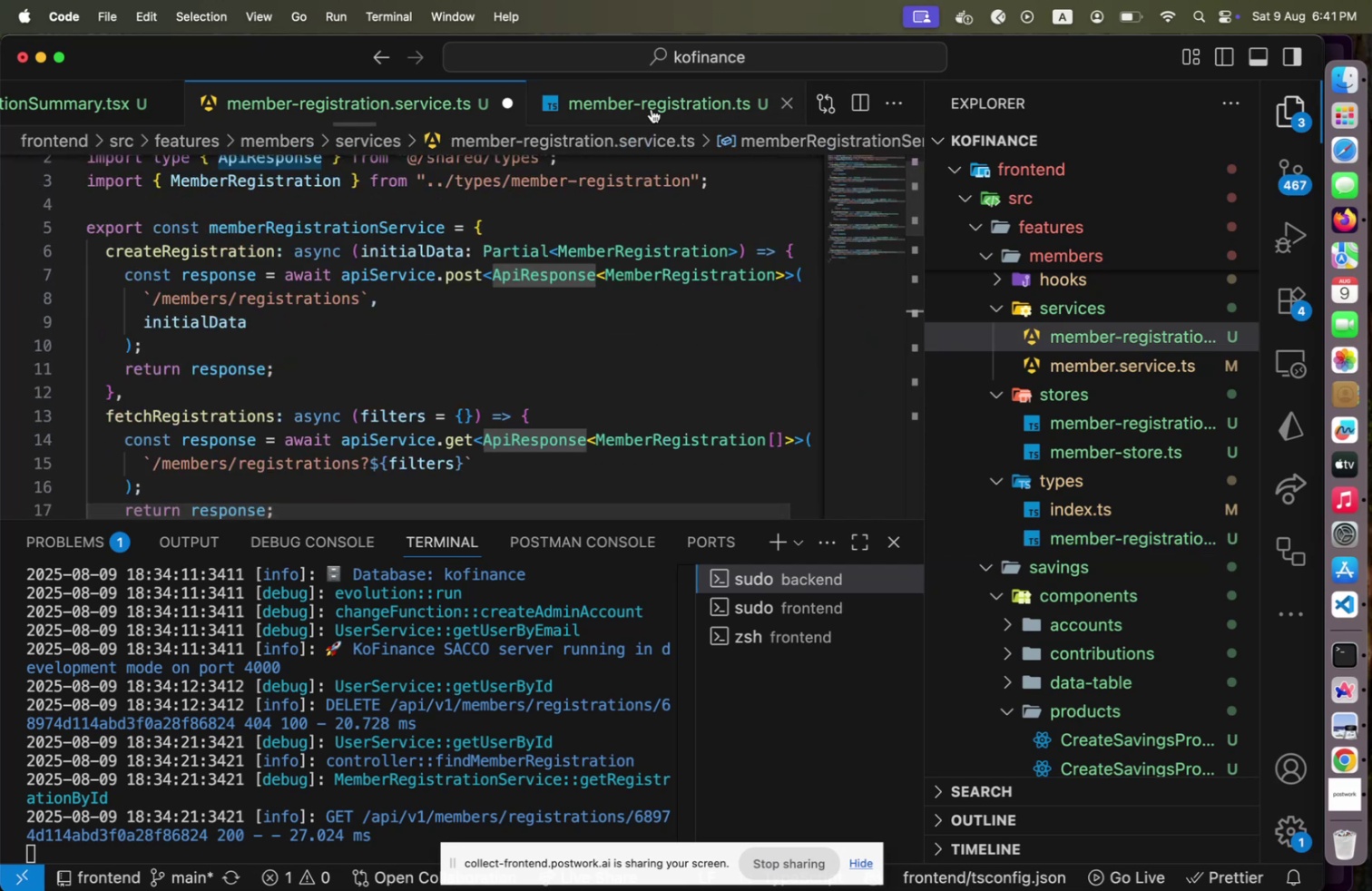 
left_click([652, 109])
 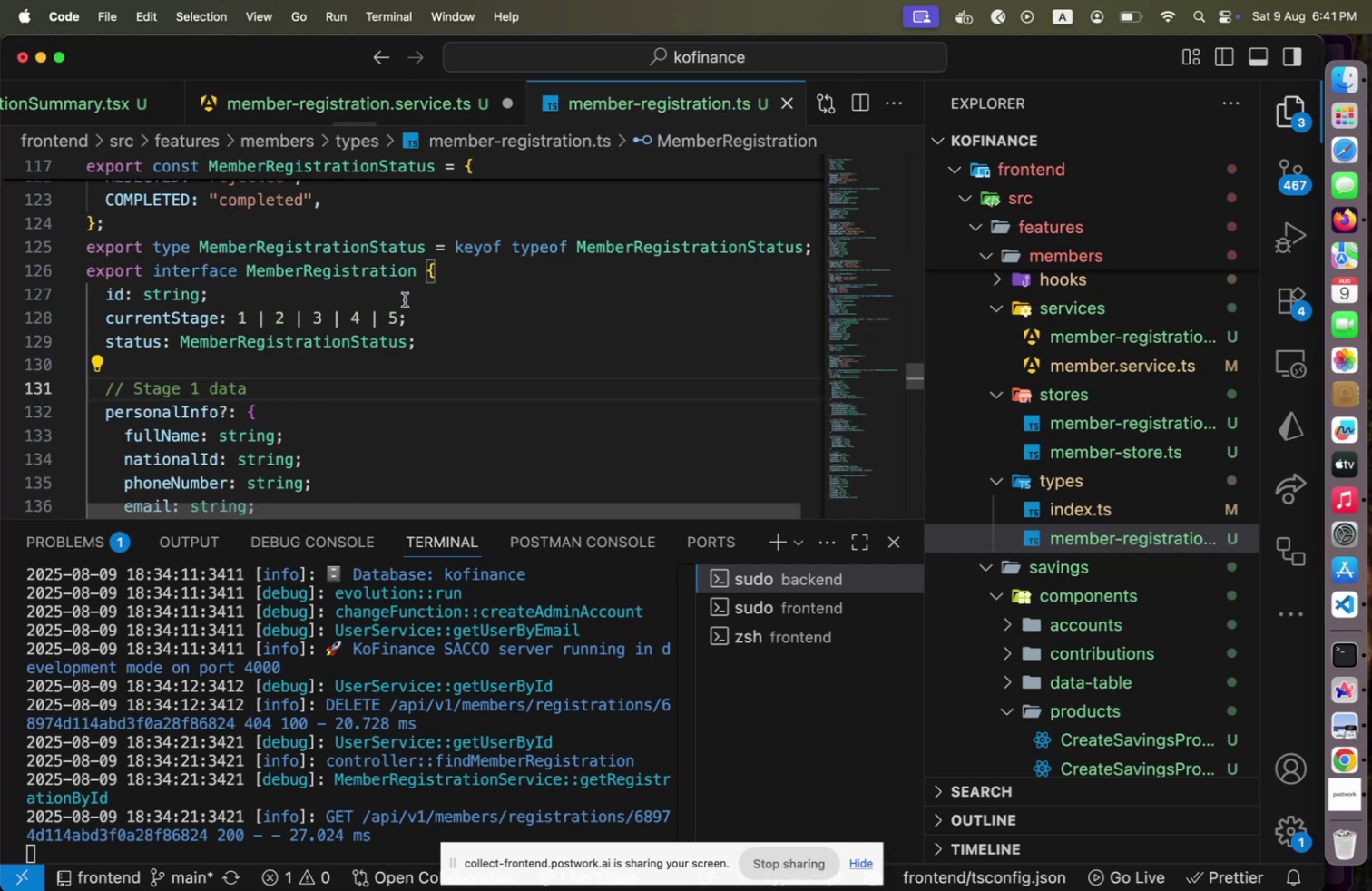 
scroll: coordinate [387, 318], scroll_direction: down, amount: 32.0
 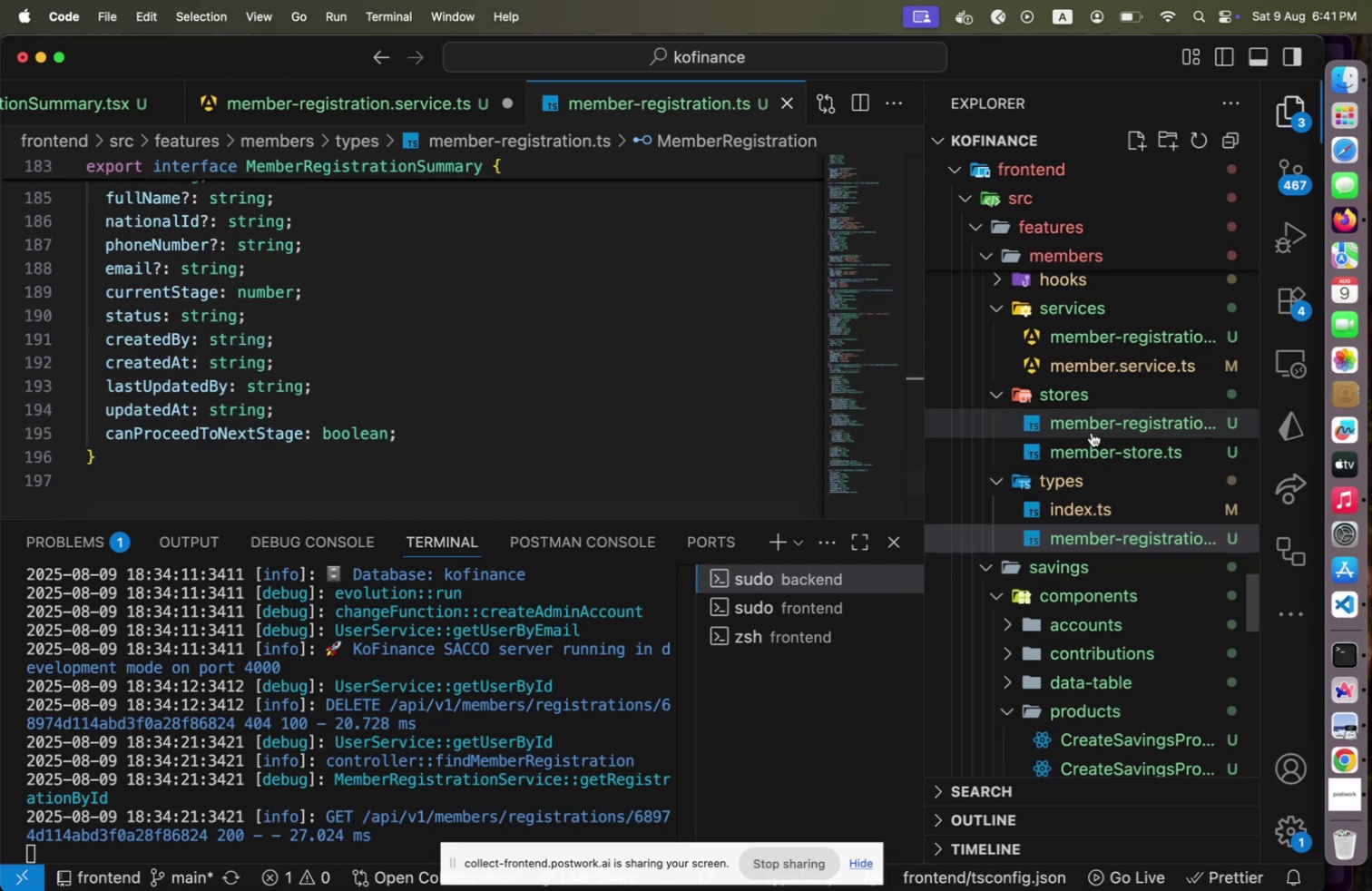 
left_click([1093, 427])
 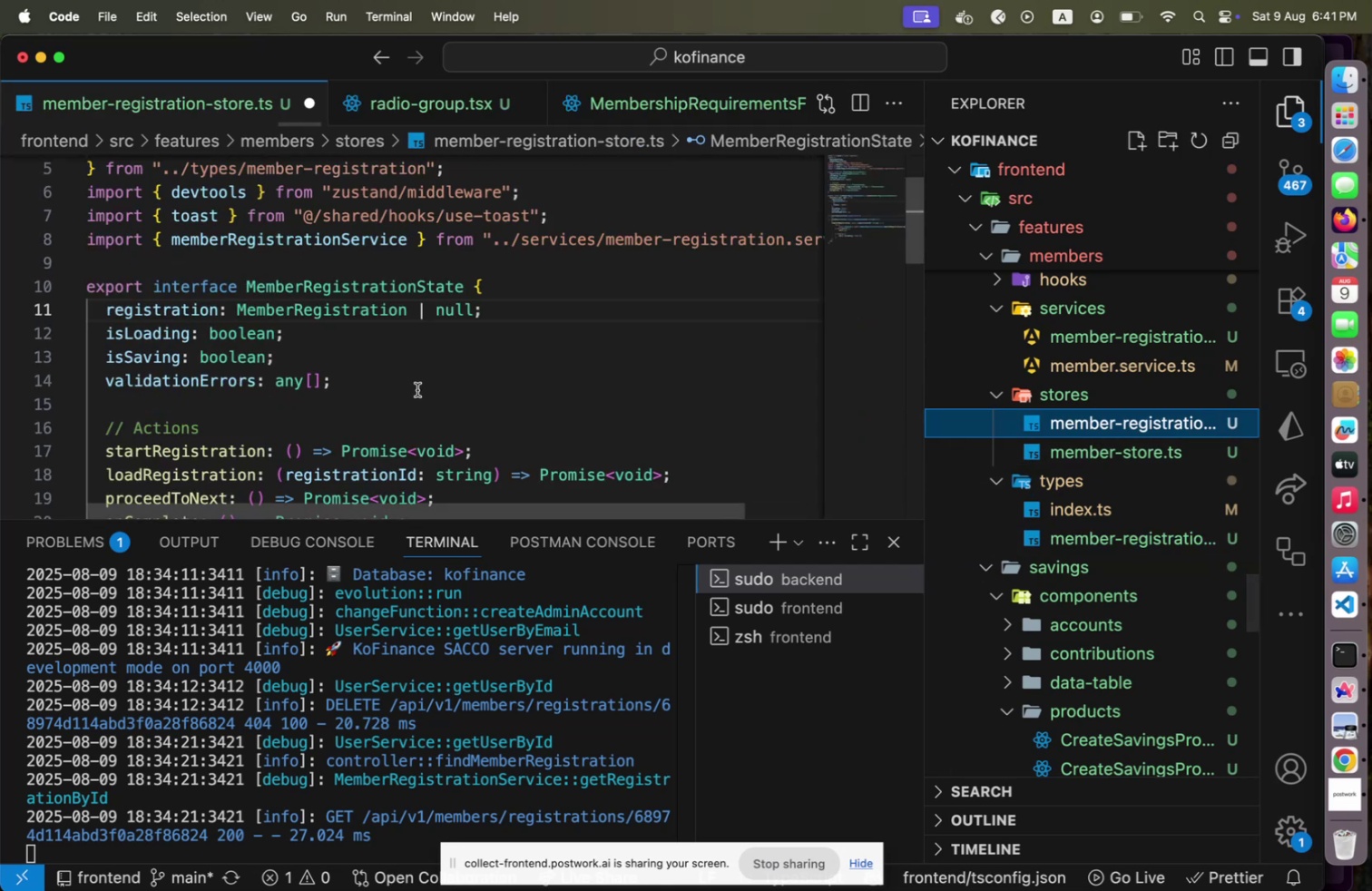 
scroll: coordinate [416, 390], scroll_direction: down, amount: 7.0
 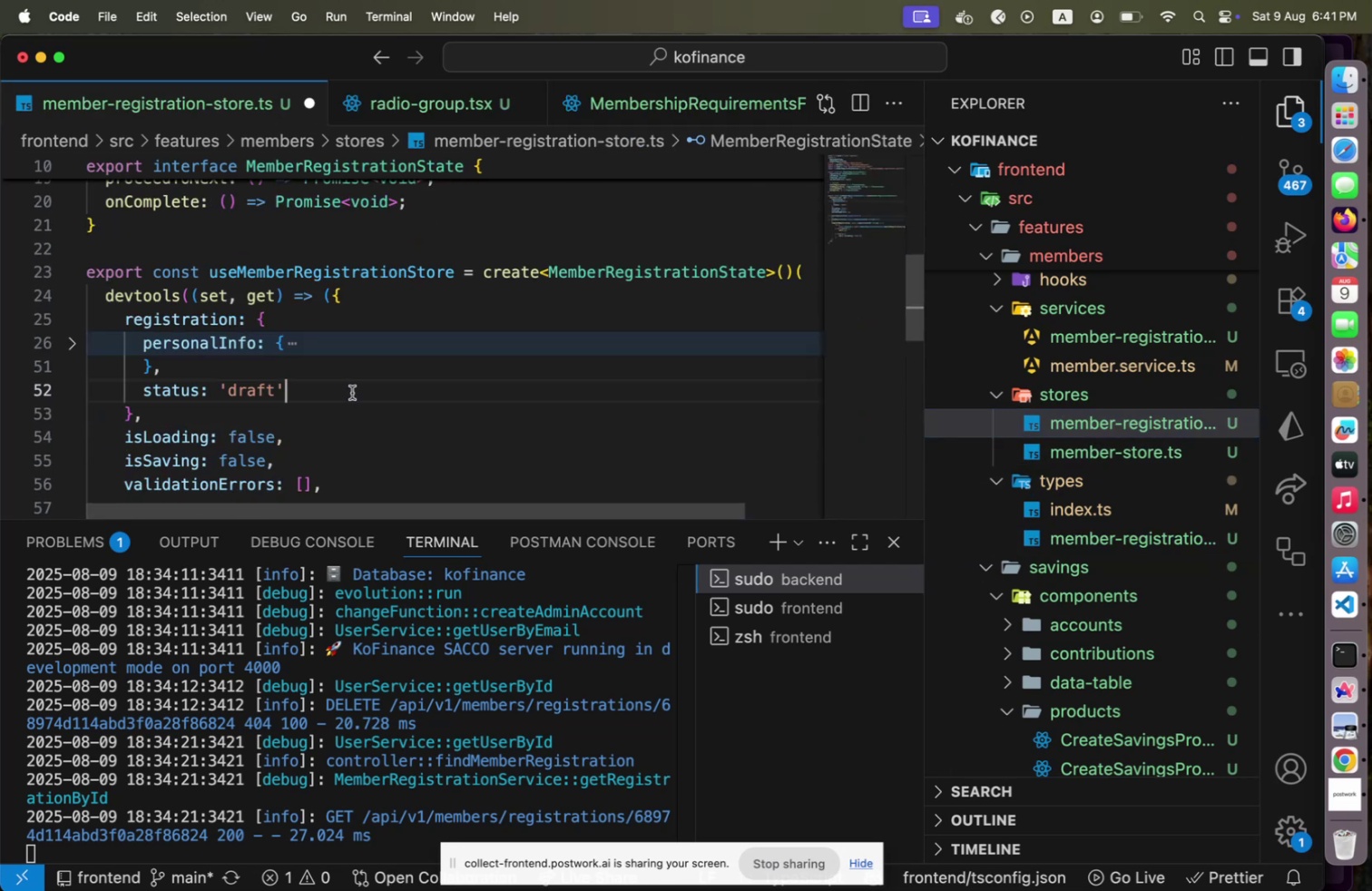 
left_click([352, 392])
 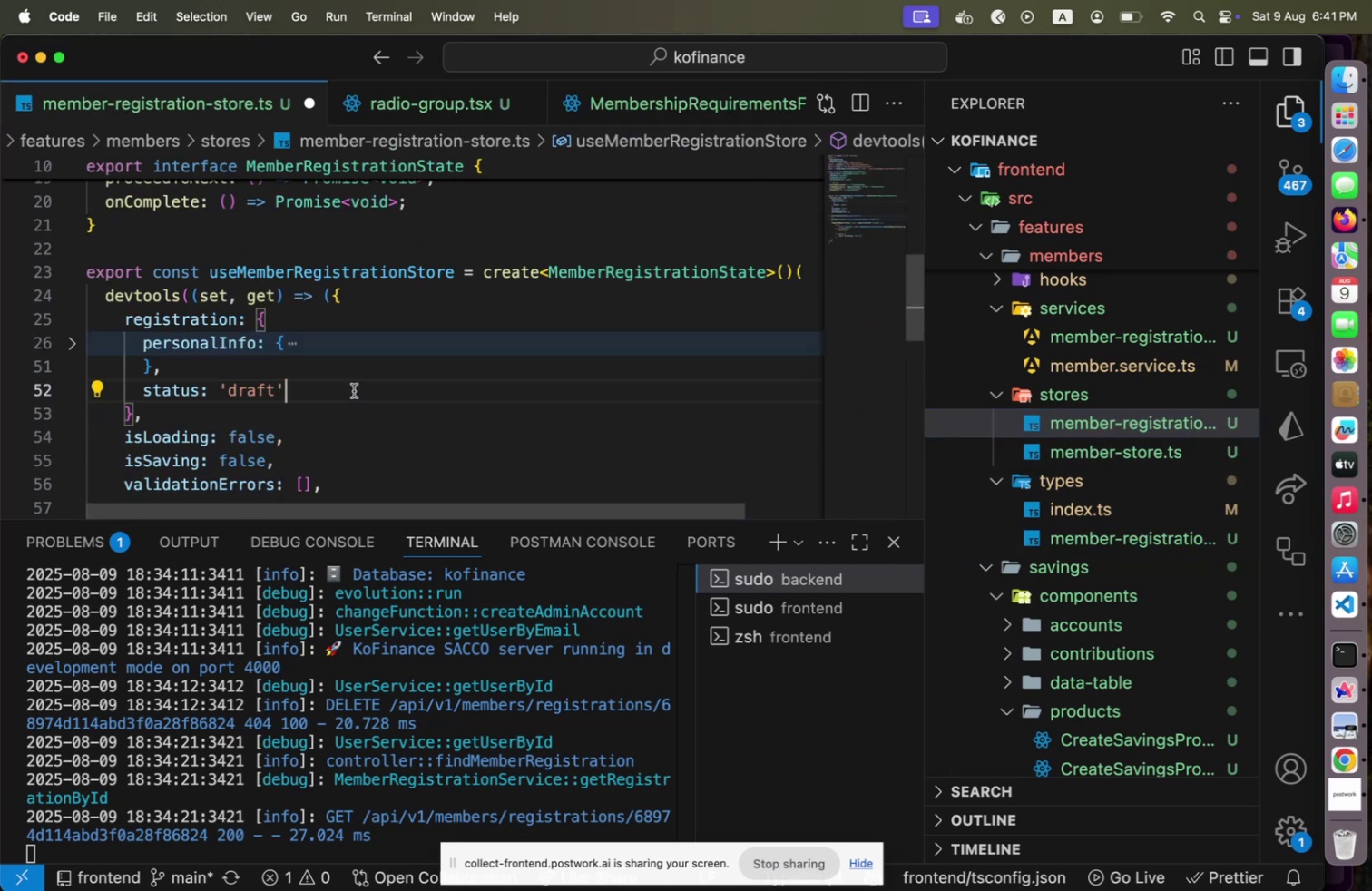 
key(ArrowUp)
 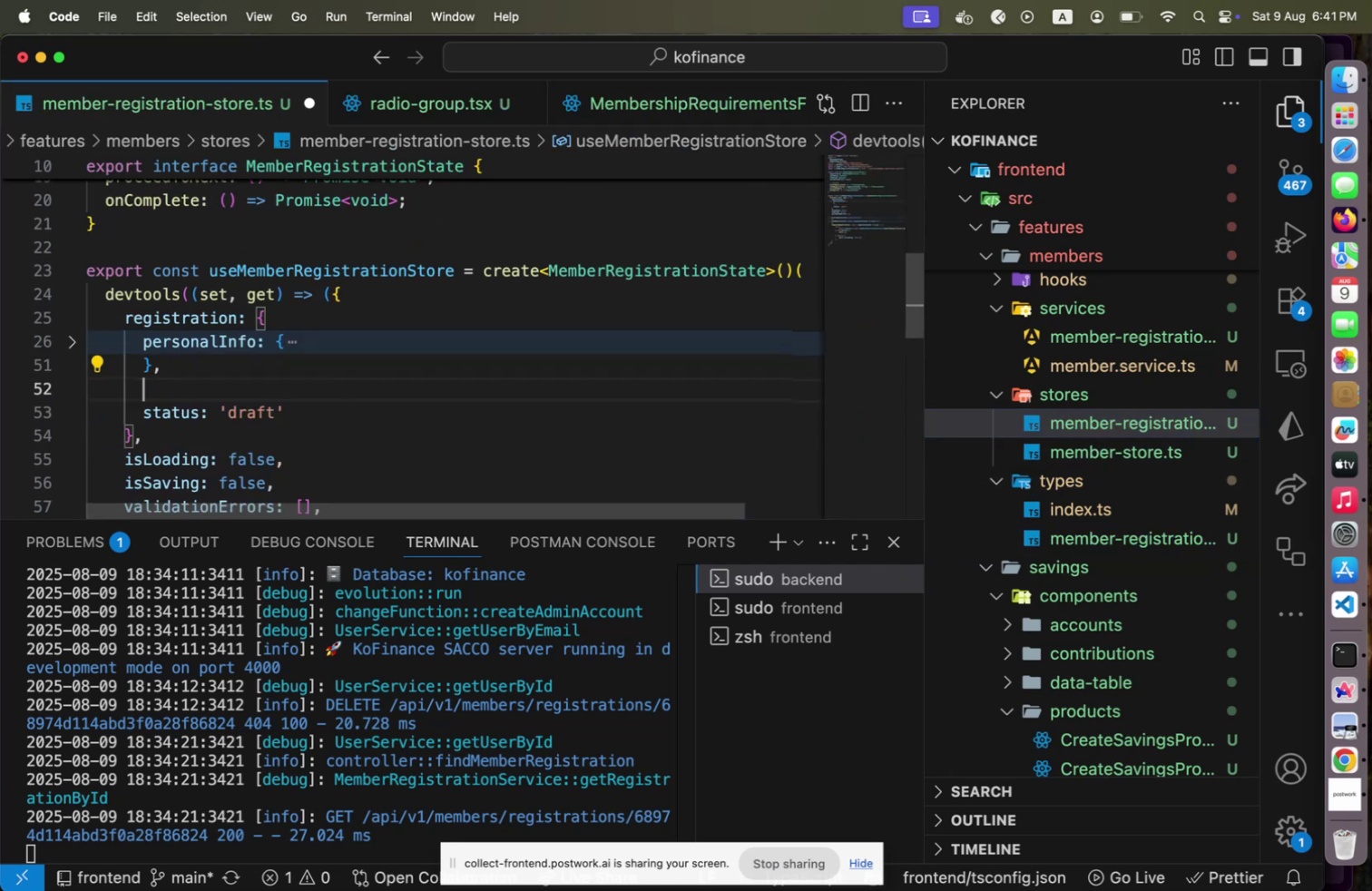 
key(Enter)
 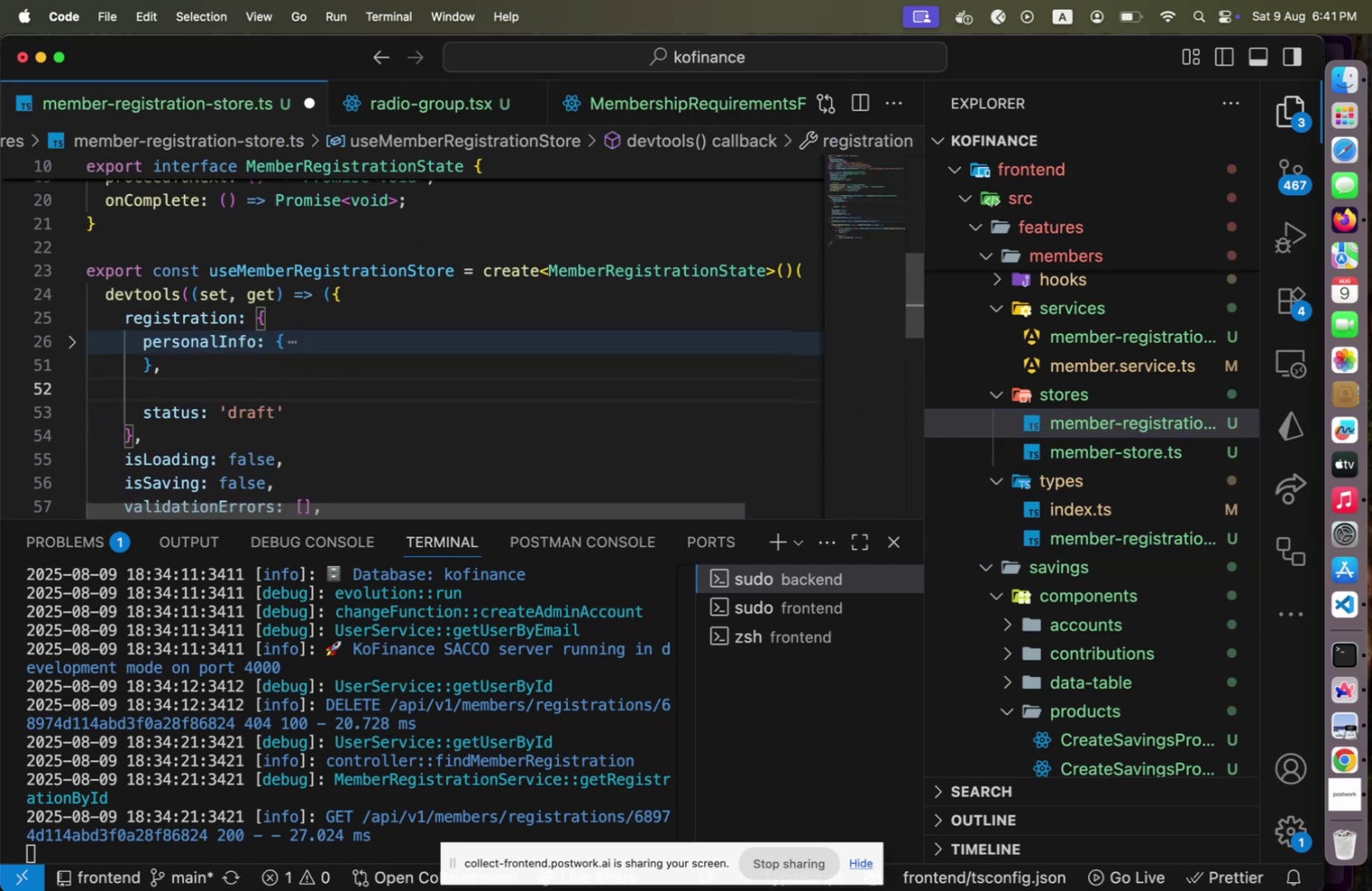 
type(currentStage: 1,[Home])
 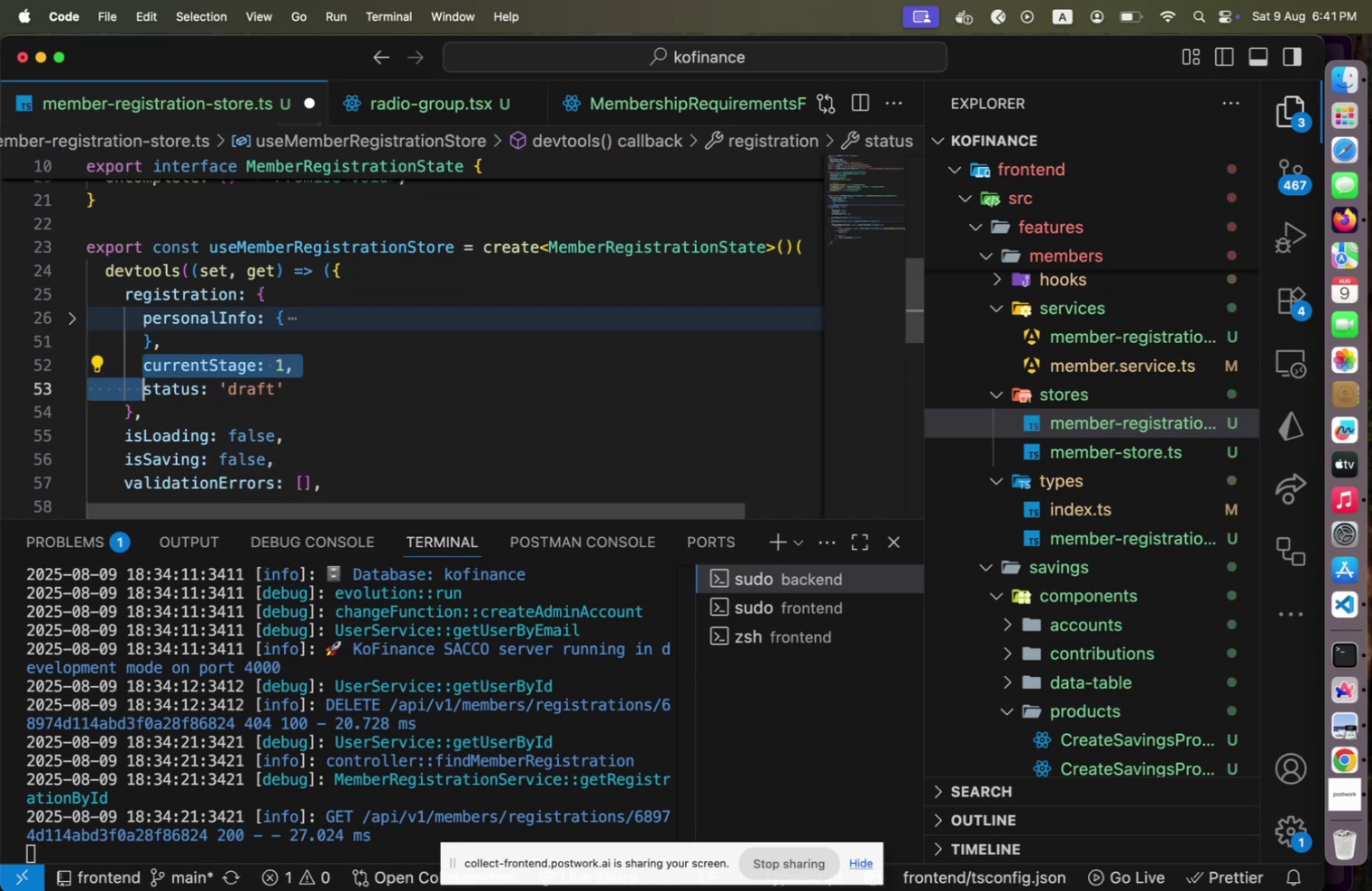 
key(Shift+ArrowDown)
 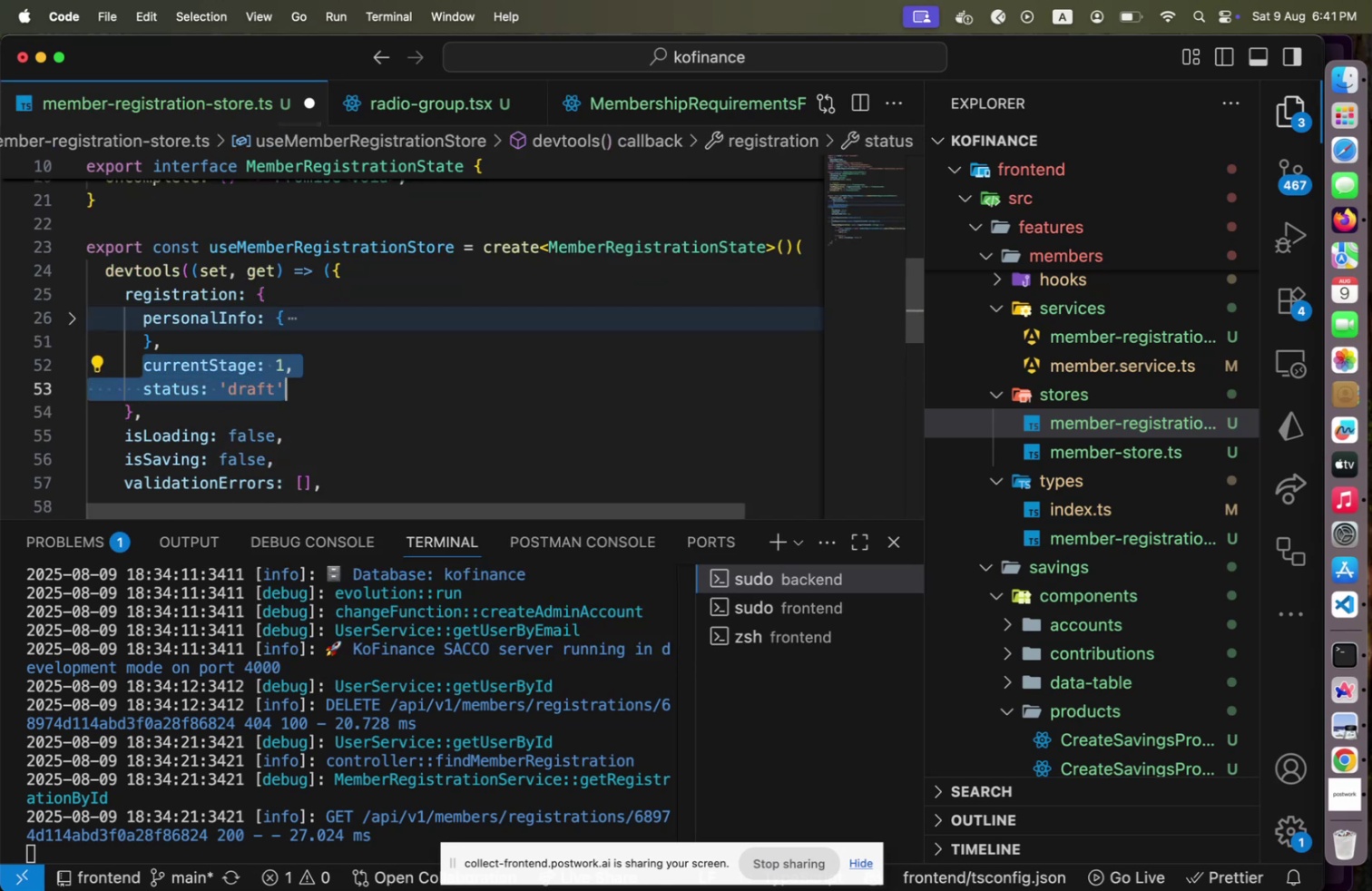 
key(Shift+End)
 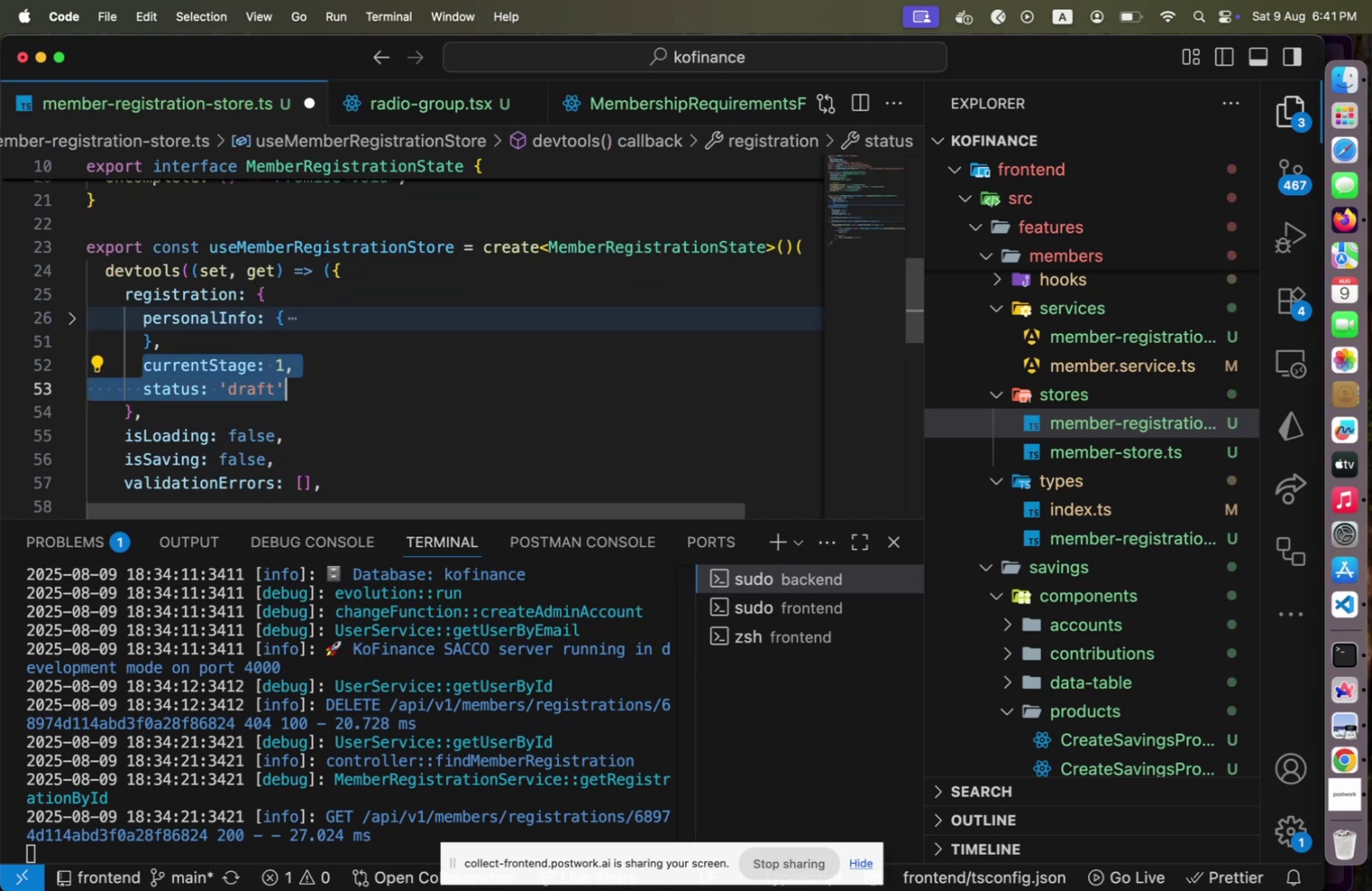 
key(Alt+ArrowUp)
 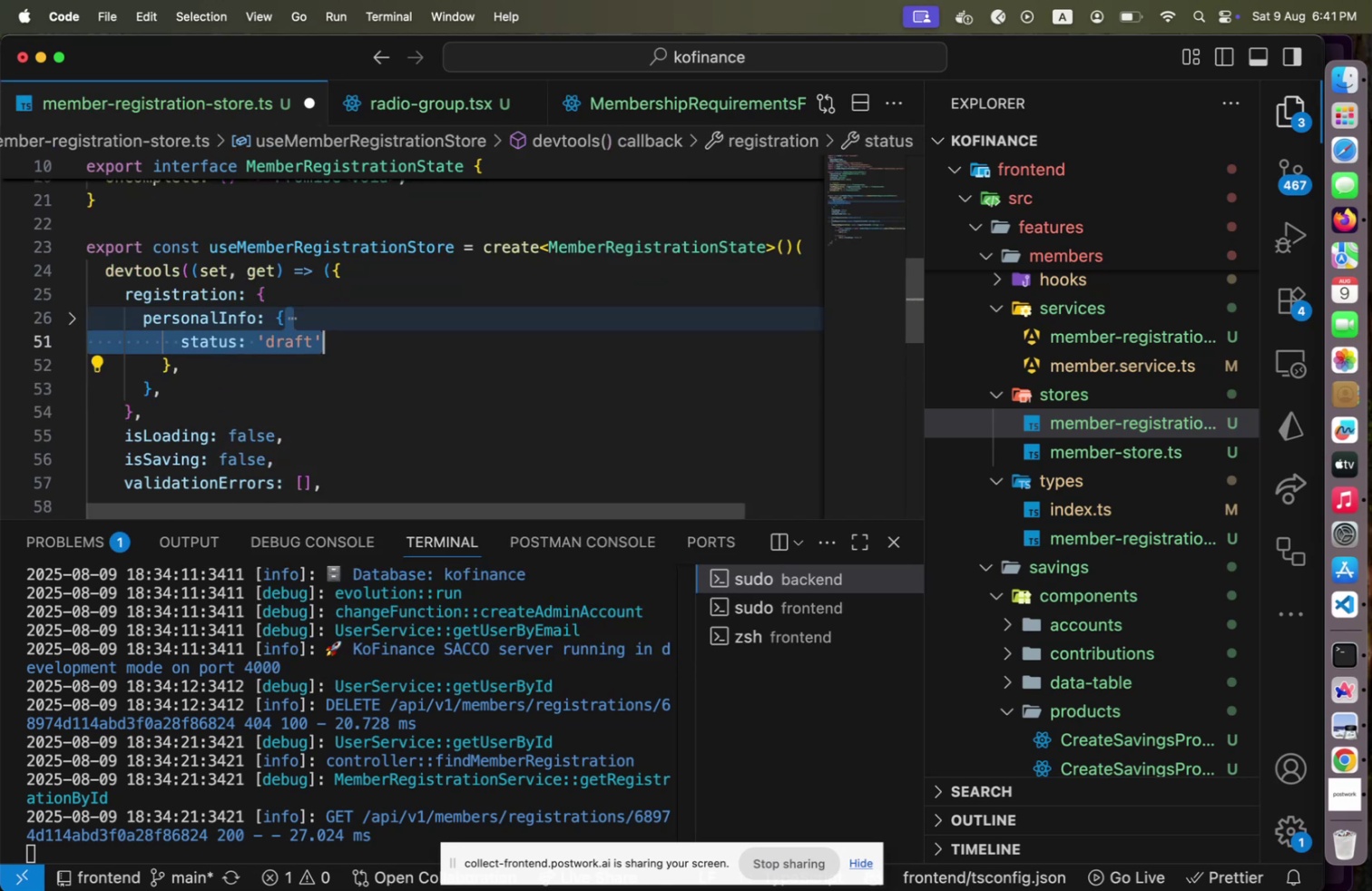 
key(Alt+ArrowUp)
 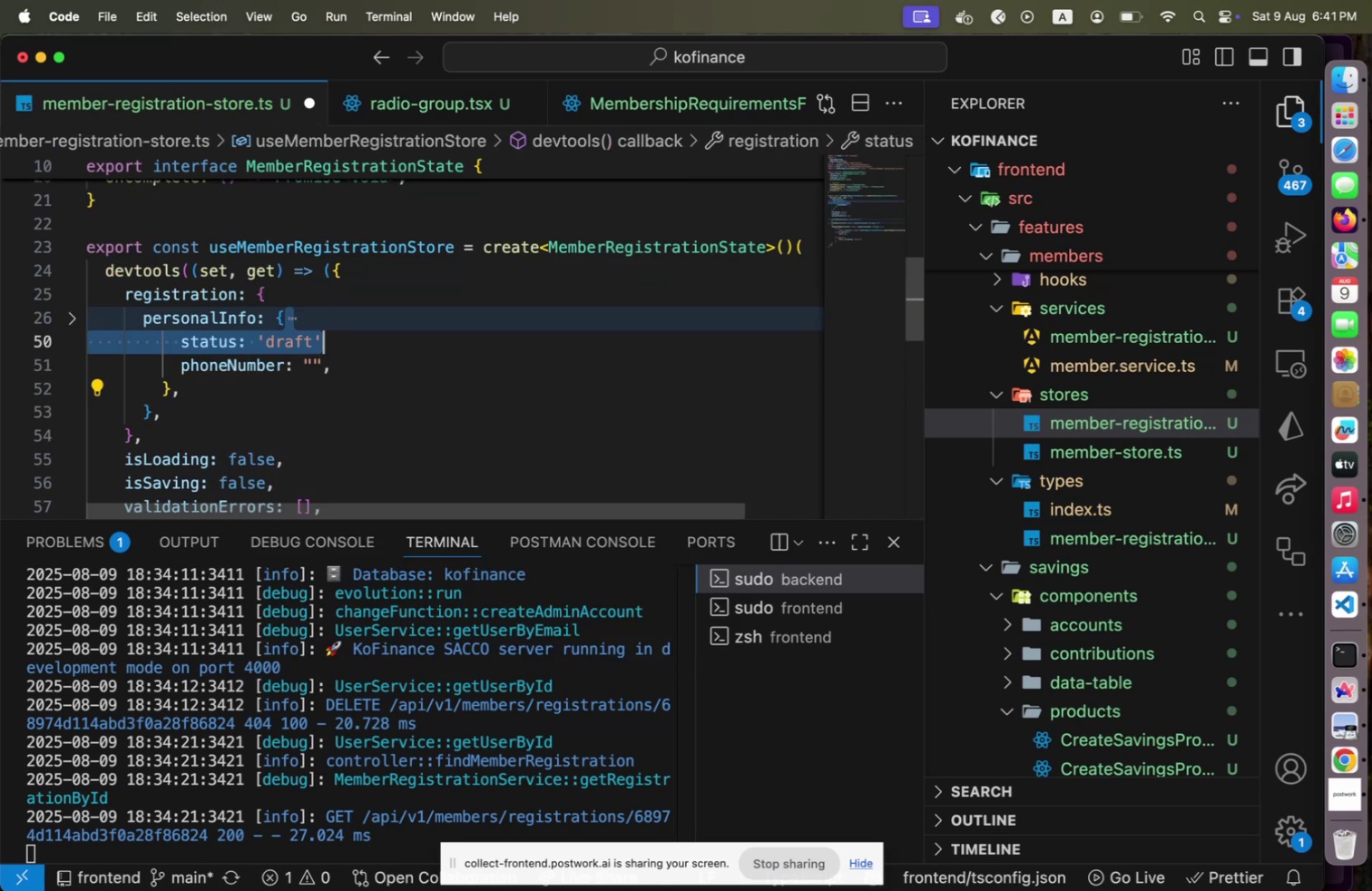 
key(Alt+ArrowUp)
 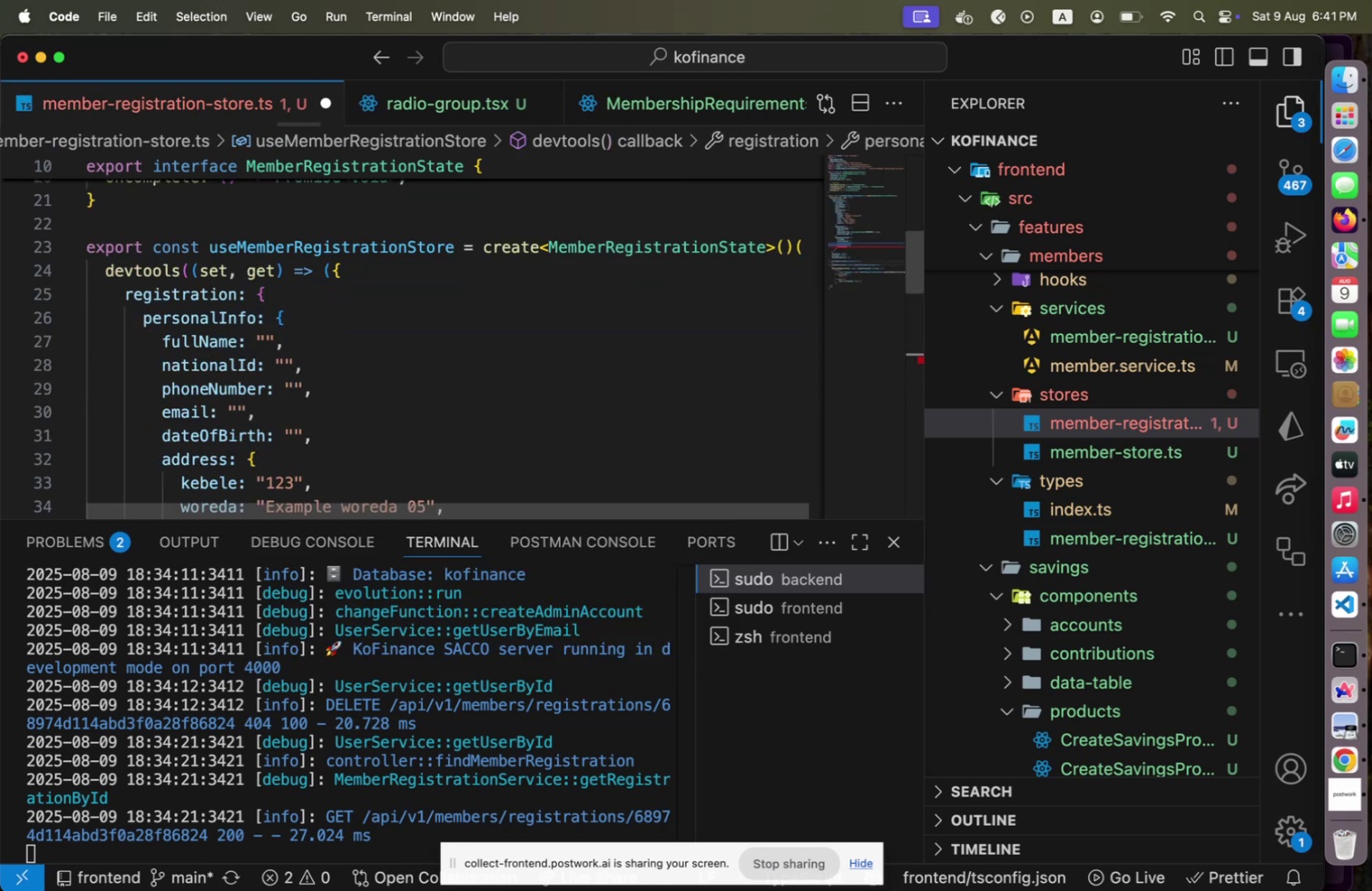 
key(Alt+ArrowUp)
 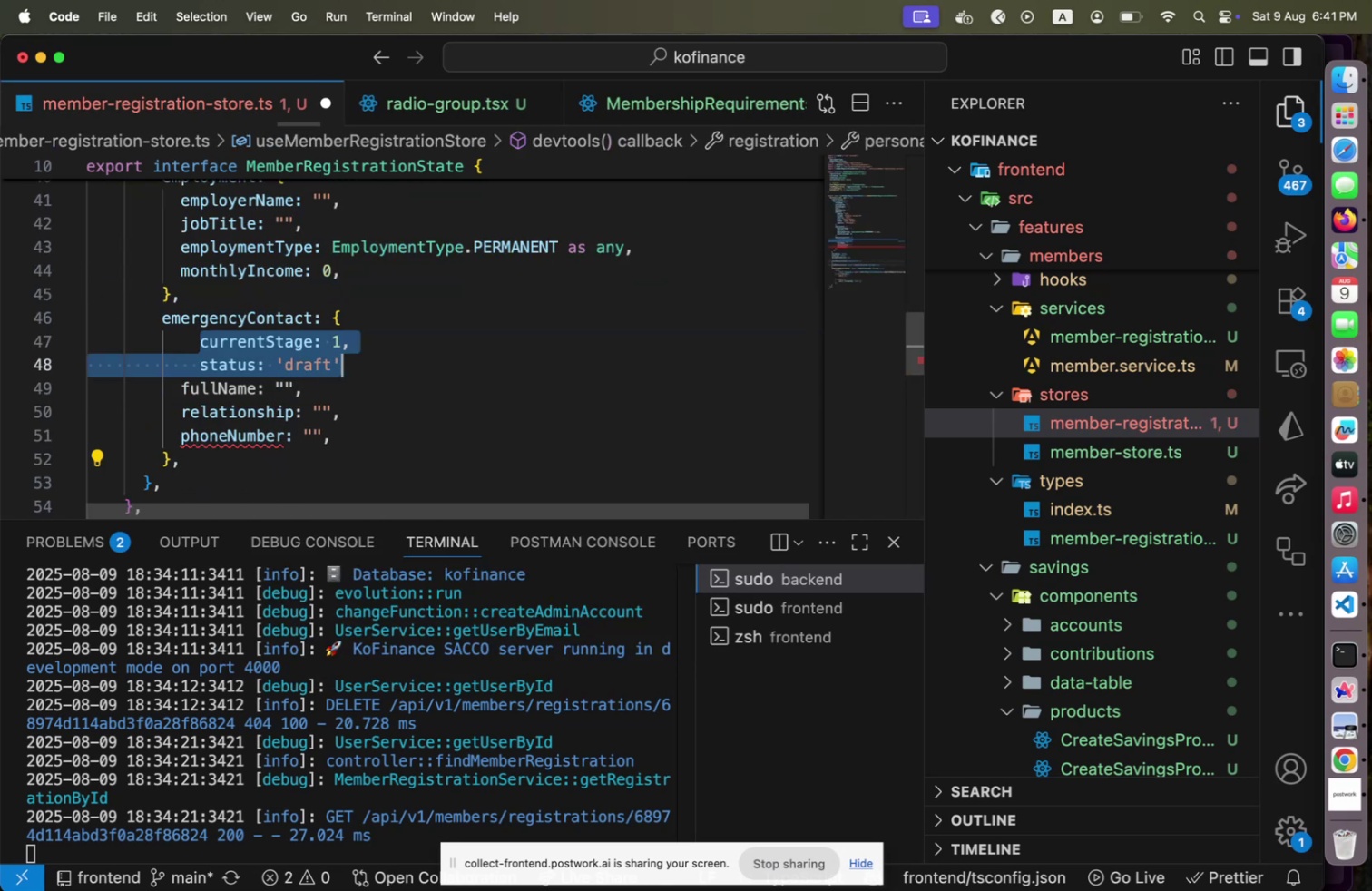 
key(Alt+ArrowUp)
 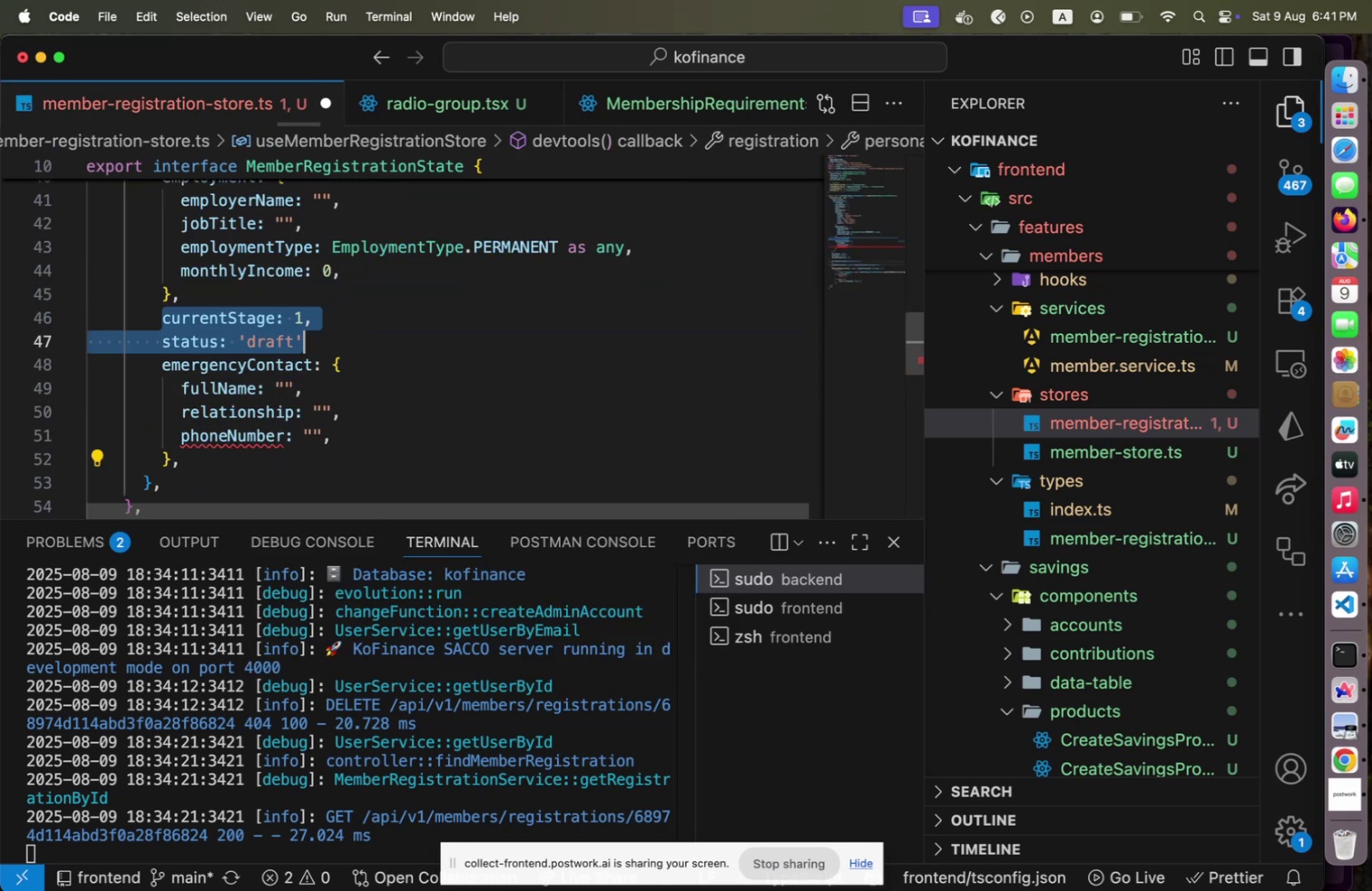 
key(Alt+ArrowUp)
 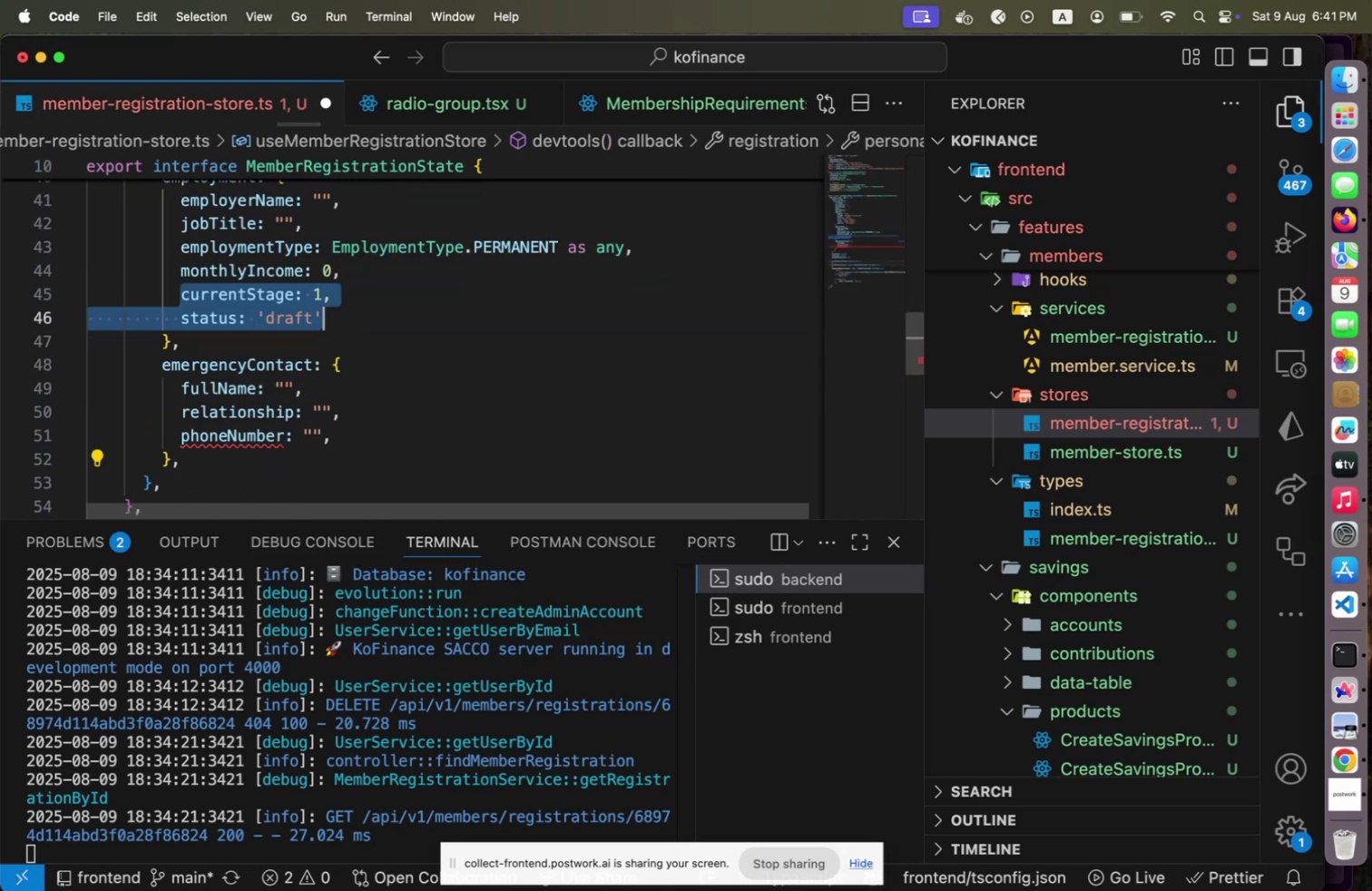 
hold_key(key=ArrowUp, duration=1.27)
 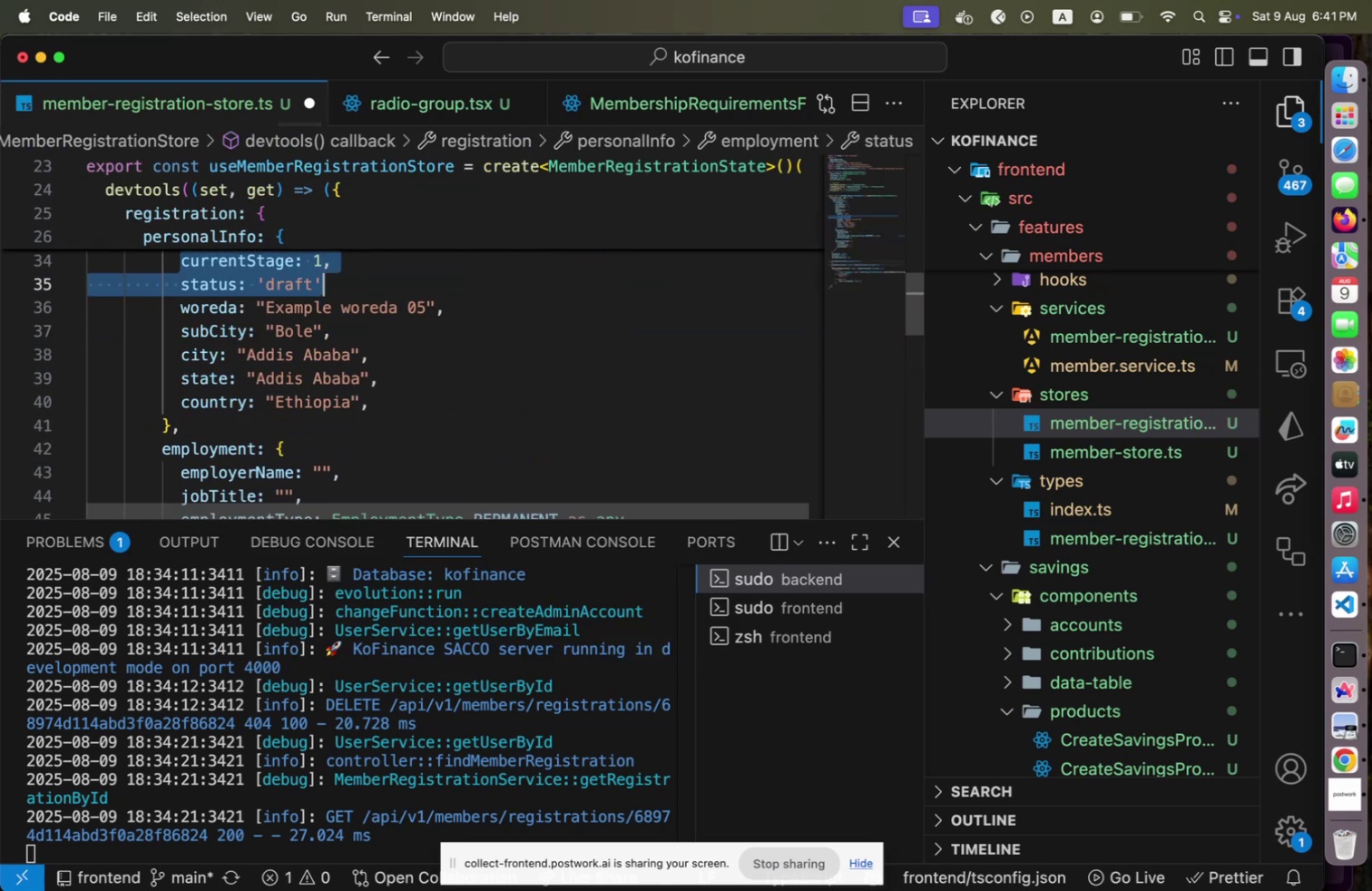 
key(Alt+ArrowUp)
 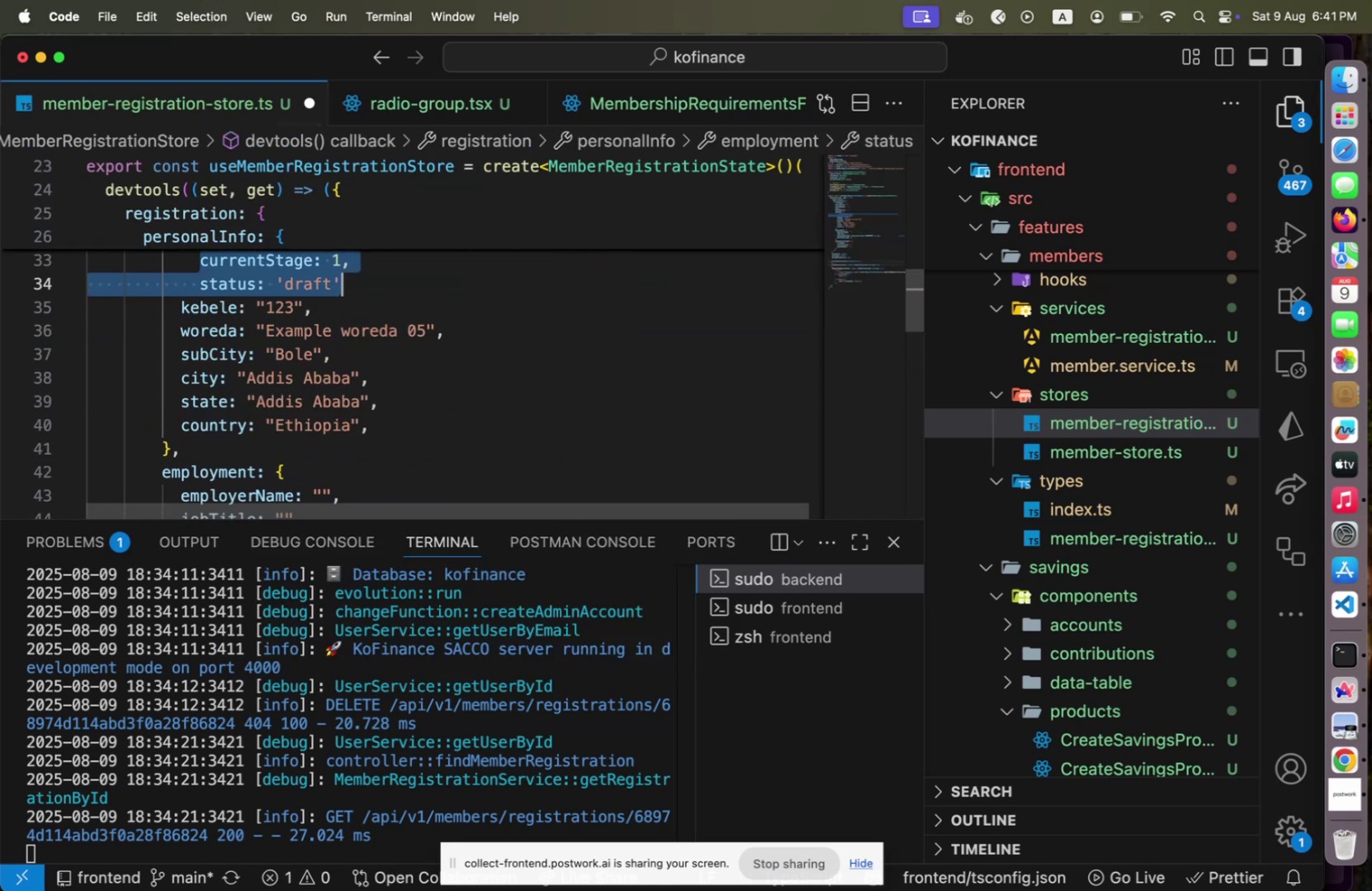 
key(Alt+ArrowUp)
 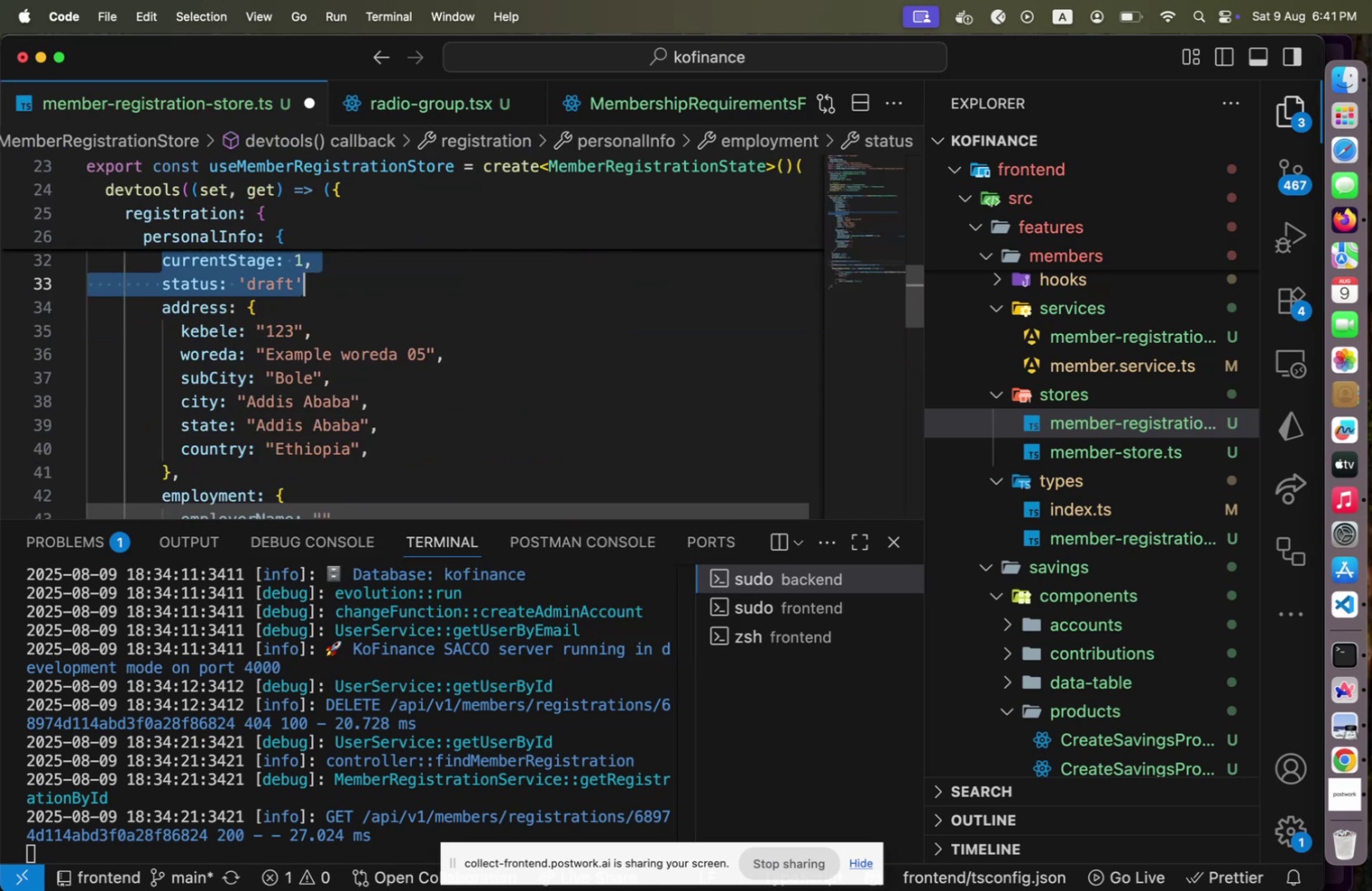 
key(Alt+ArrowUp)
 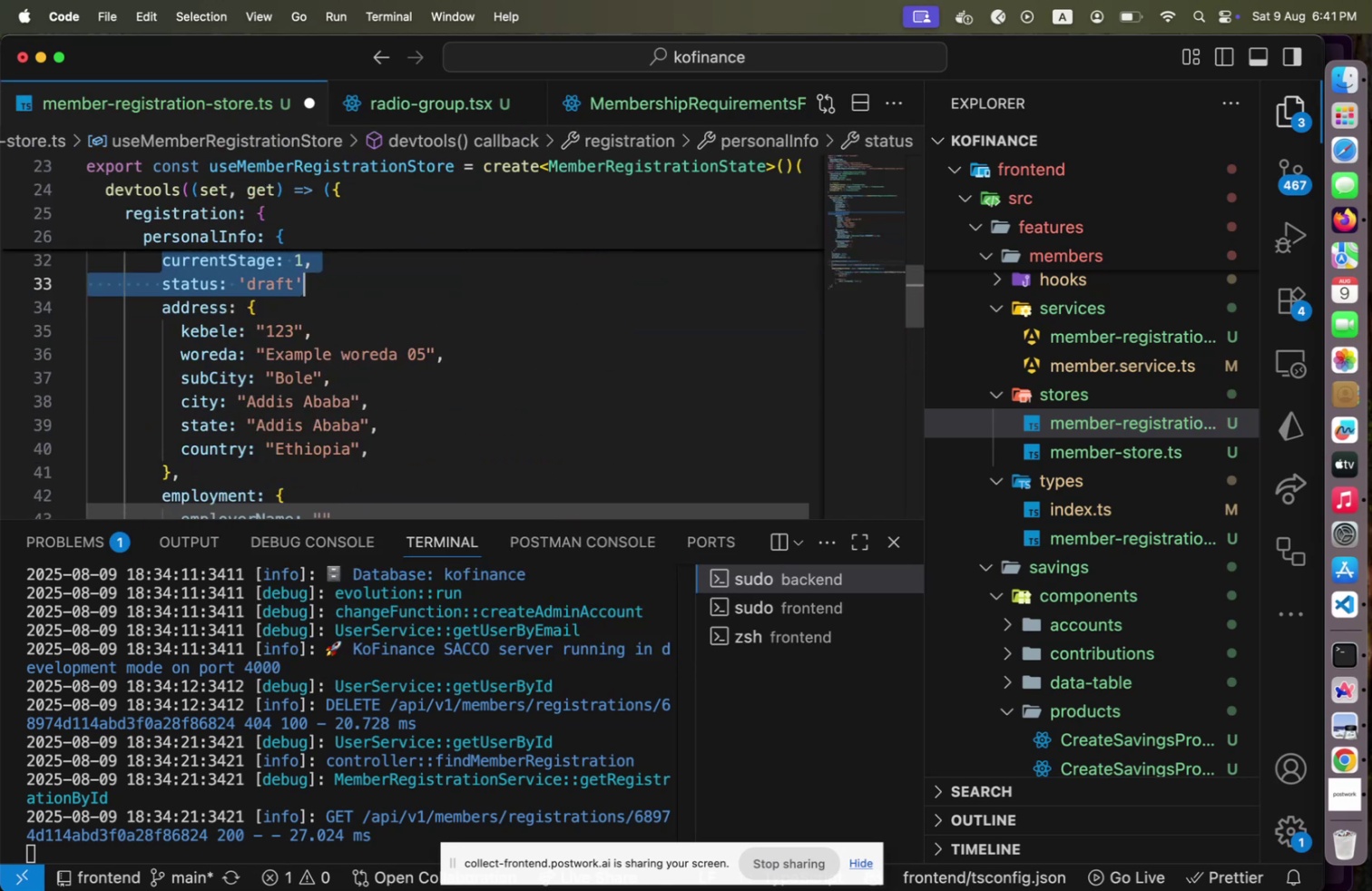 
key(Alt+ArrowUp)
 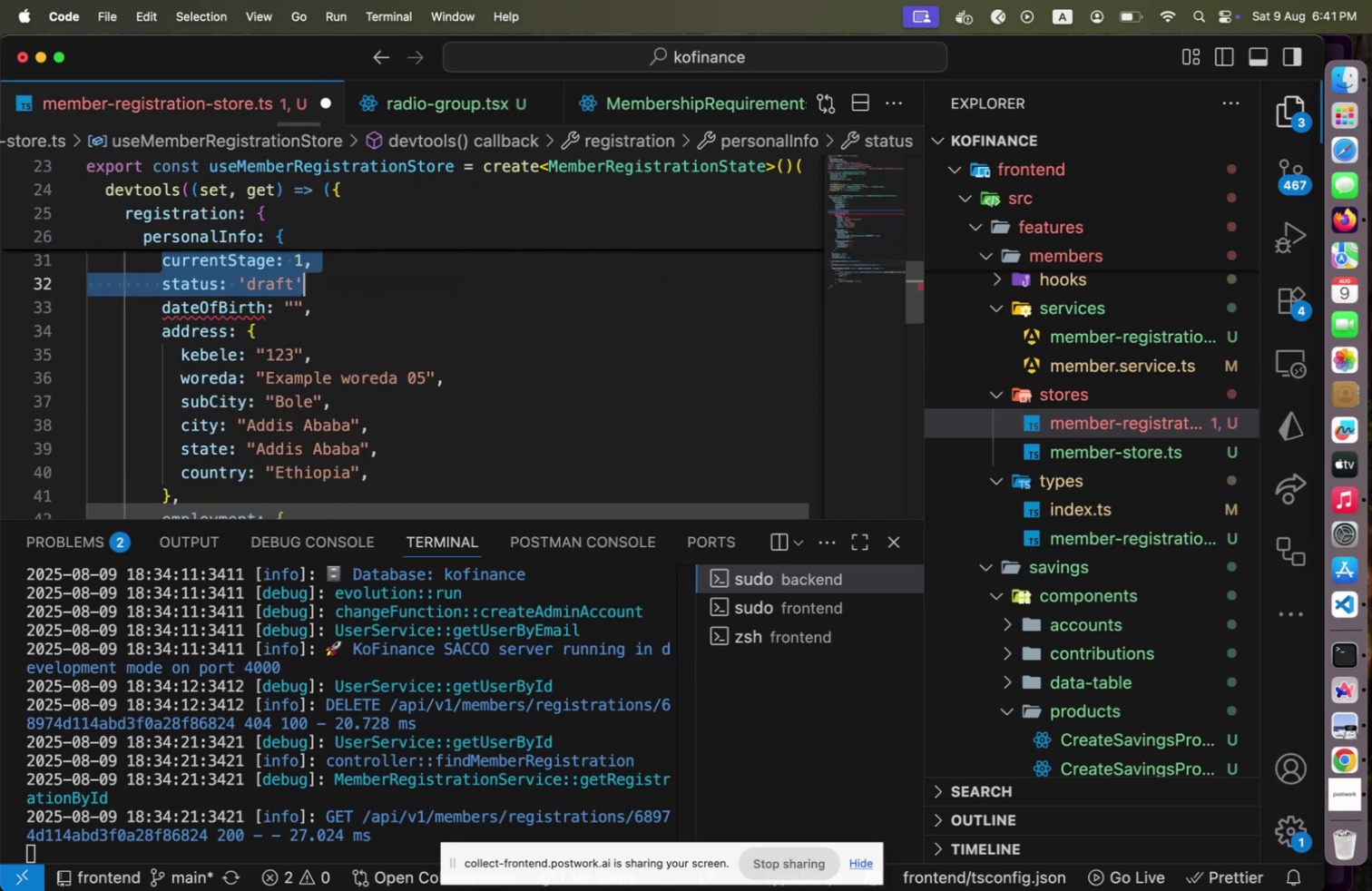 
key(Alt+ArrowUp)
 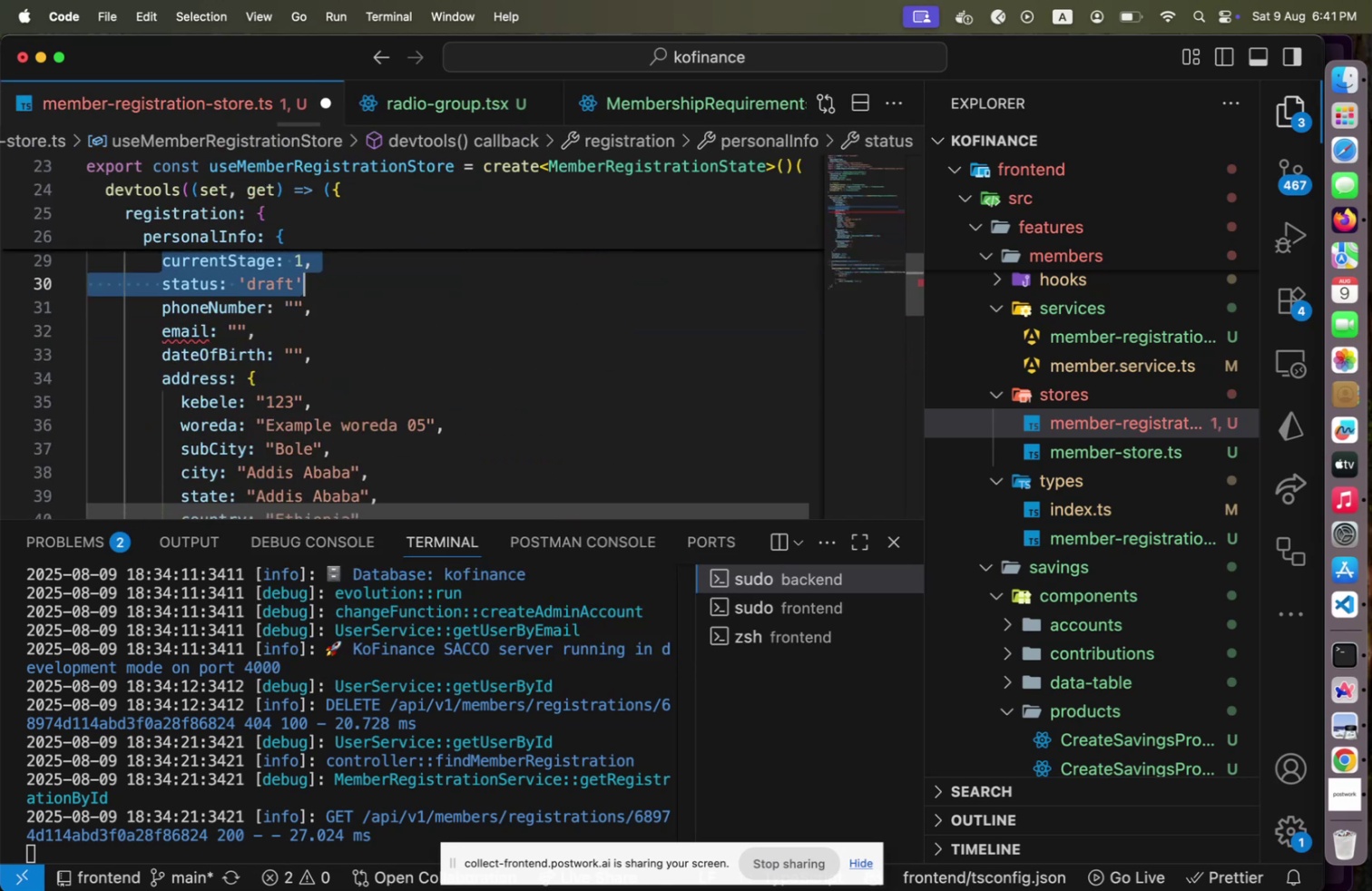 
key(Alt+ArrowUp)
 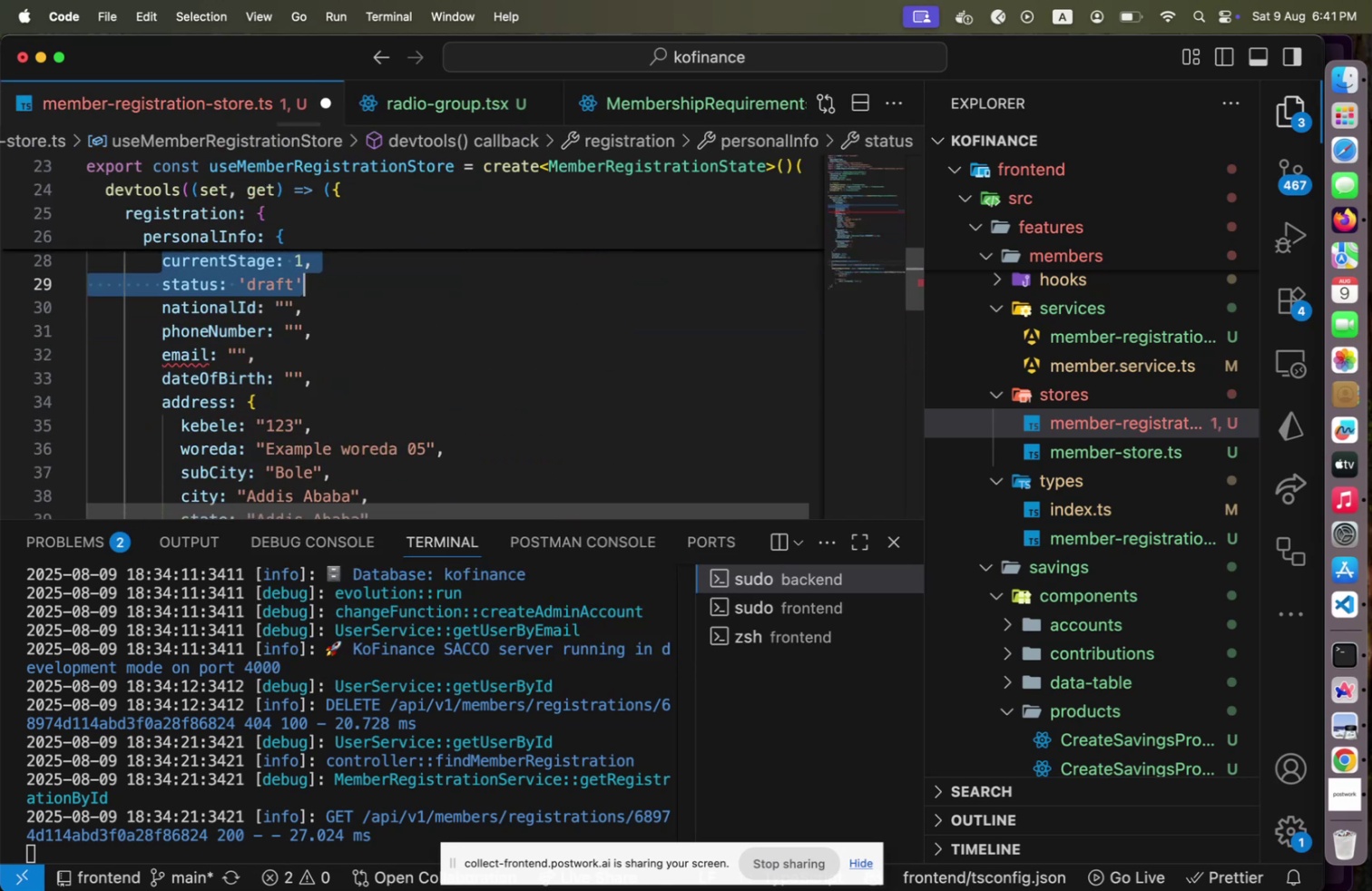 
key(Alt+ArrowUp)
 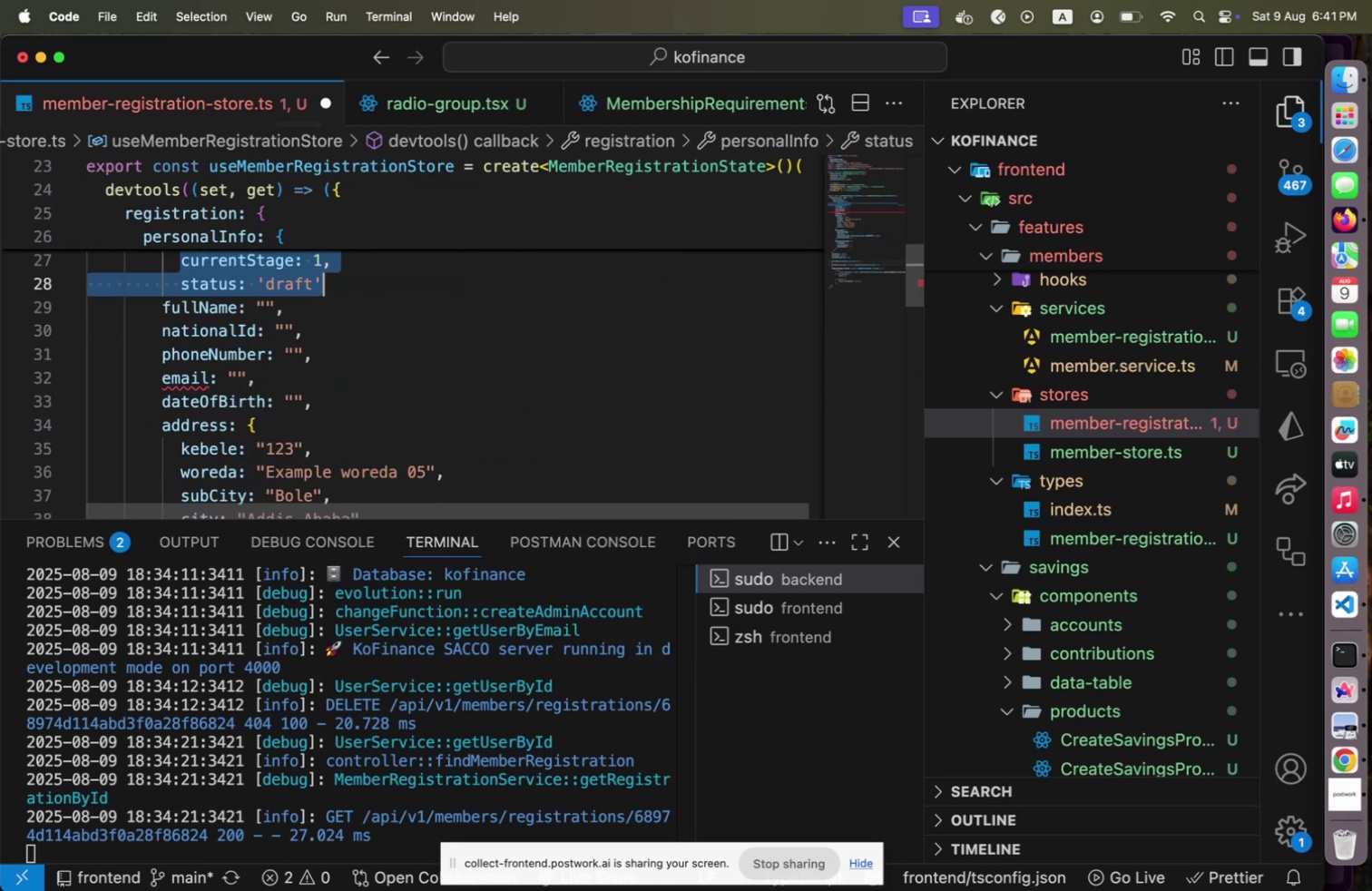 
key(Alt+ArrowUp)
 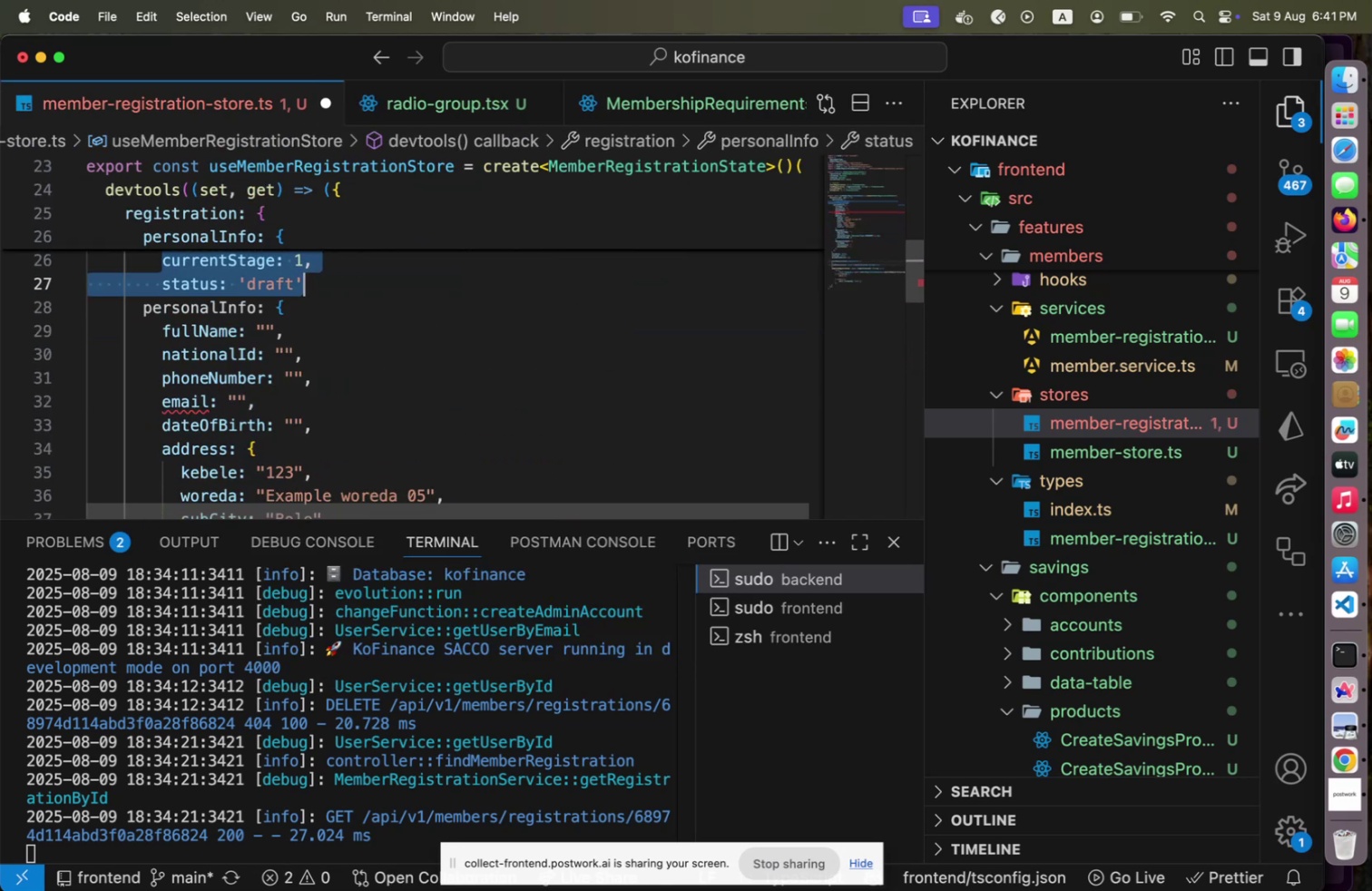 
key(Alt+ArrowUp)
 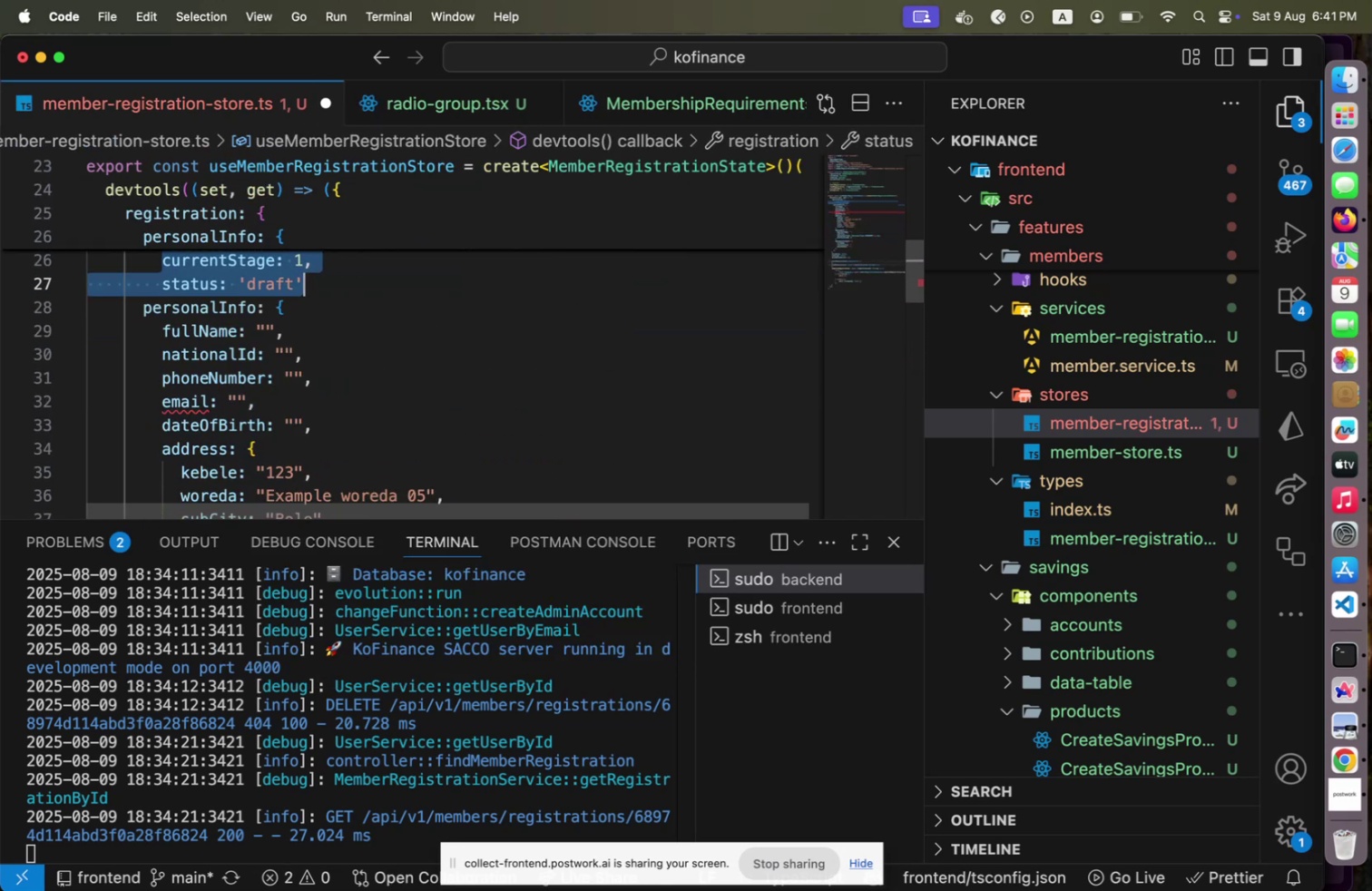 
key(Alt+ArrowUp)
 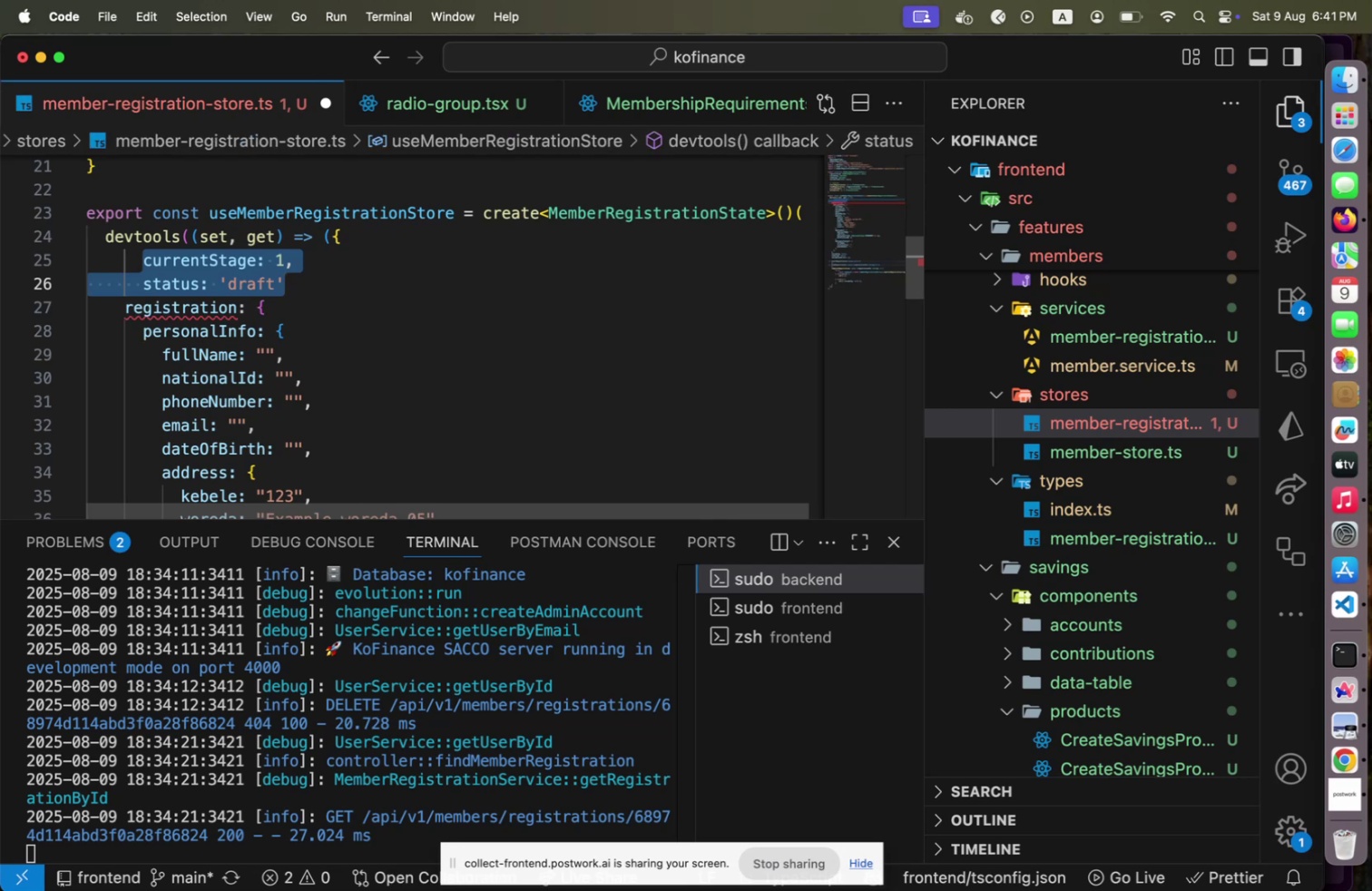 
key(Alt+ArrowDown)
 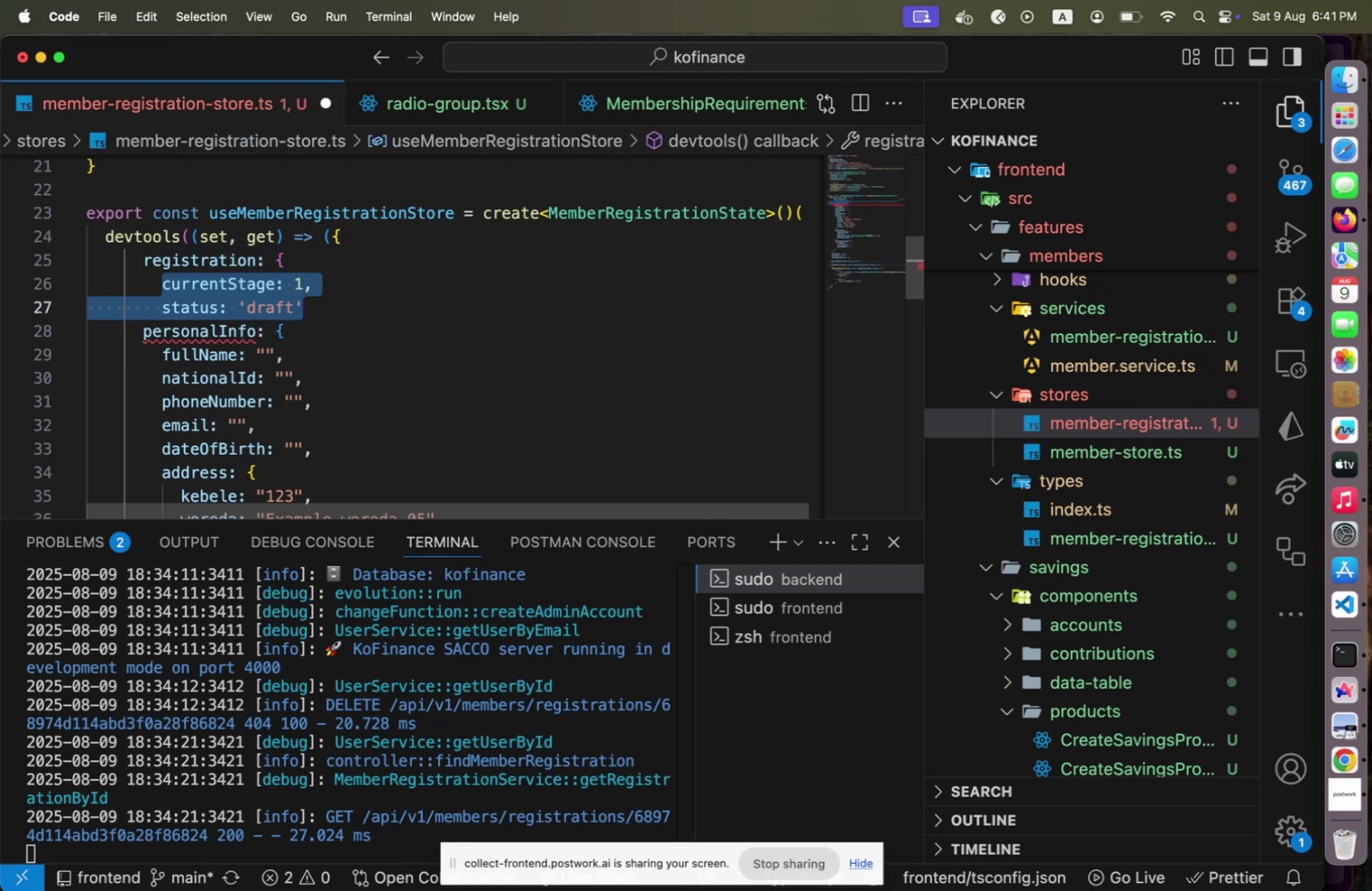 
key(ArrowRight)
 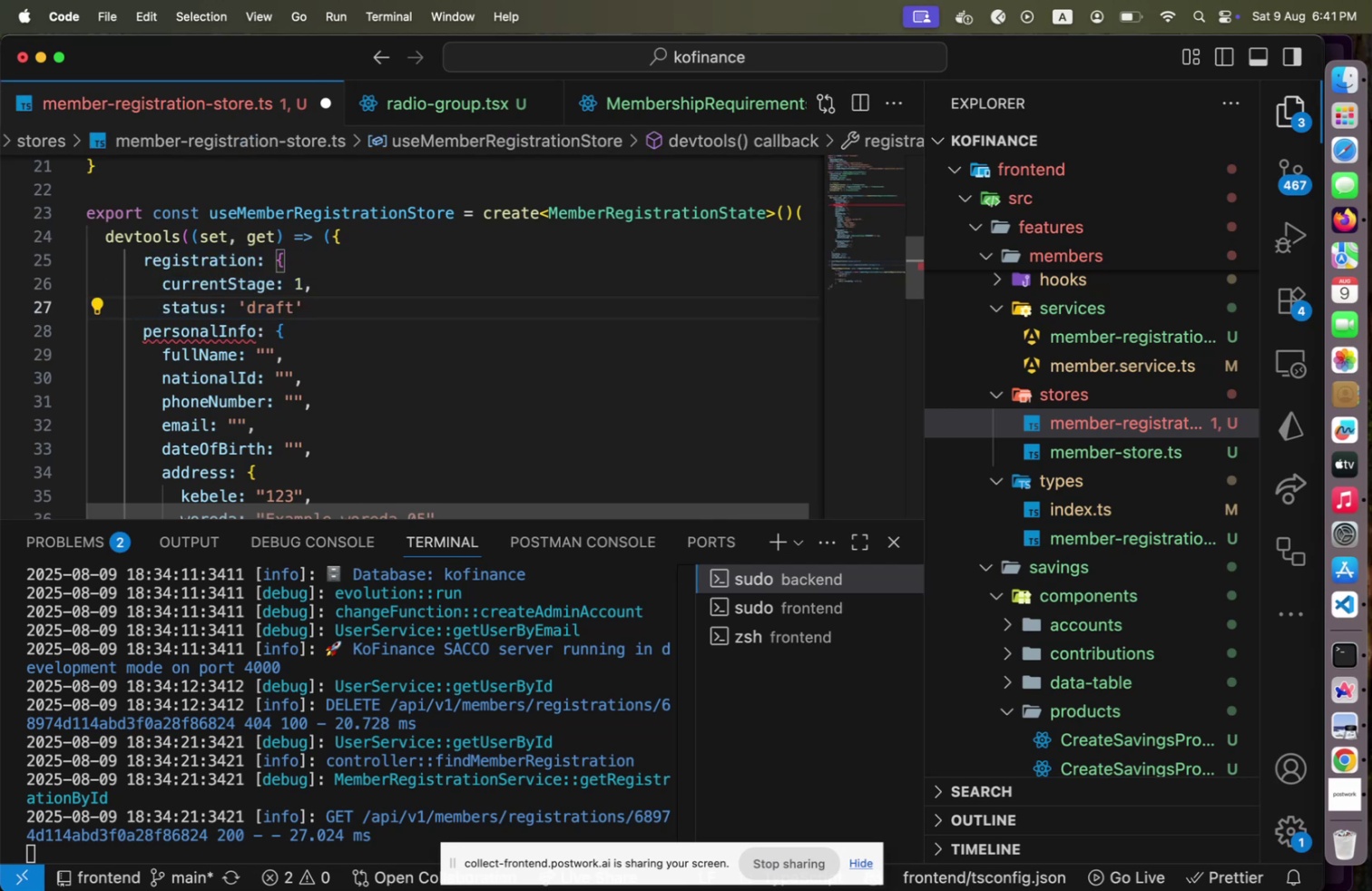 
key(Comma)
 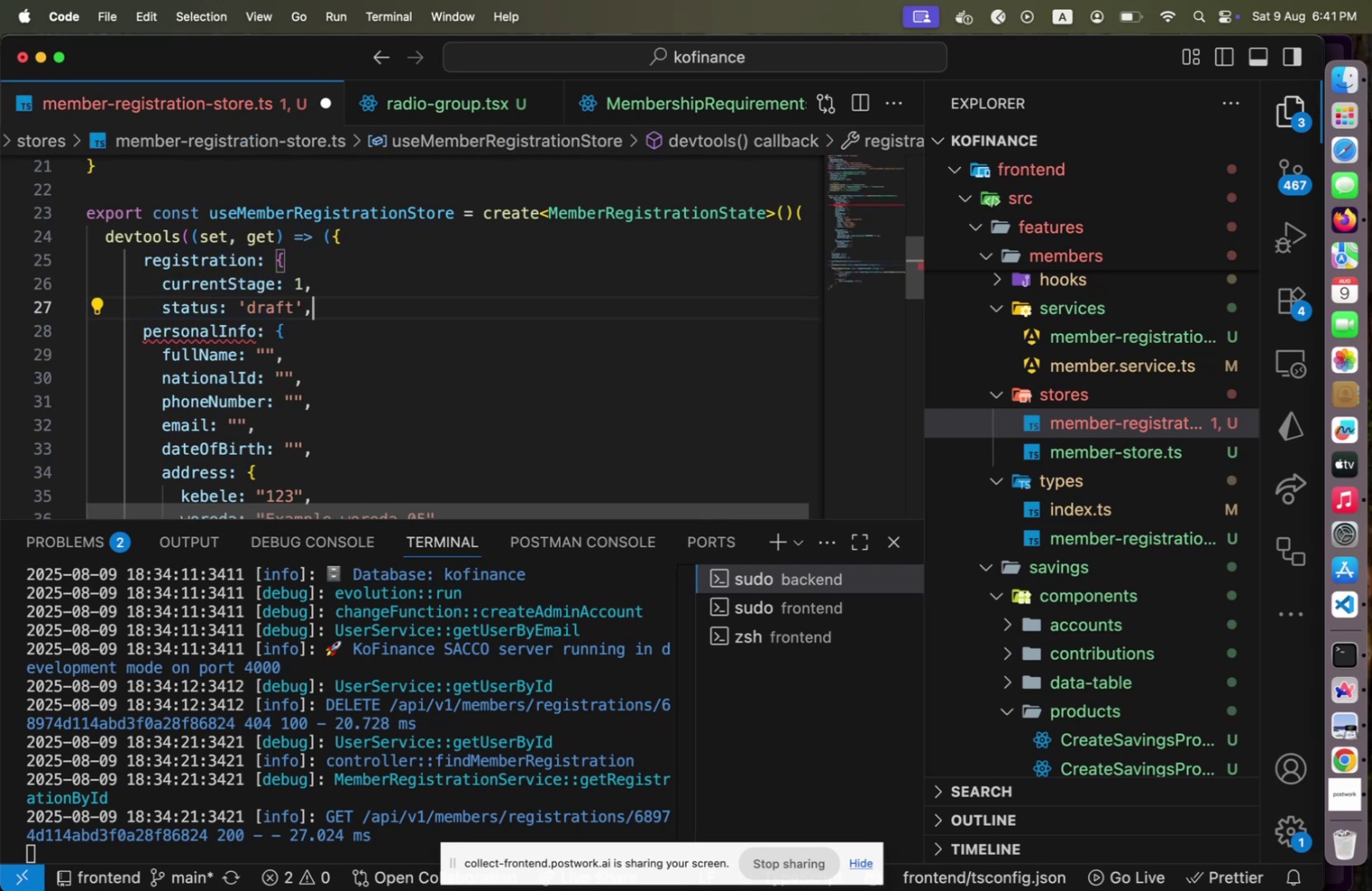 
key(Alt+Shift+F)
 